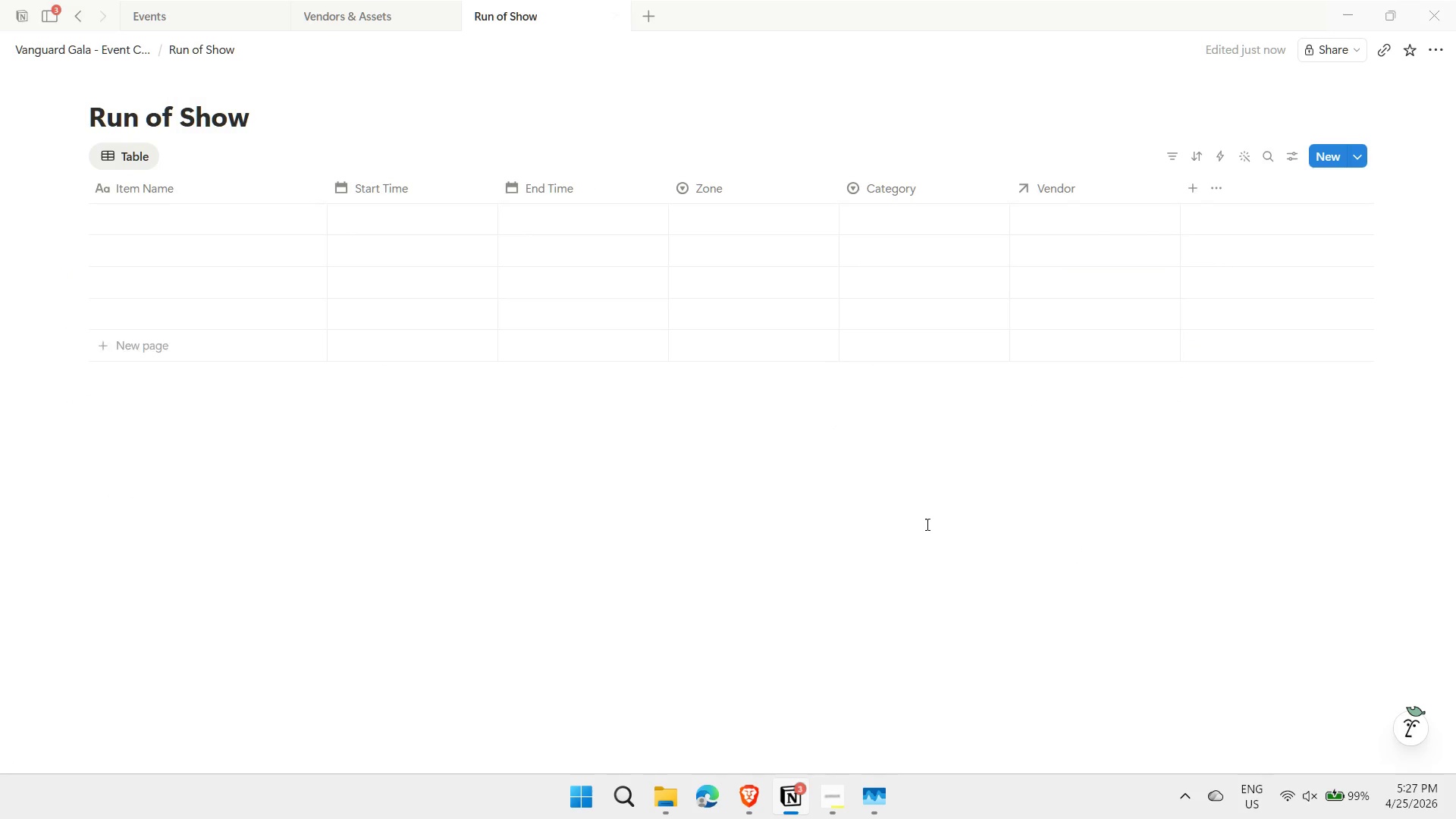 
left_click([928, 613])
 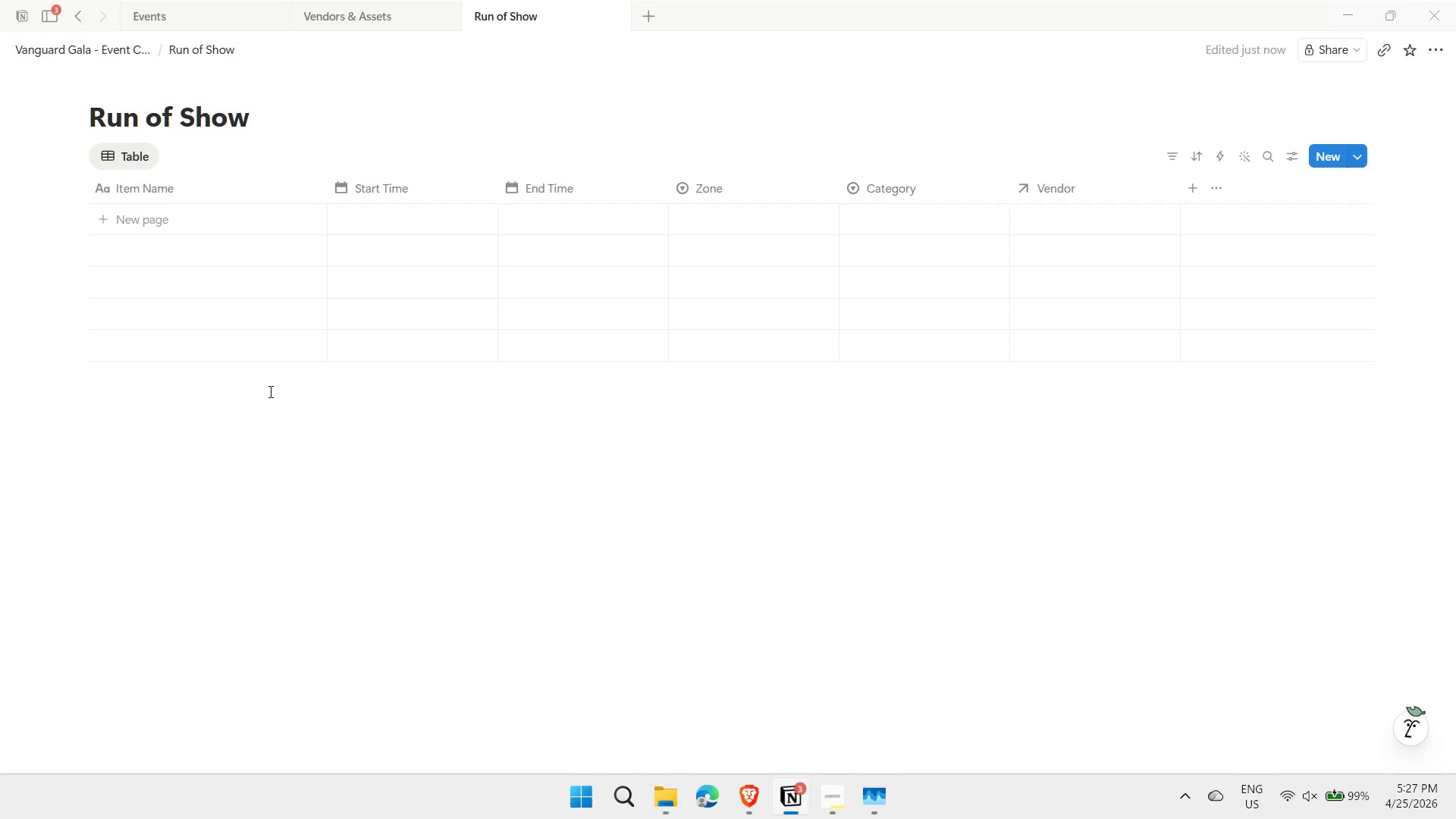 
wait(19.38)
 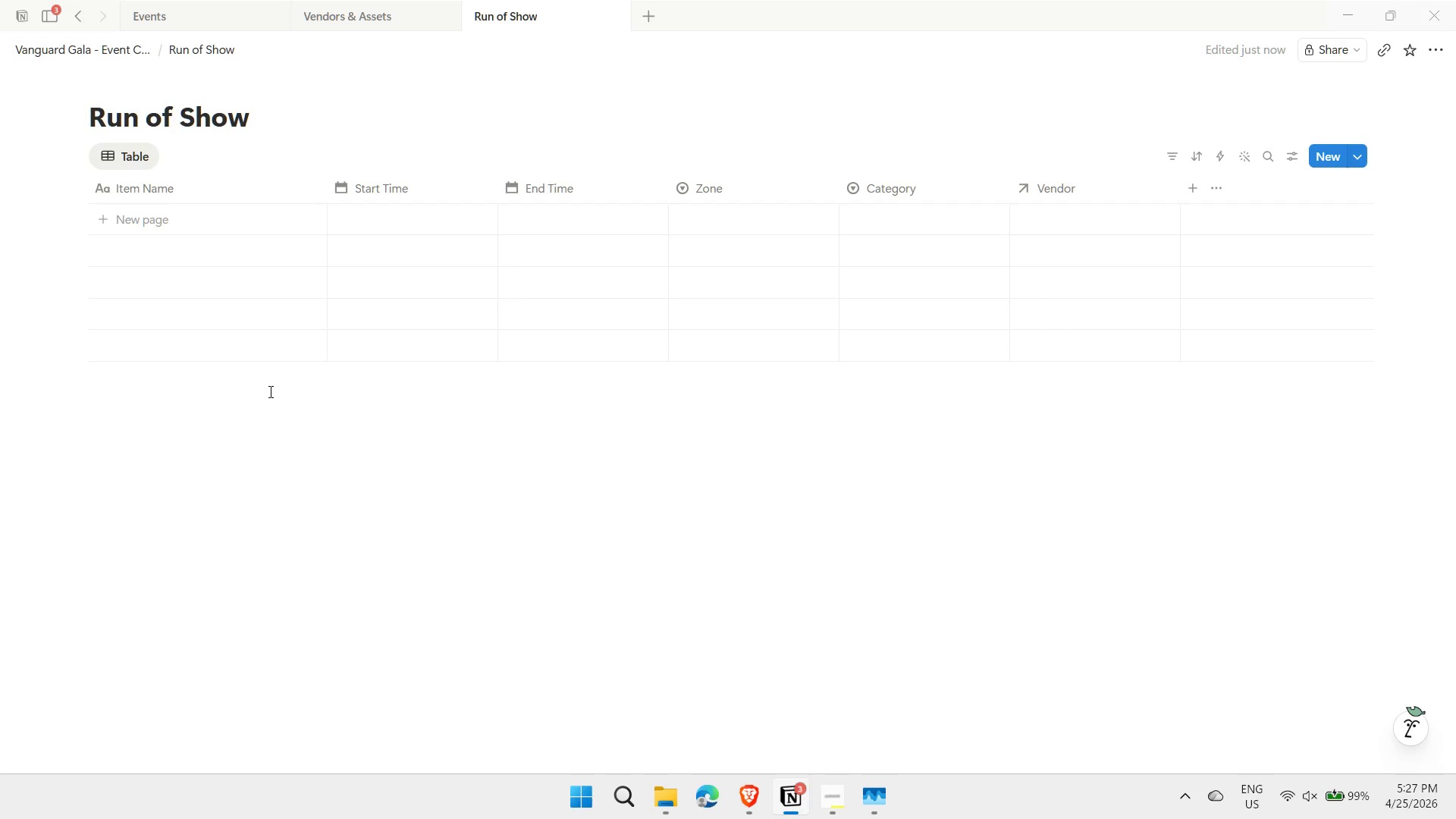 
left_click([1187, 191])
 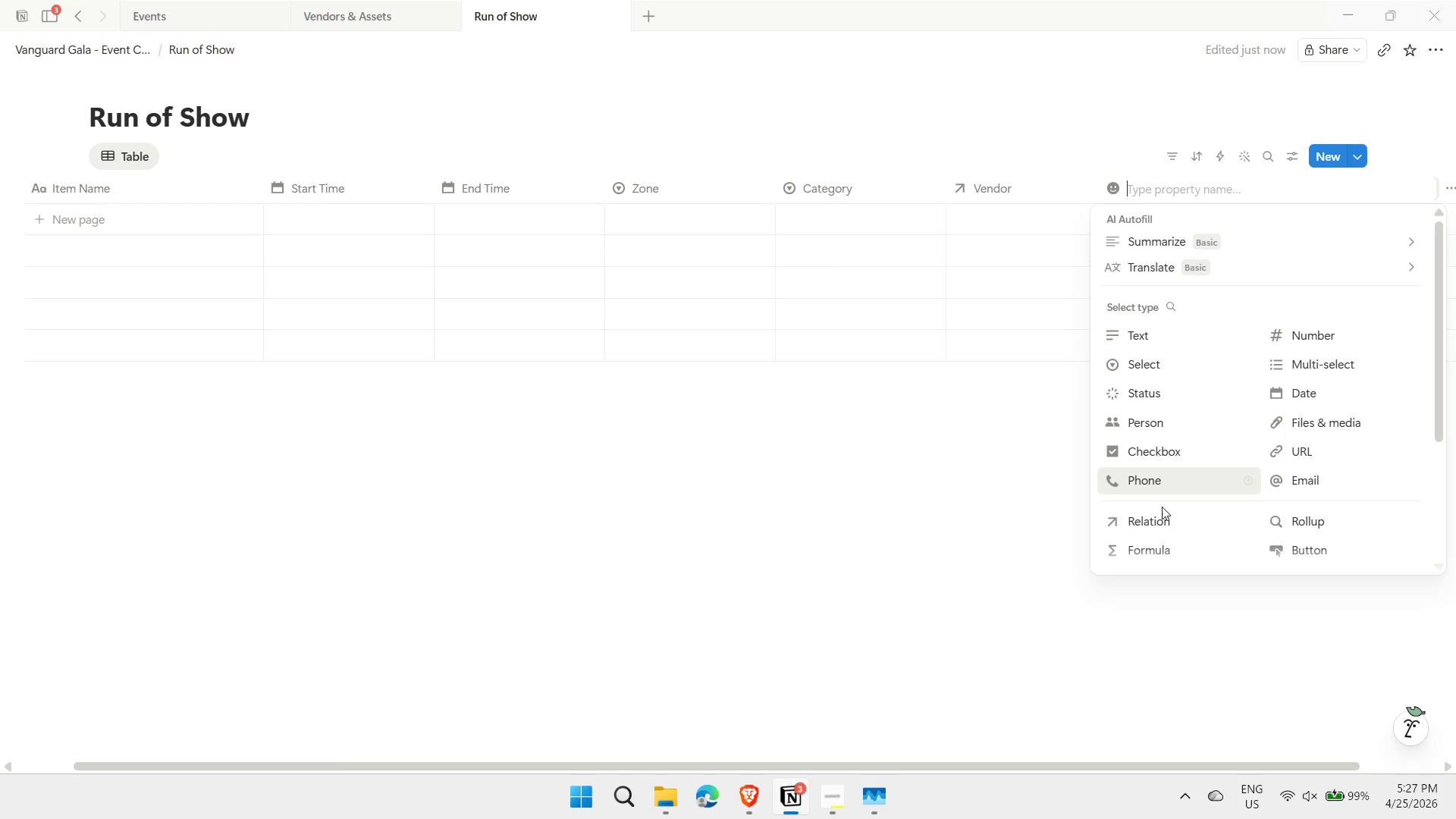 
left_click([1159, 521])
 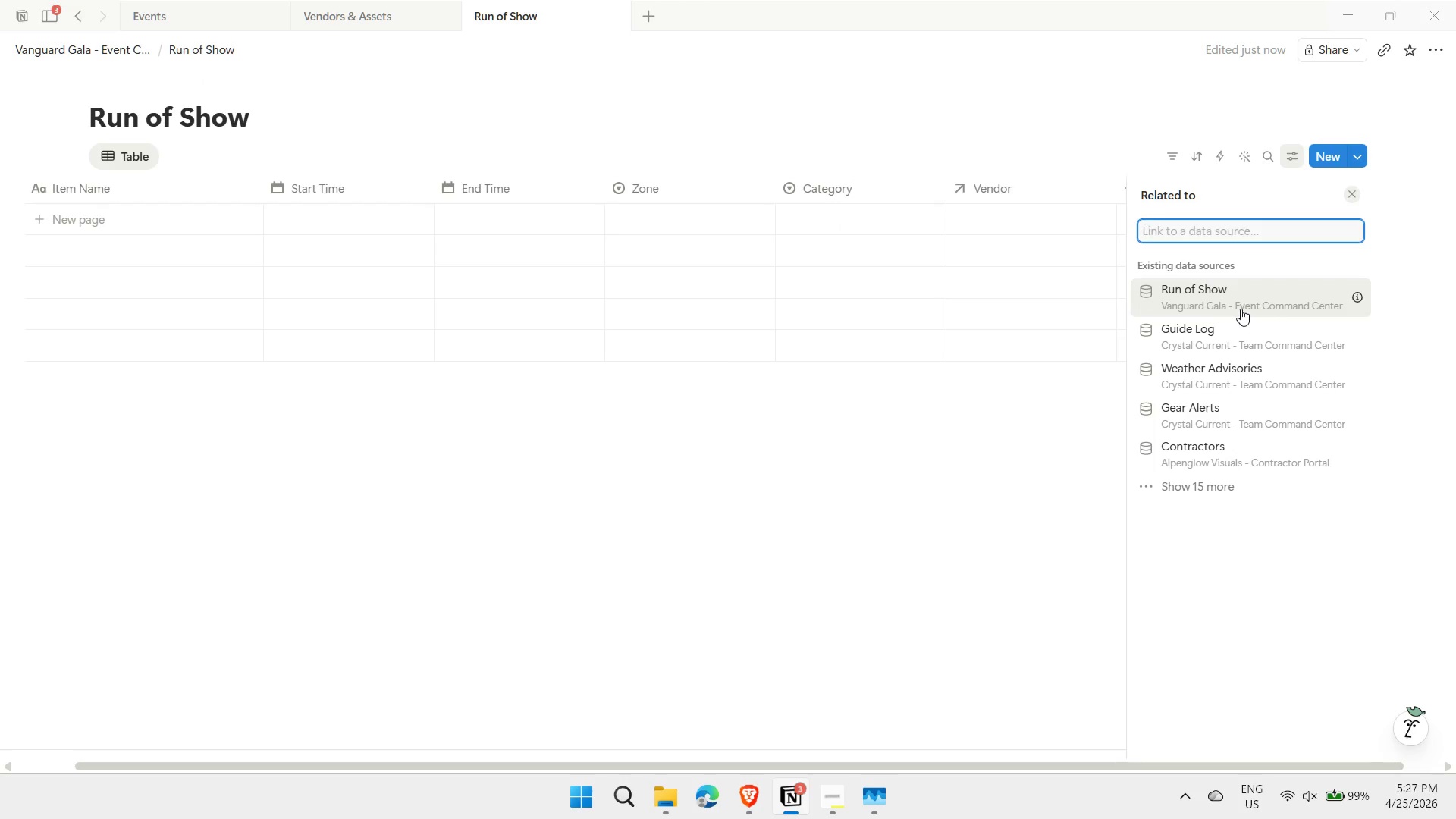 
key(Shift+ShiftLeft)
 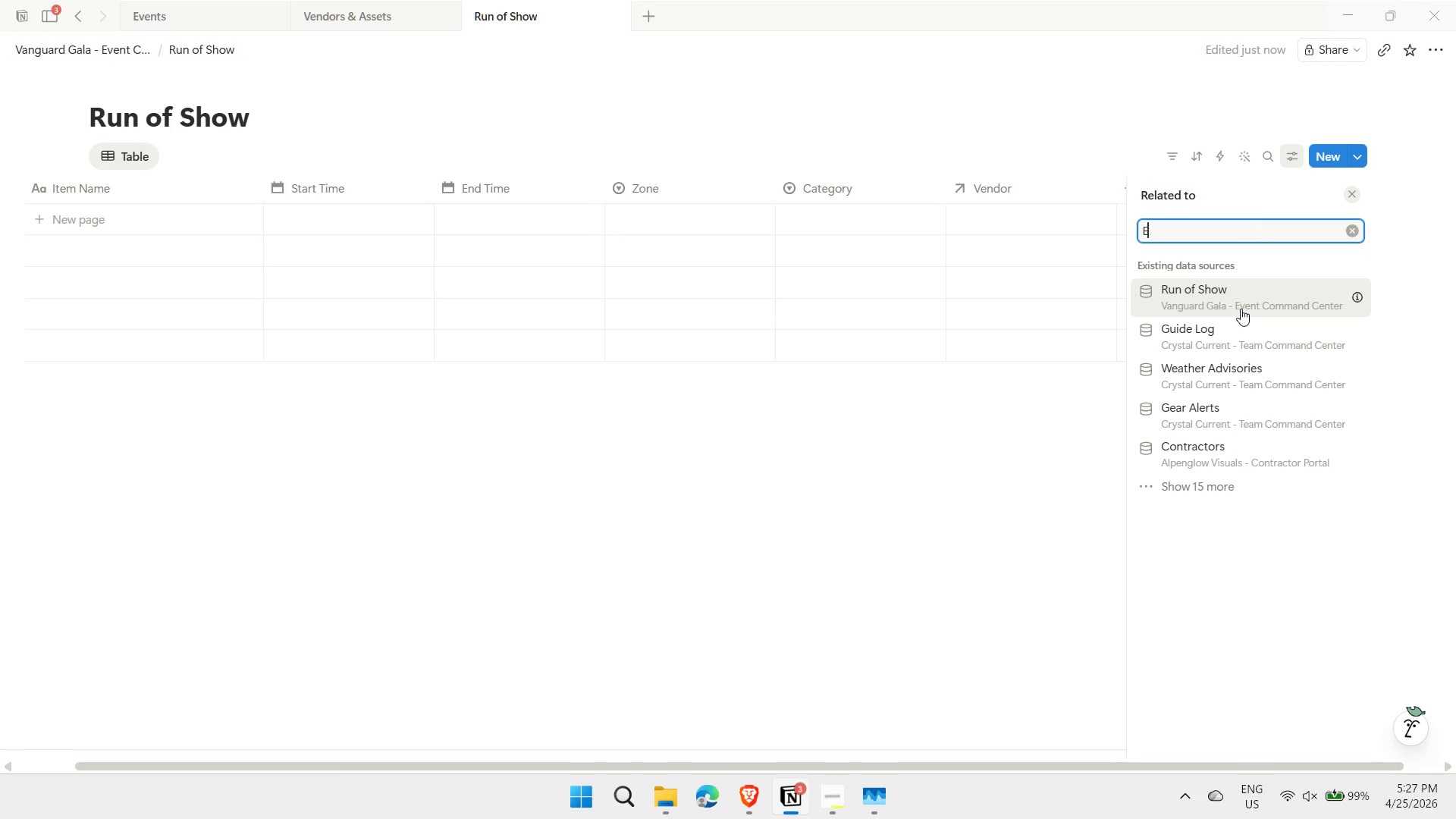 
key(Shift+E)
 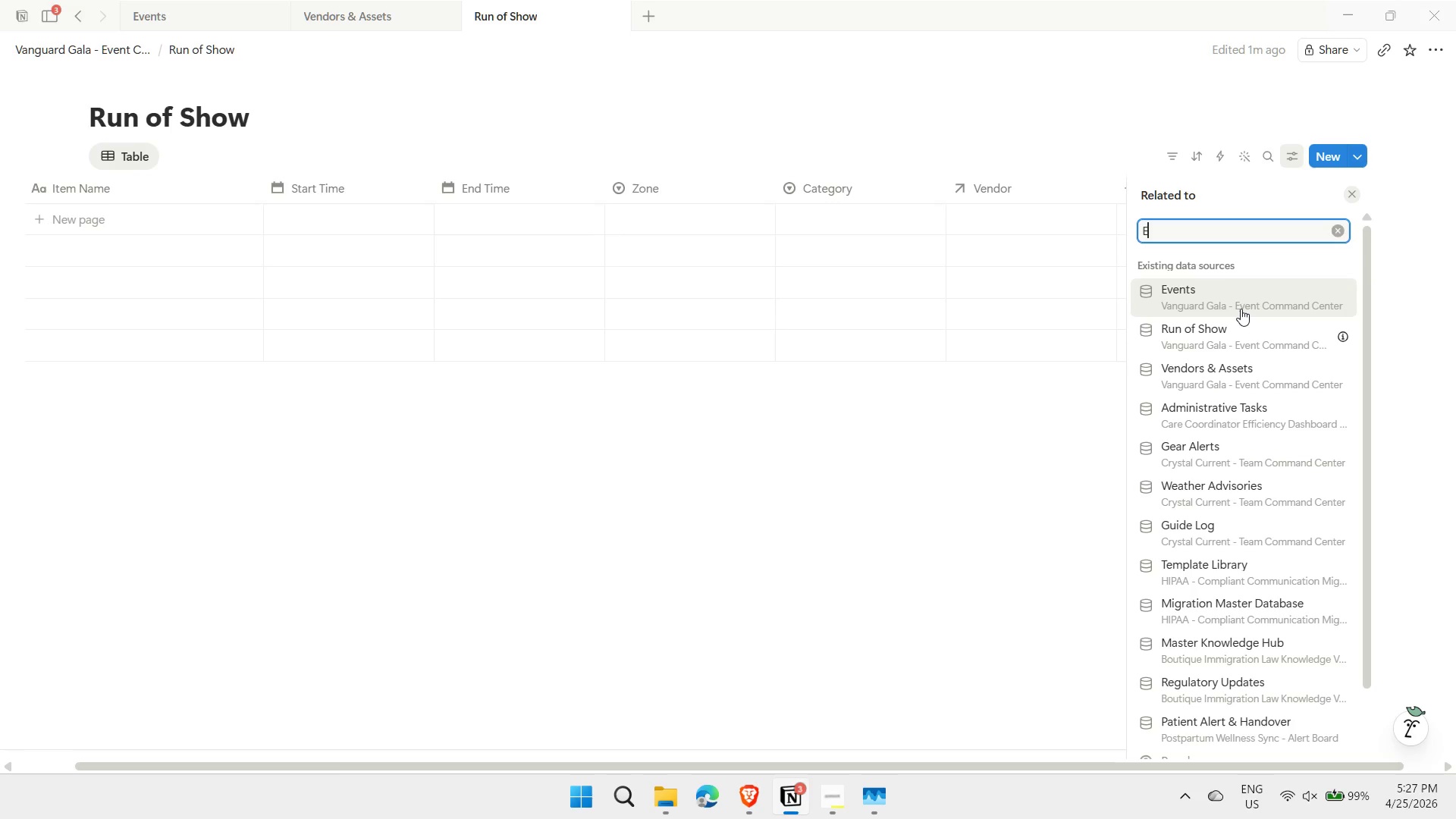 
left_click([1241, 309])
 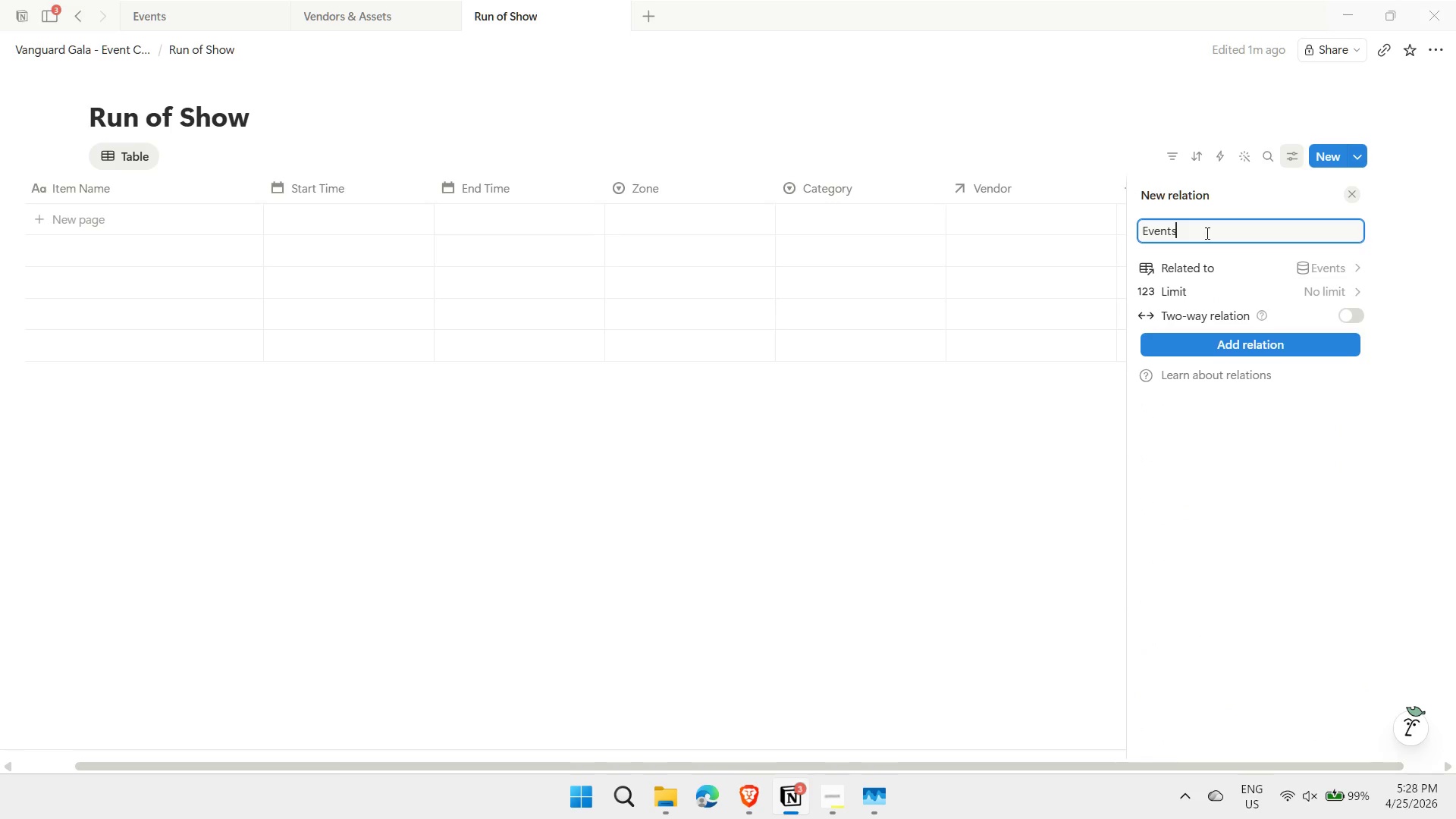 
left_click([1206, 233])
 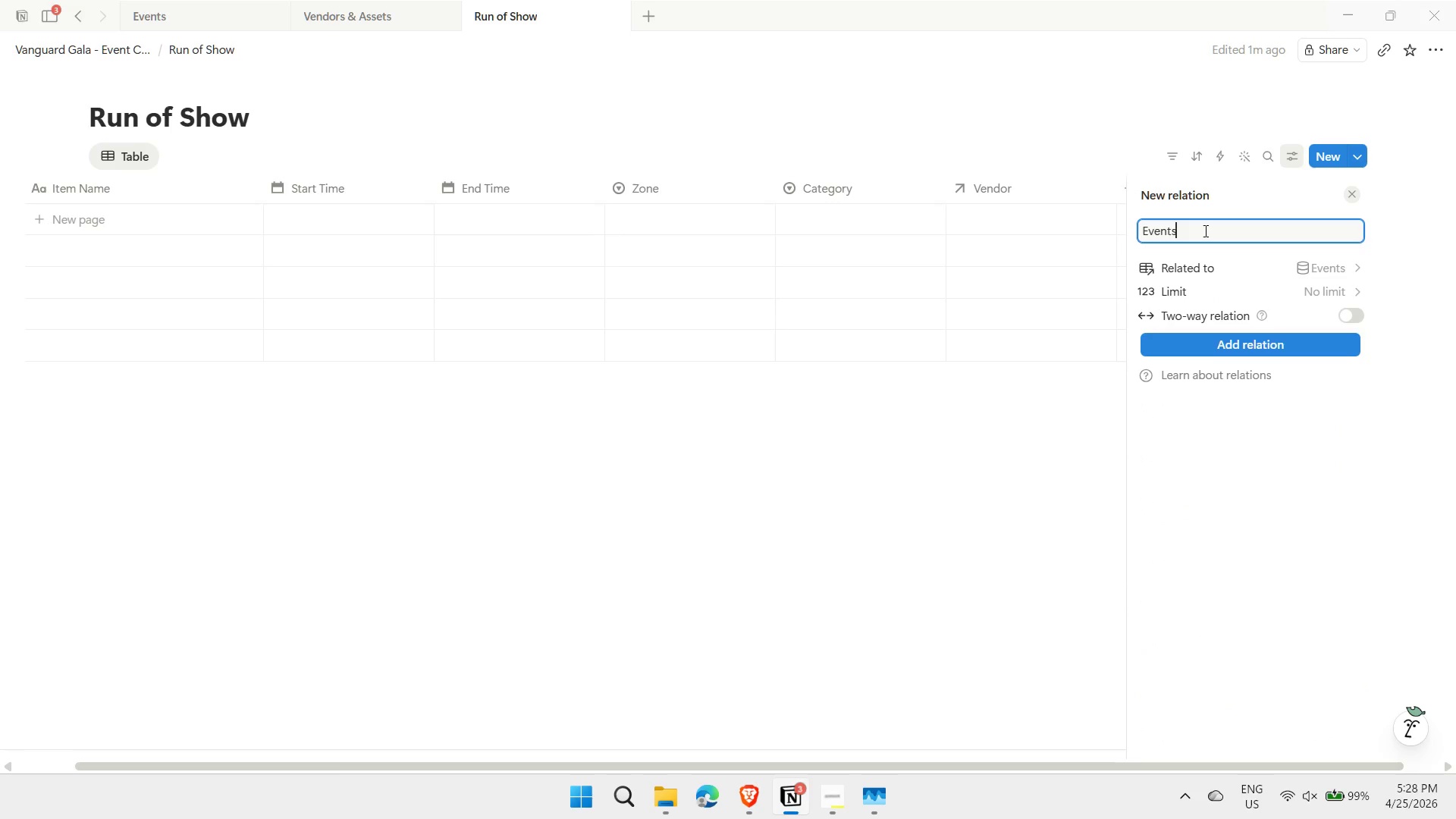 
key(Backspace)
 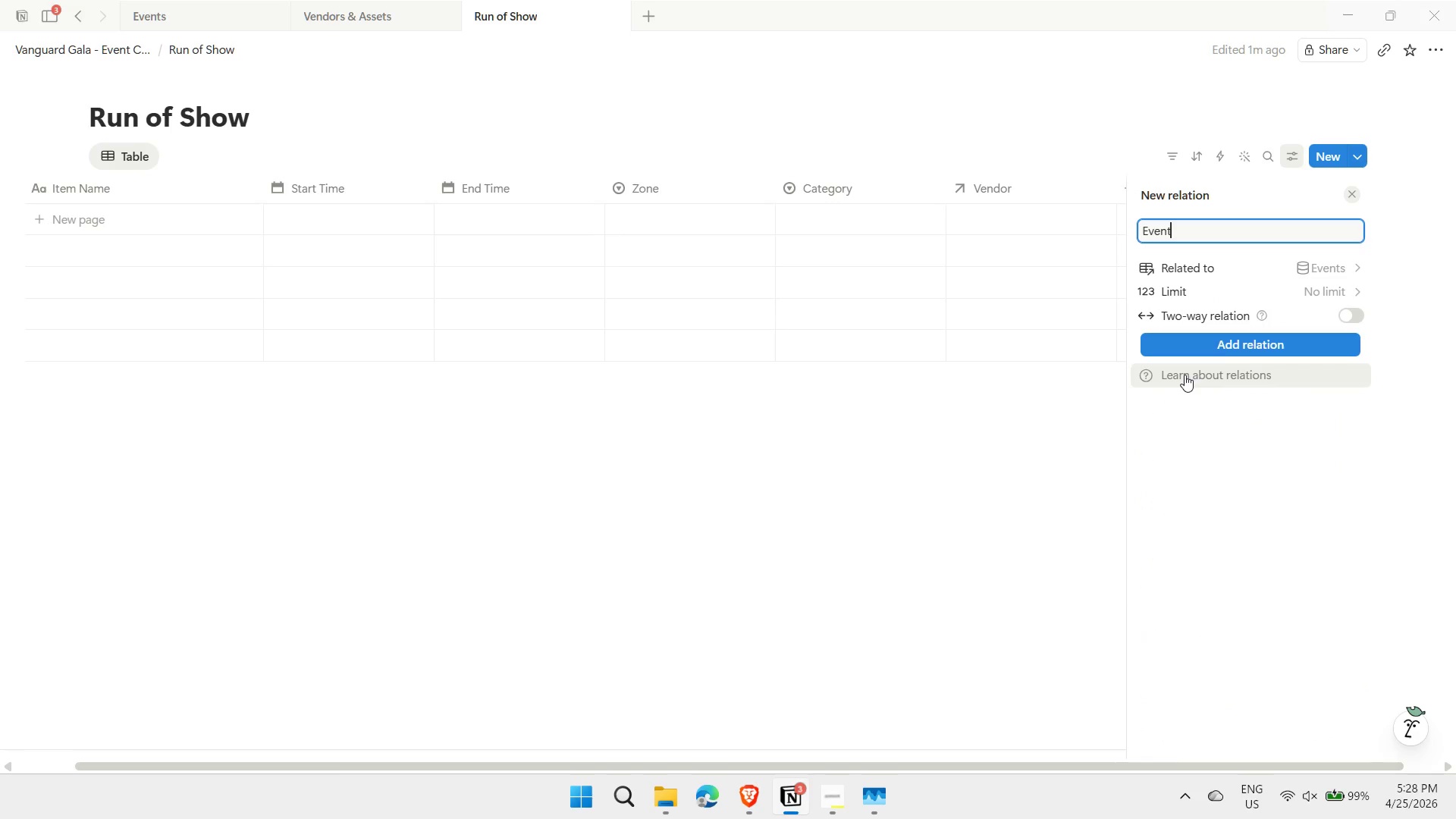 
left_click([1296, 342])
 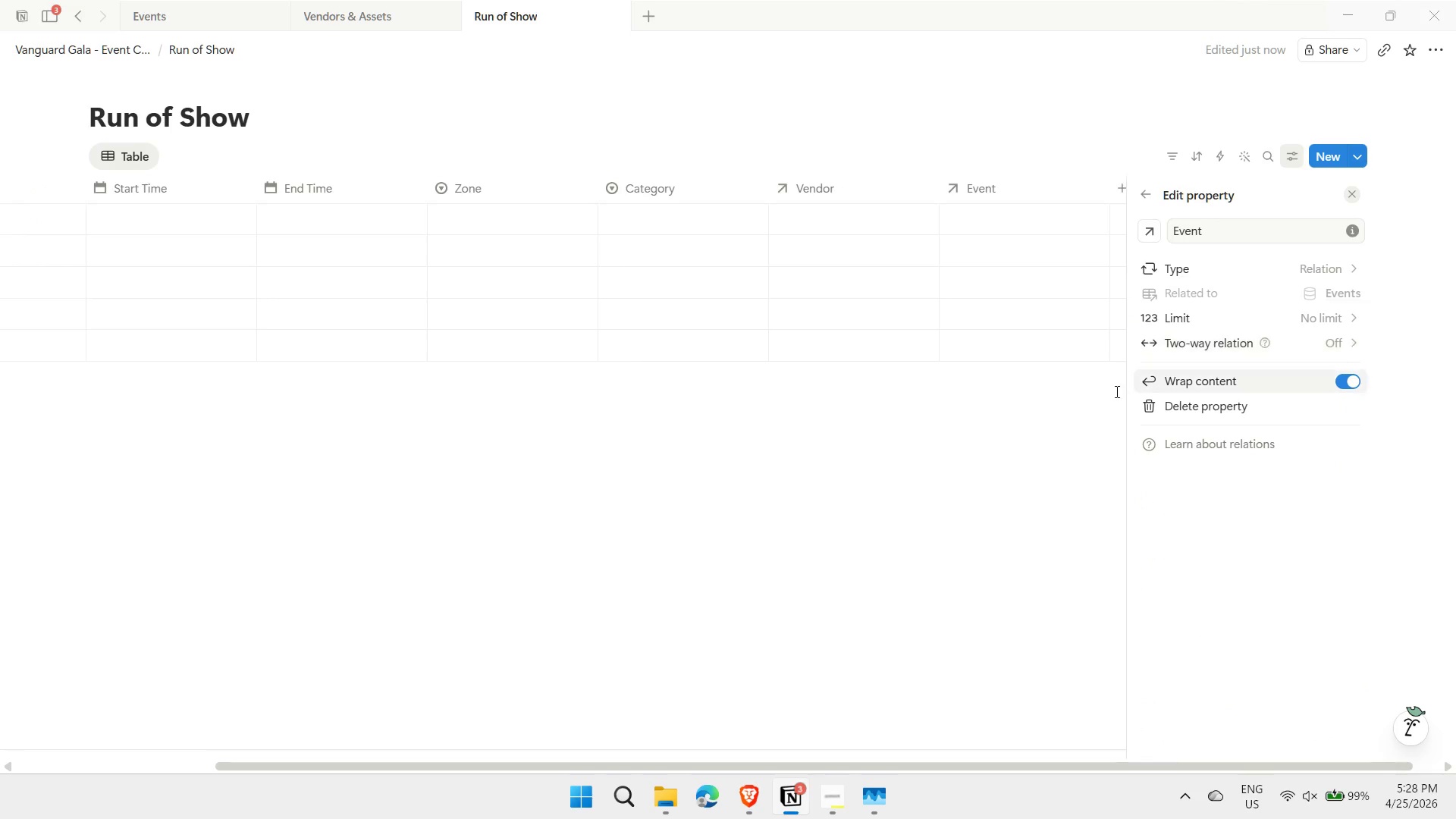 
left_click([994, 484])
 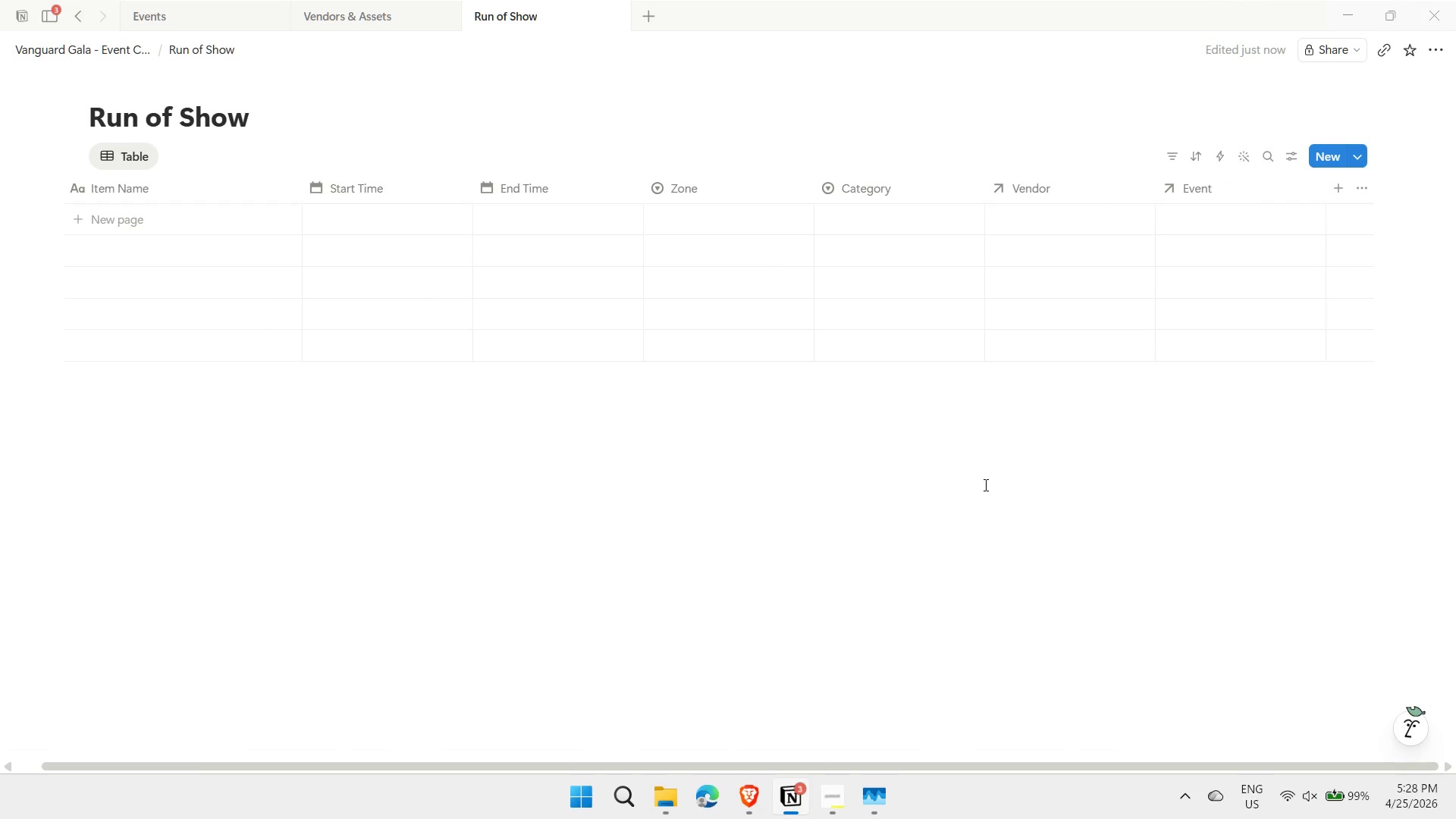 
scroll: coordinate [997, 466], scroll_direction: up, amount: 8.0
 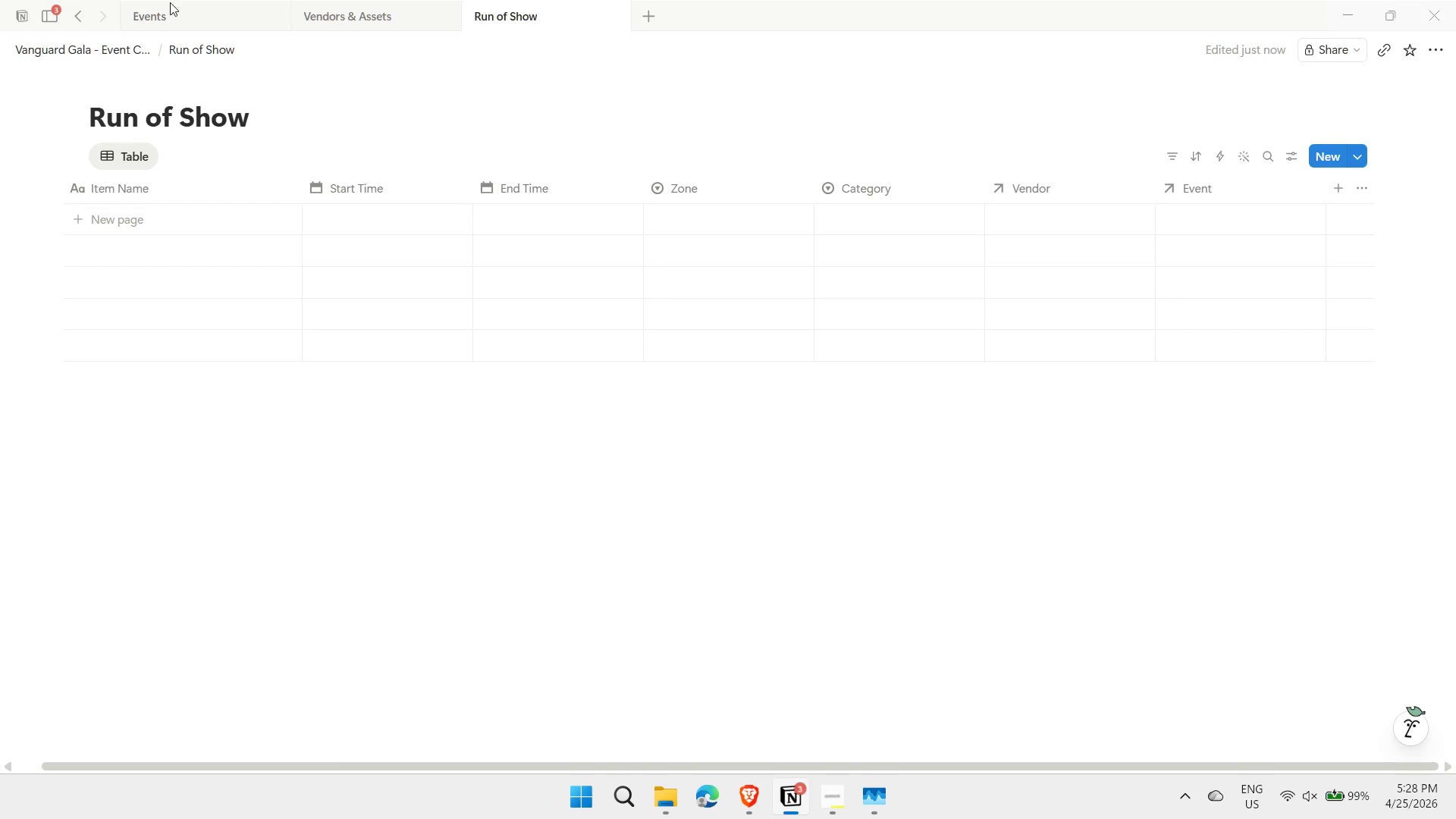 
left_click([173, 6])
 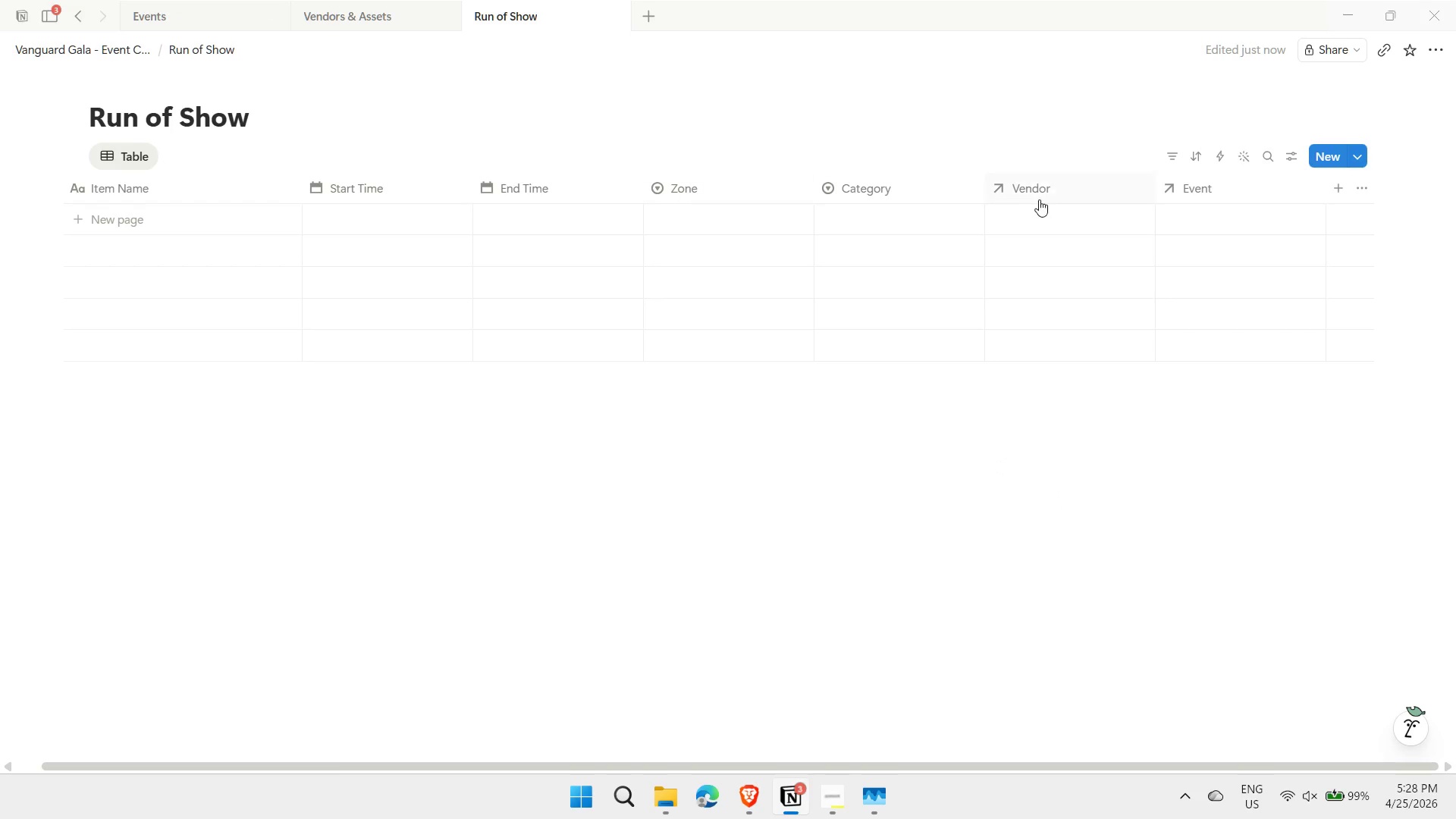 
left_click([1043, 189])
 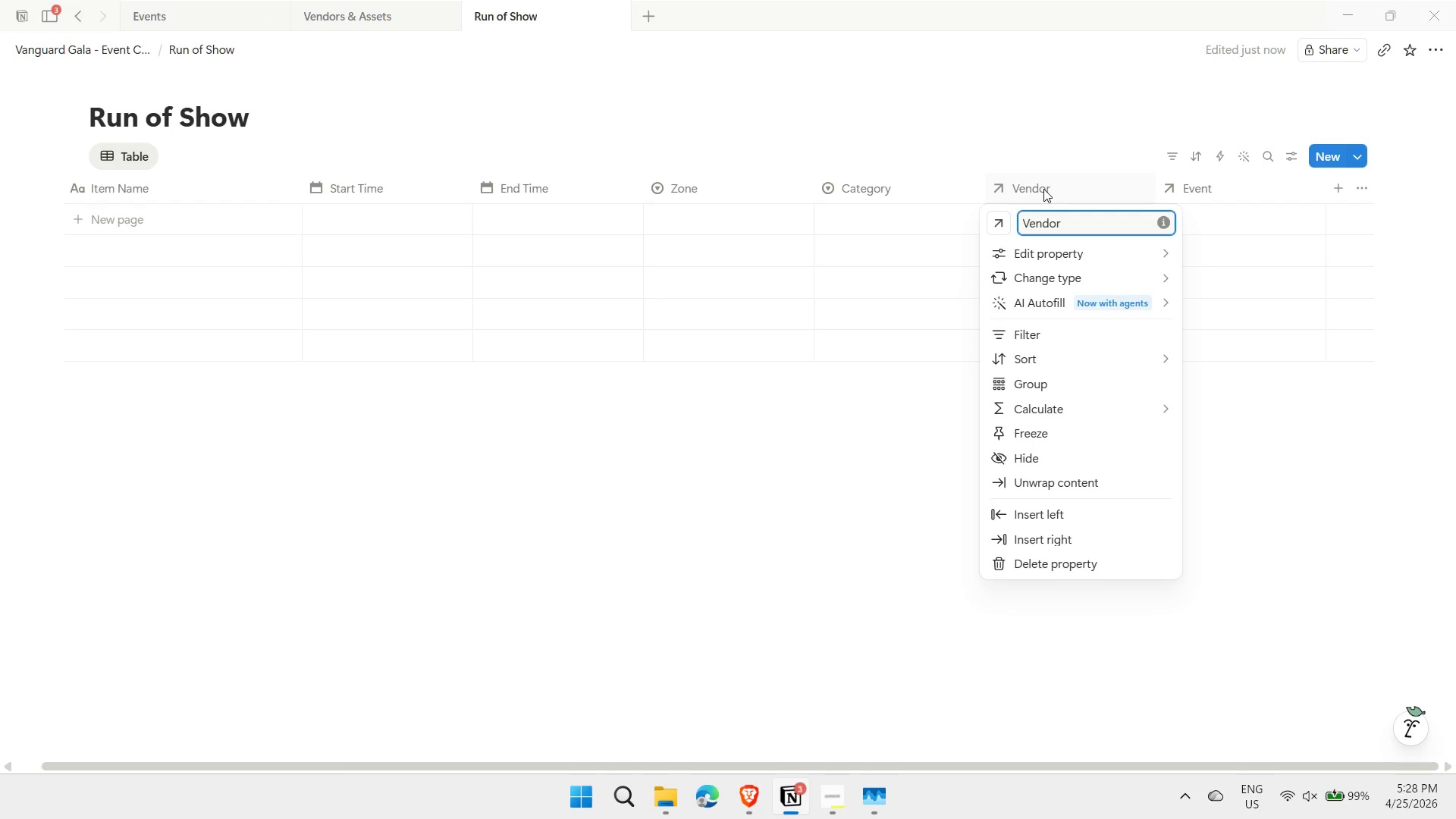 
mouse_move([1185, 251])
 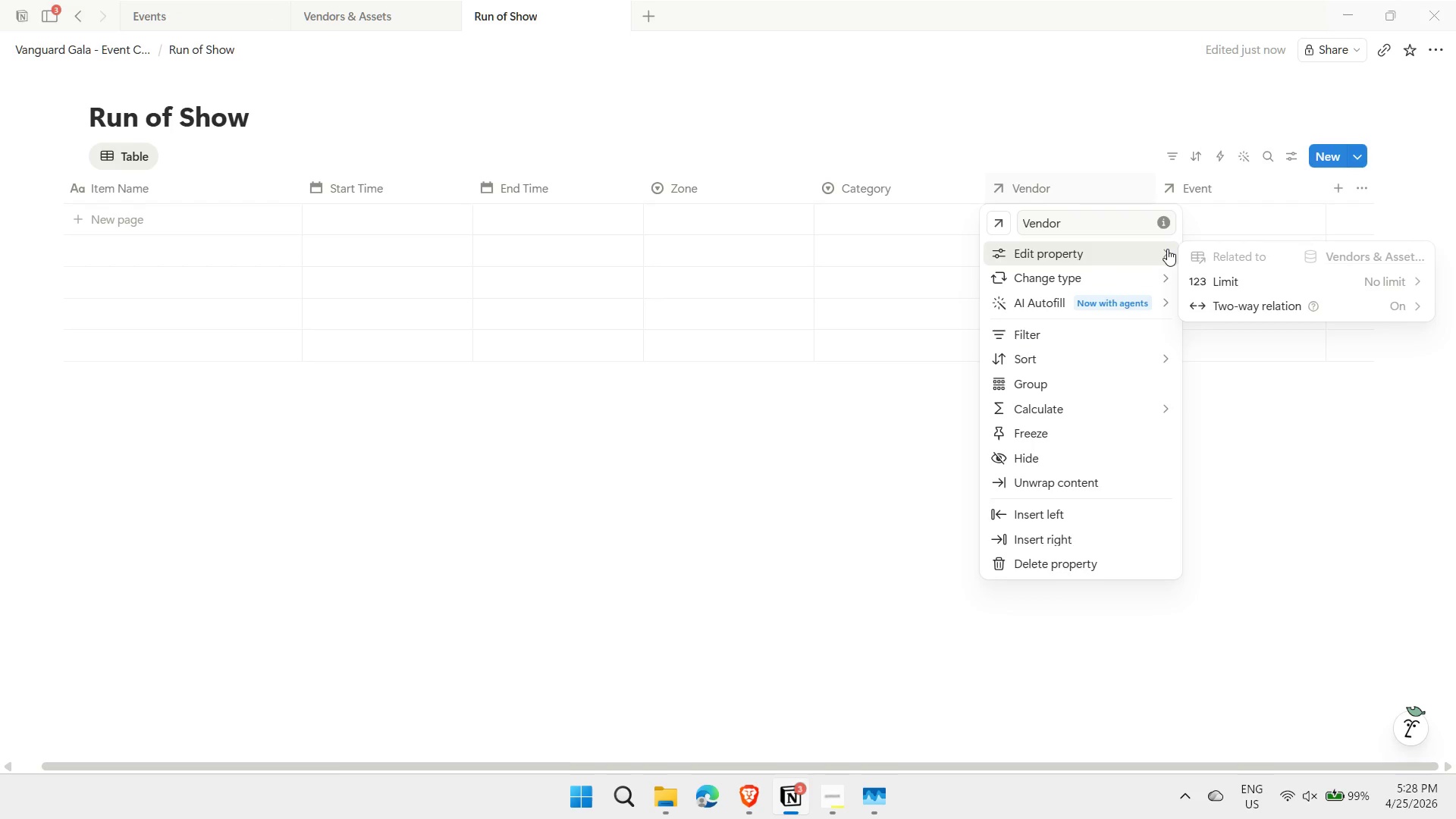 
left_click([1167, 249])
 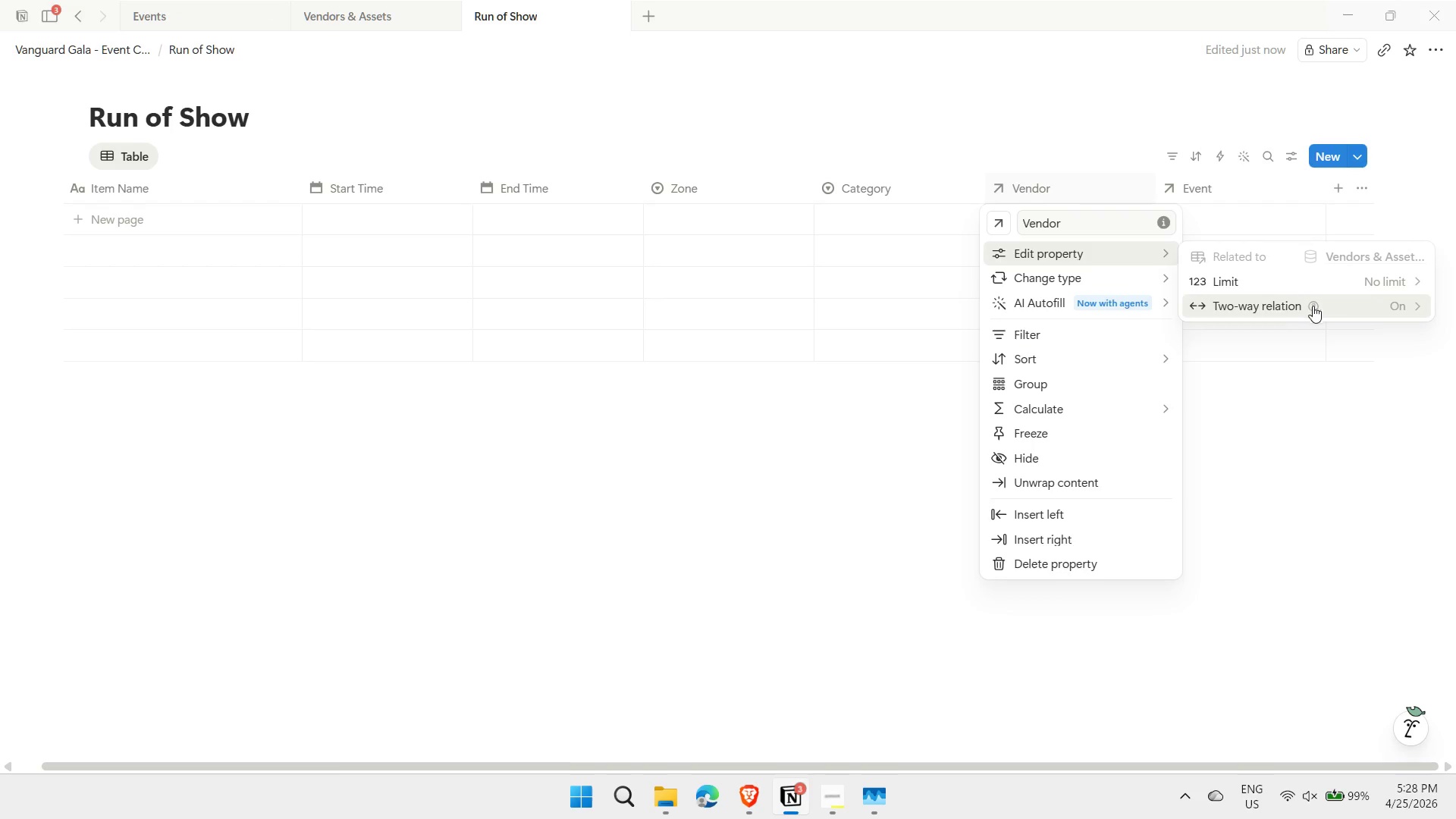 
left_click([1320, 309])
 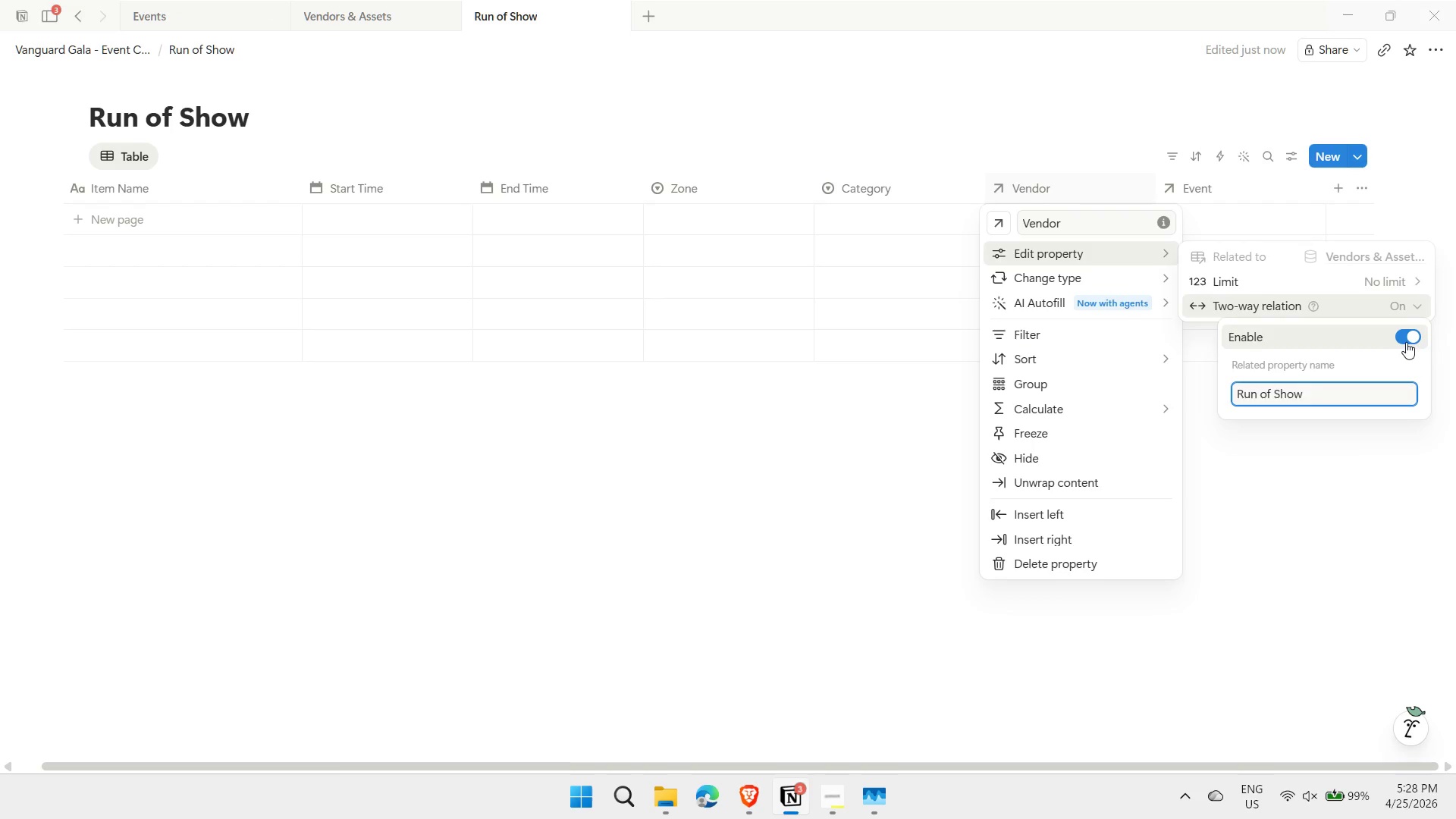 
left_click([1404, 330])
 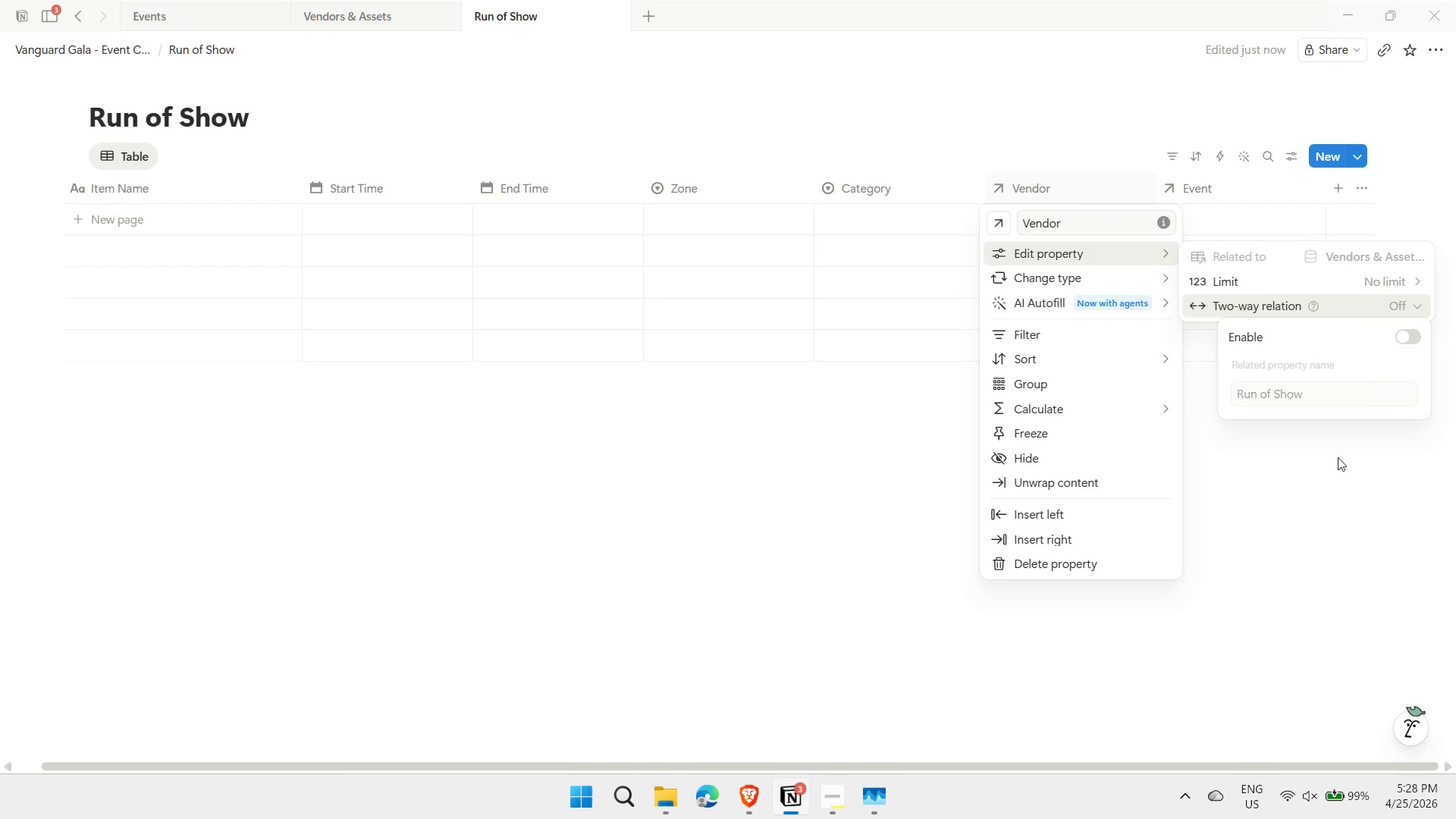 
left_click([1313, 504])
 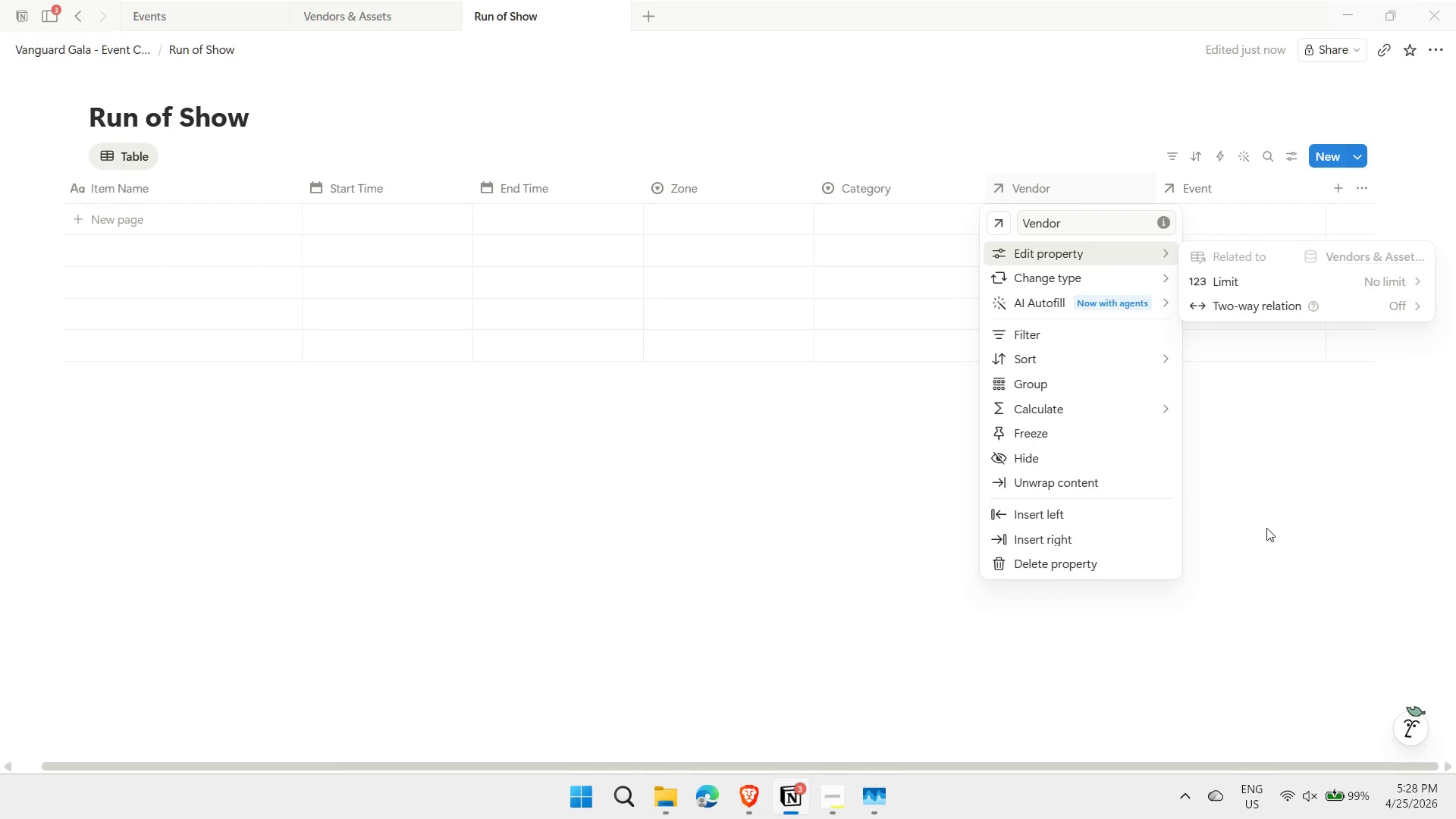 
left_click([1293, 490])
 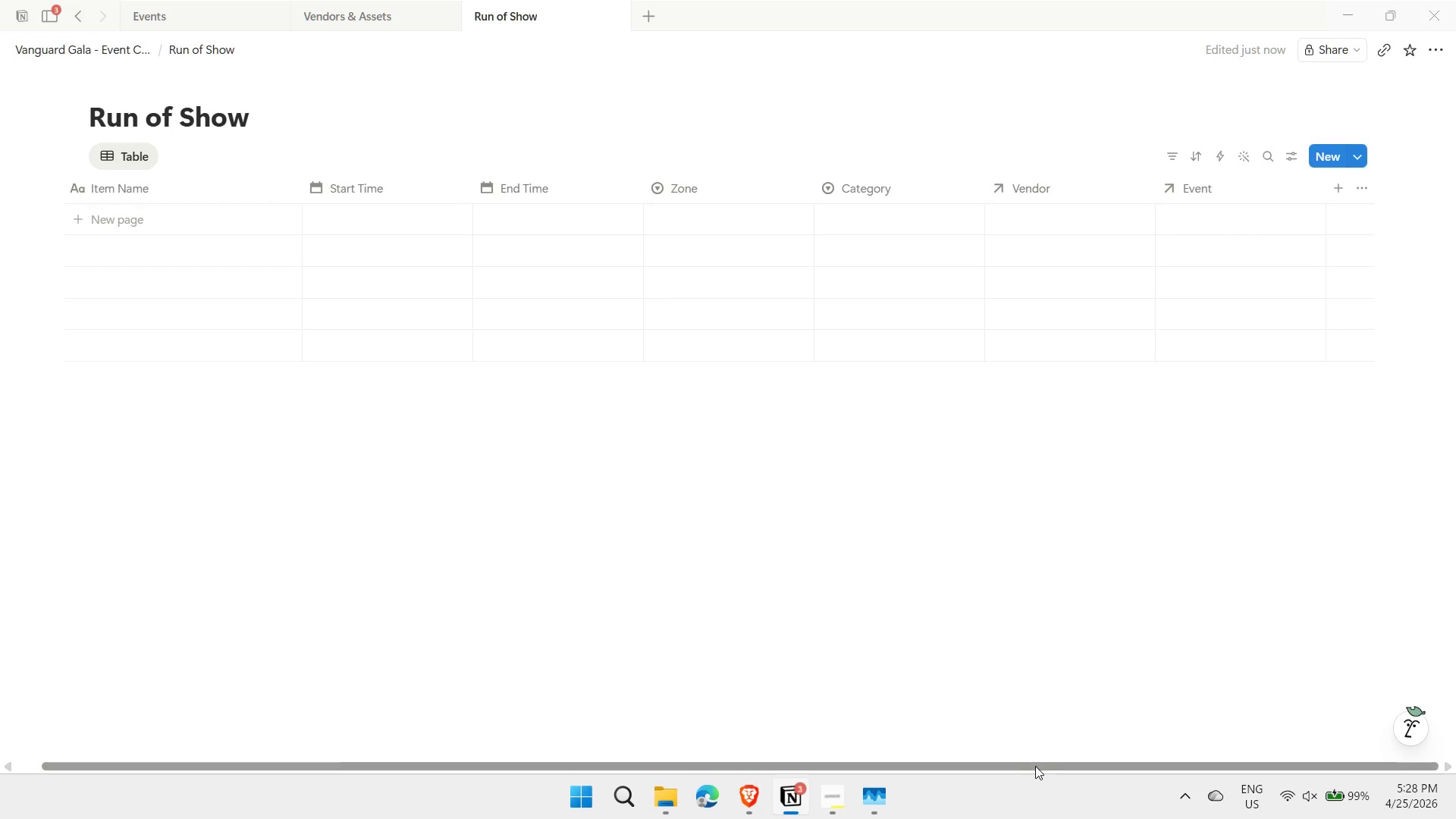 
left_click_drag(start_coordinate=[1035, 766], to_coordinate=[905, 748])
 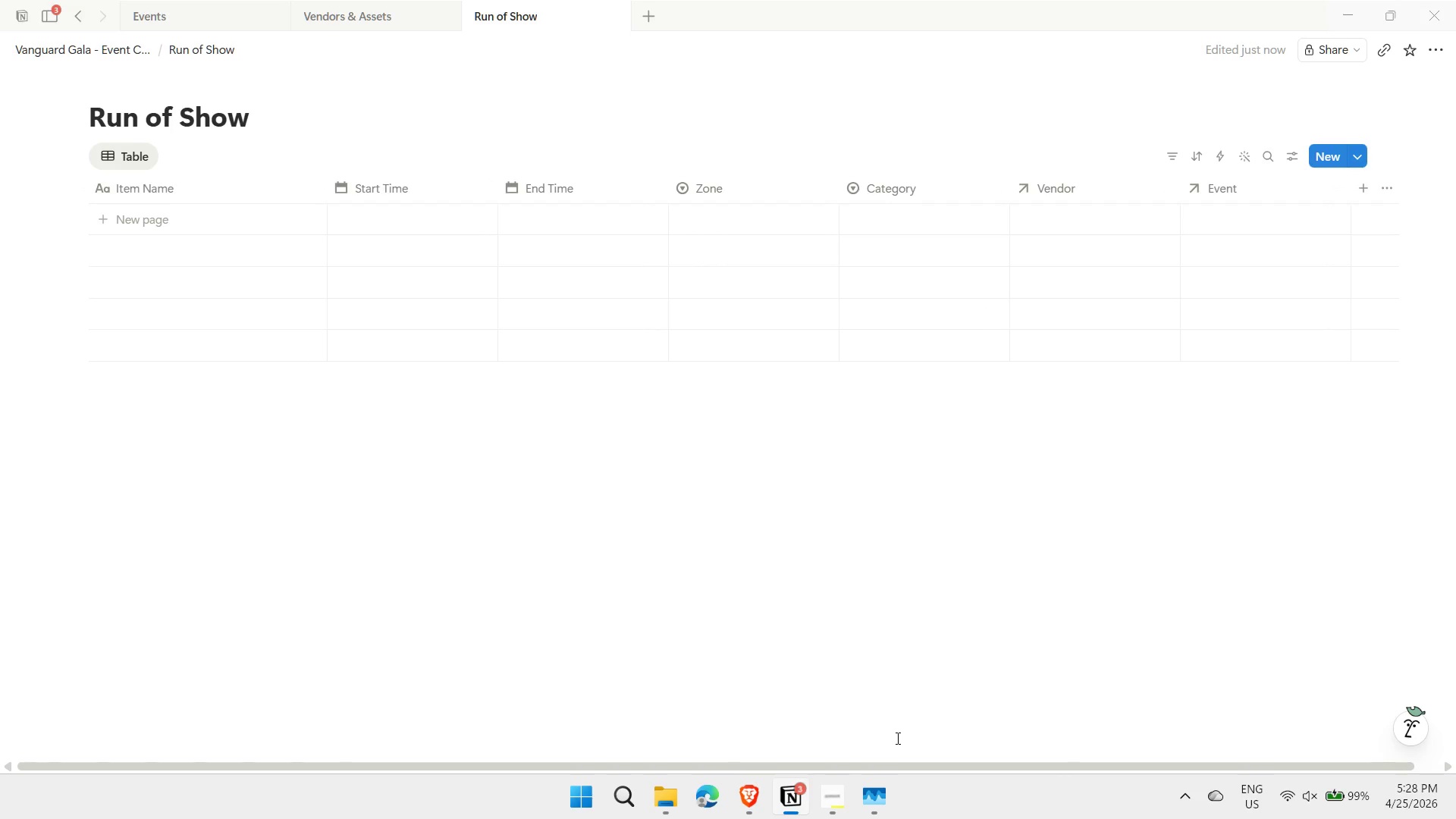 
wait(9.05)
 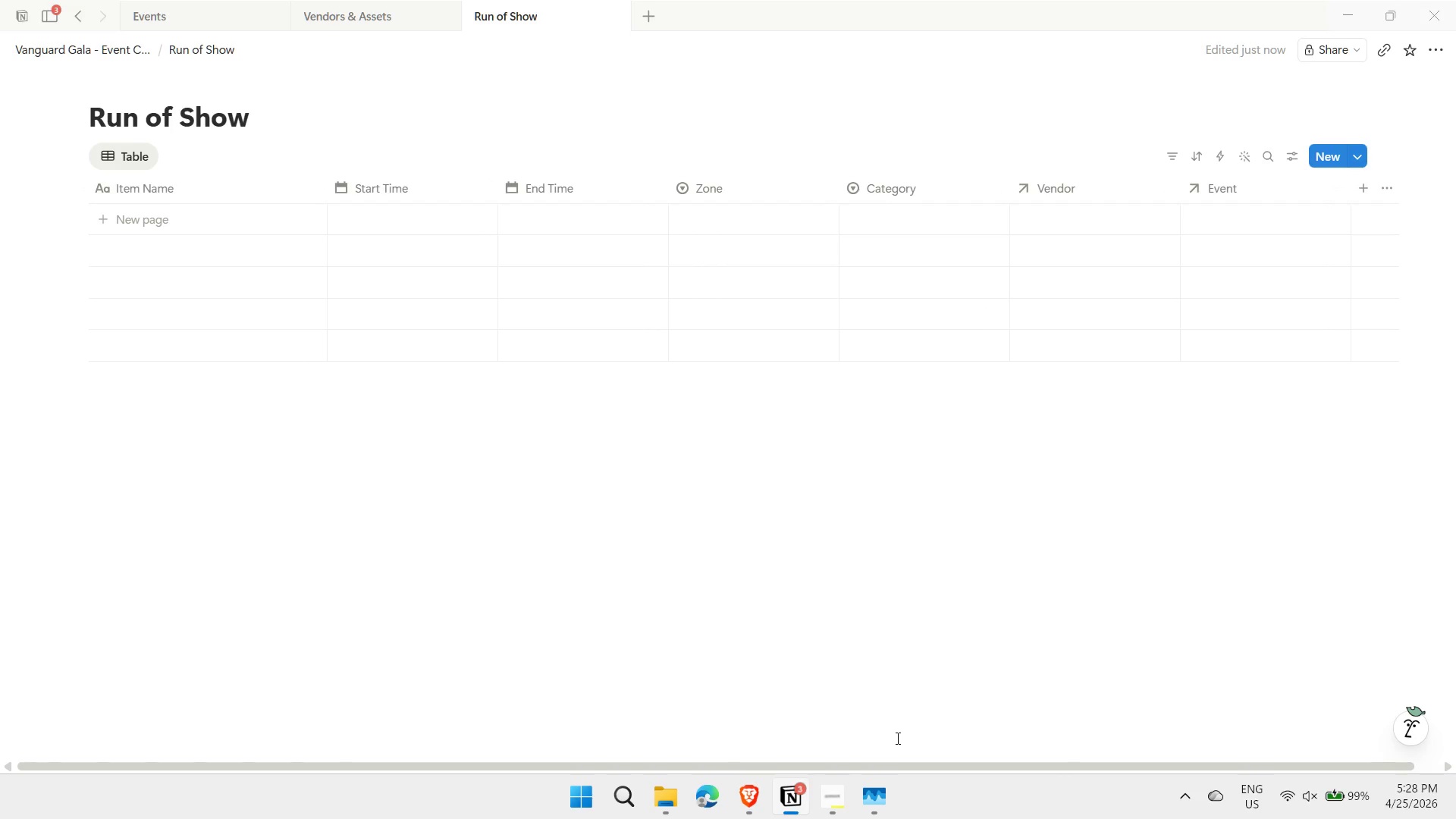 
left_click([1366, 187])
 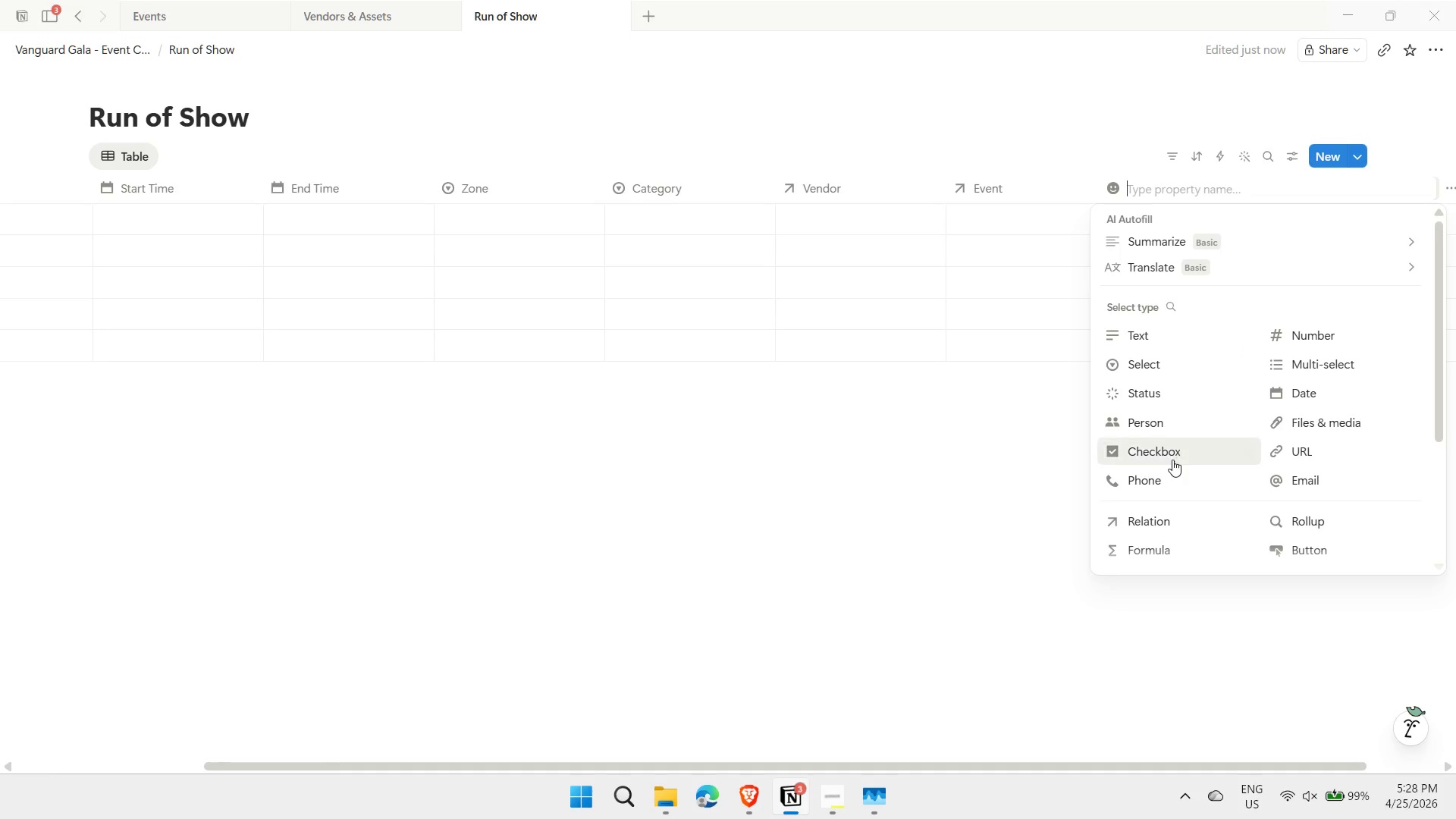 
left_click([1169, 453])
 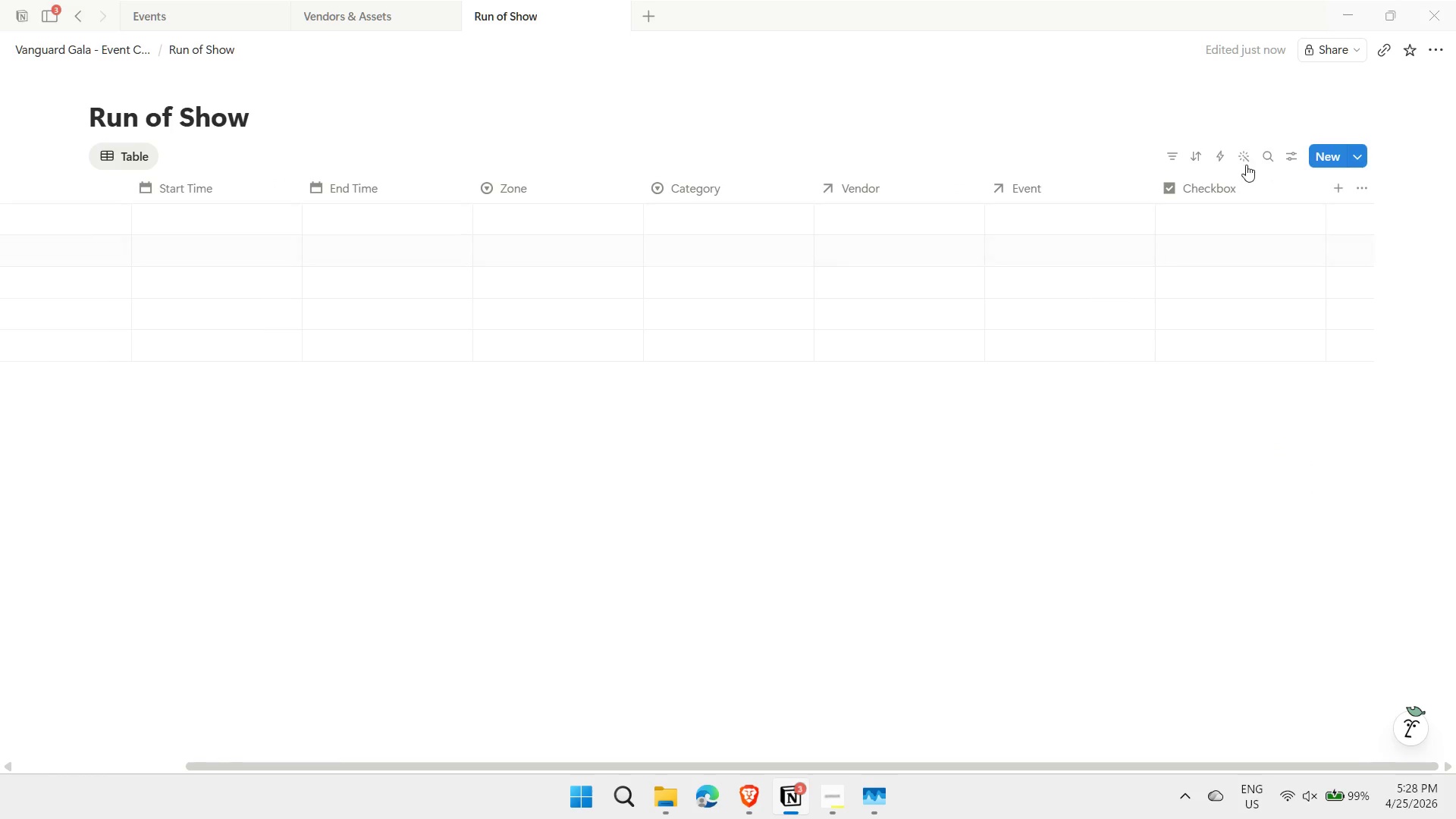 
left_click([1239, 181])
 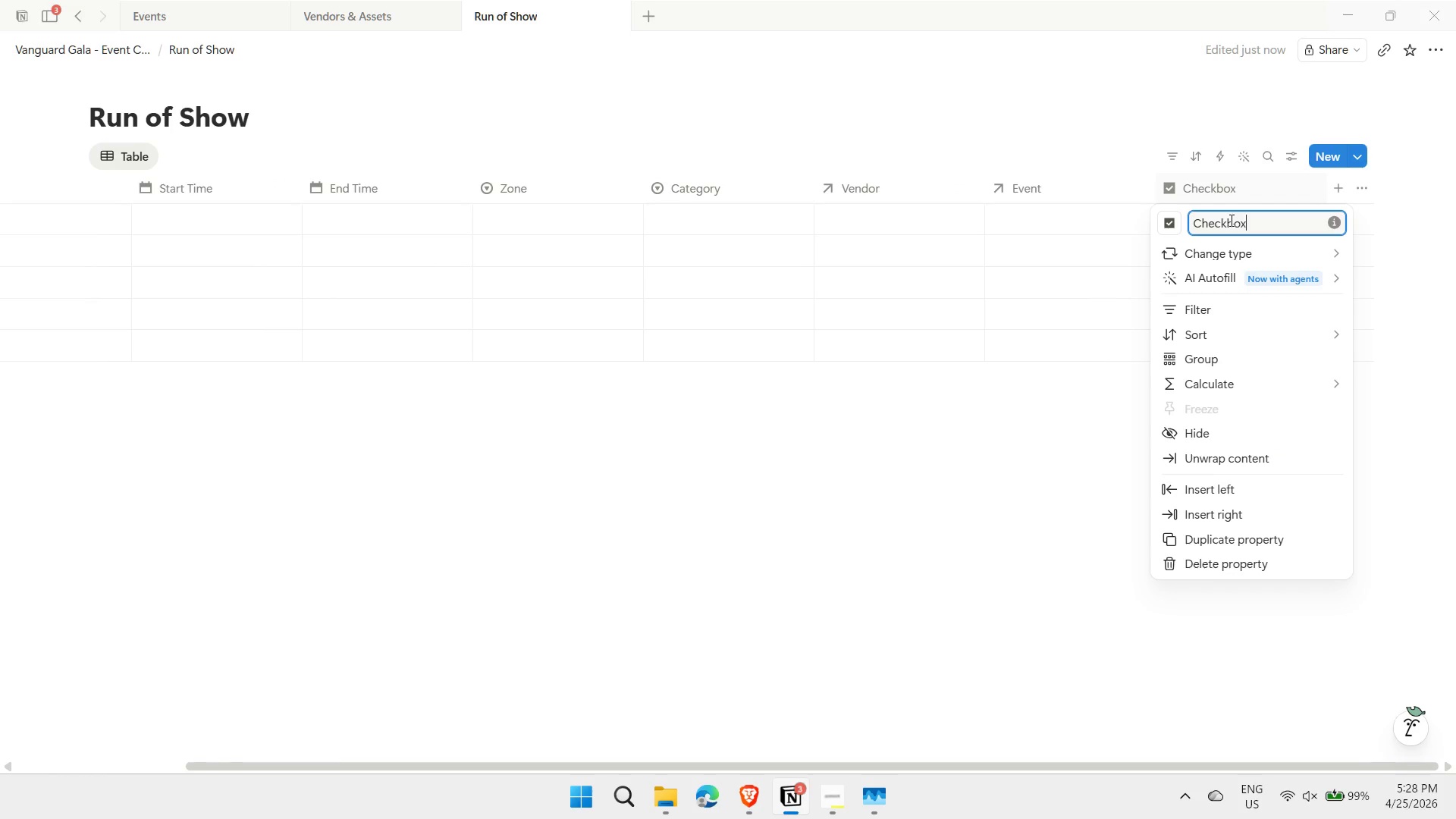 
double_click([1230, 220])
 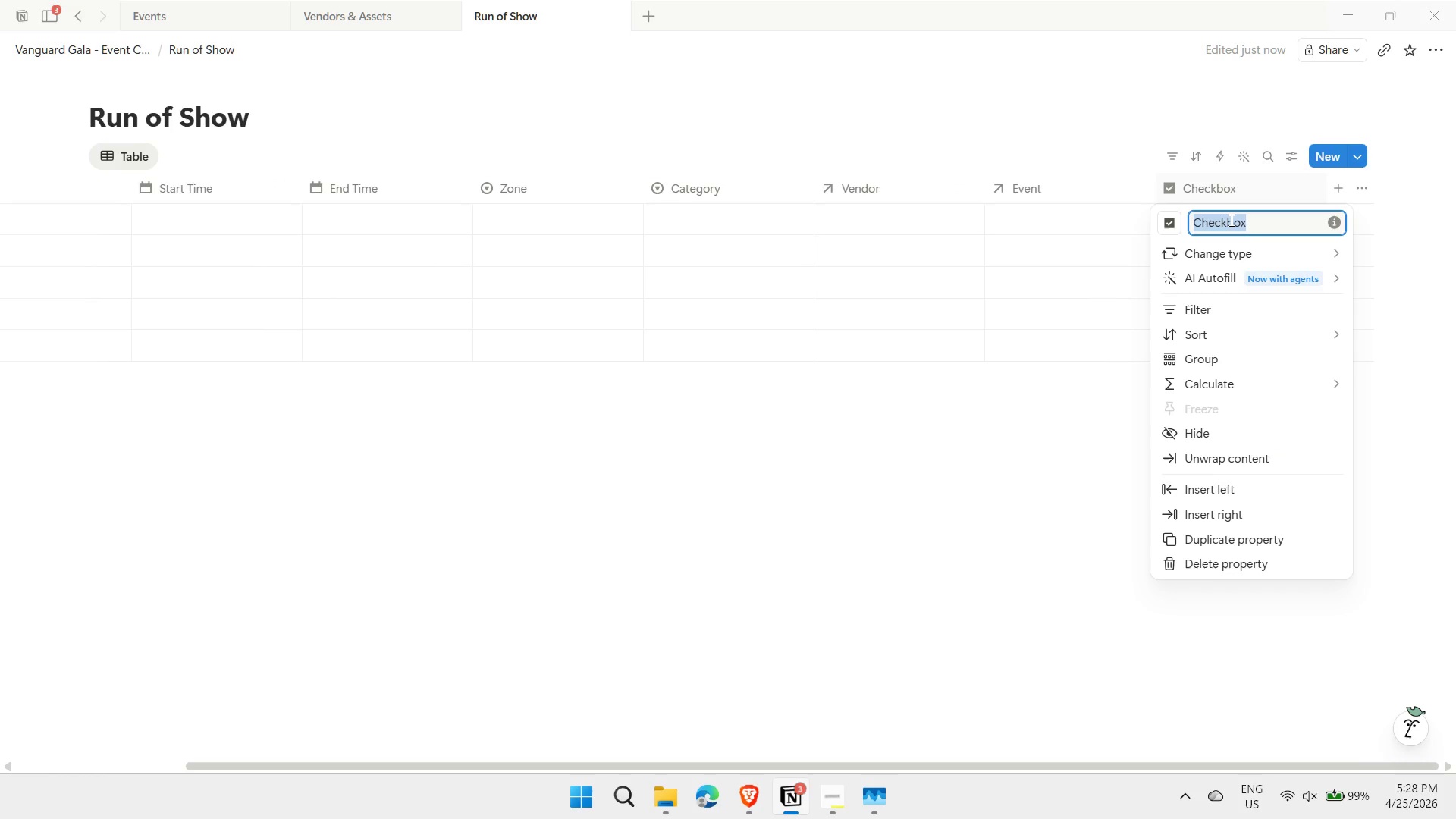 
type(Completed)
 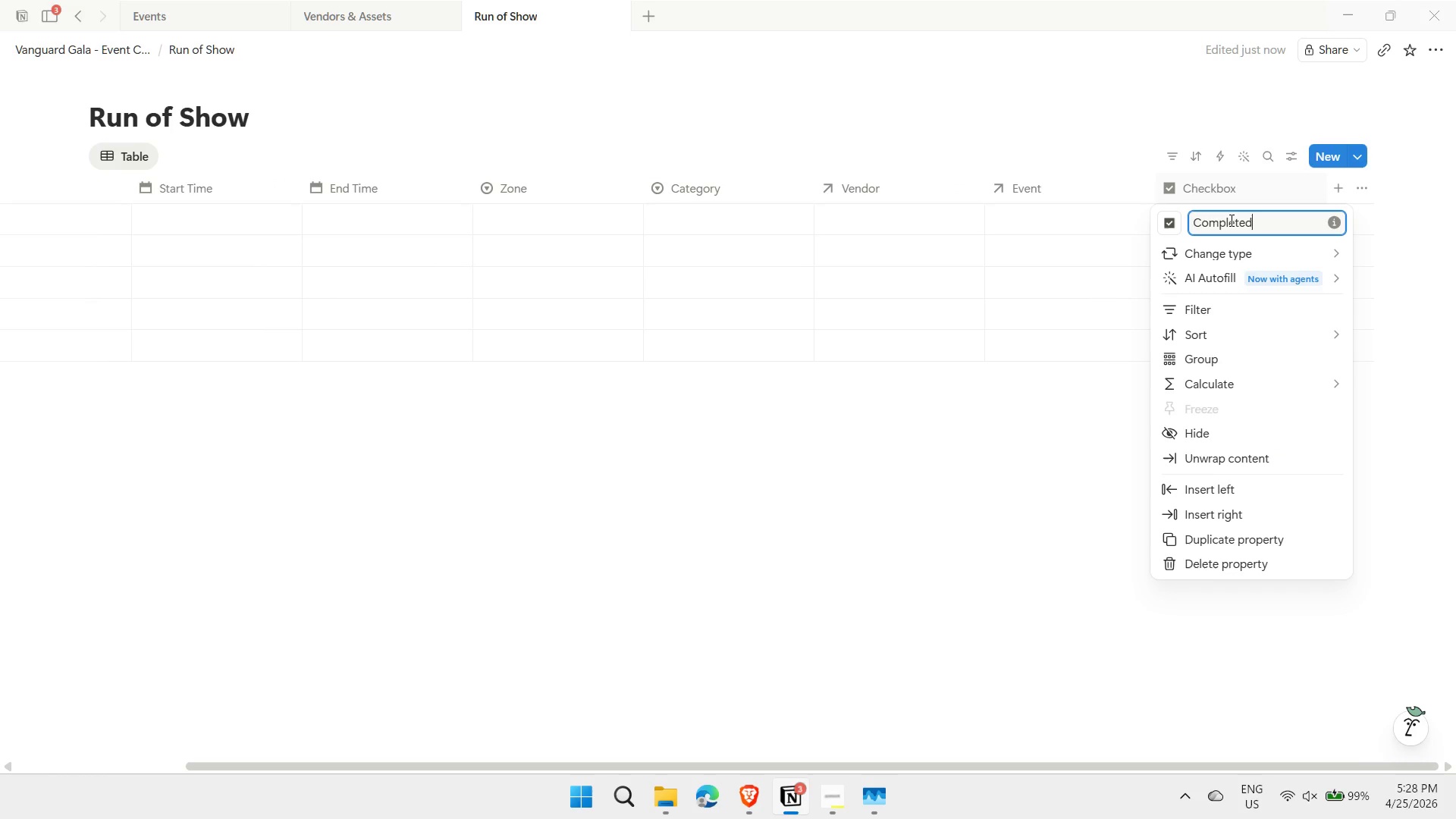 
key(Enter)
 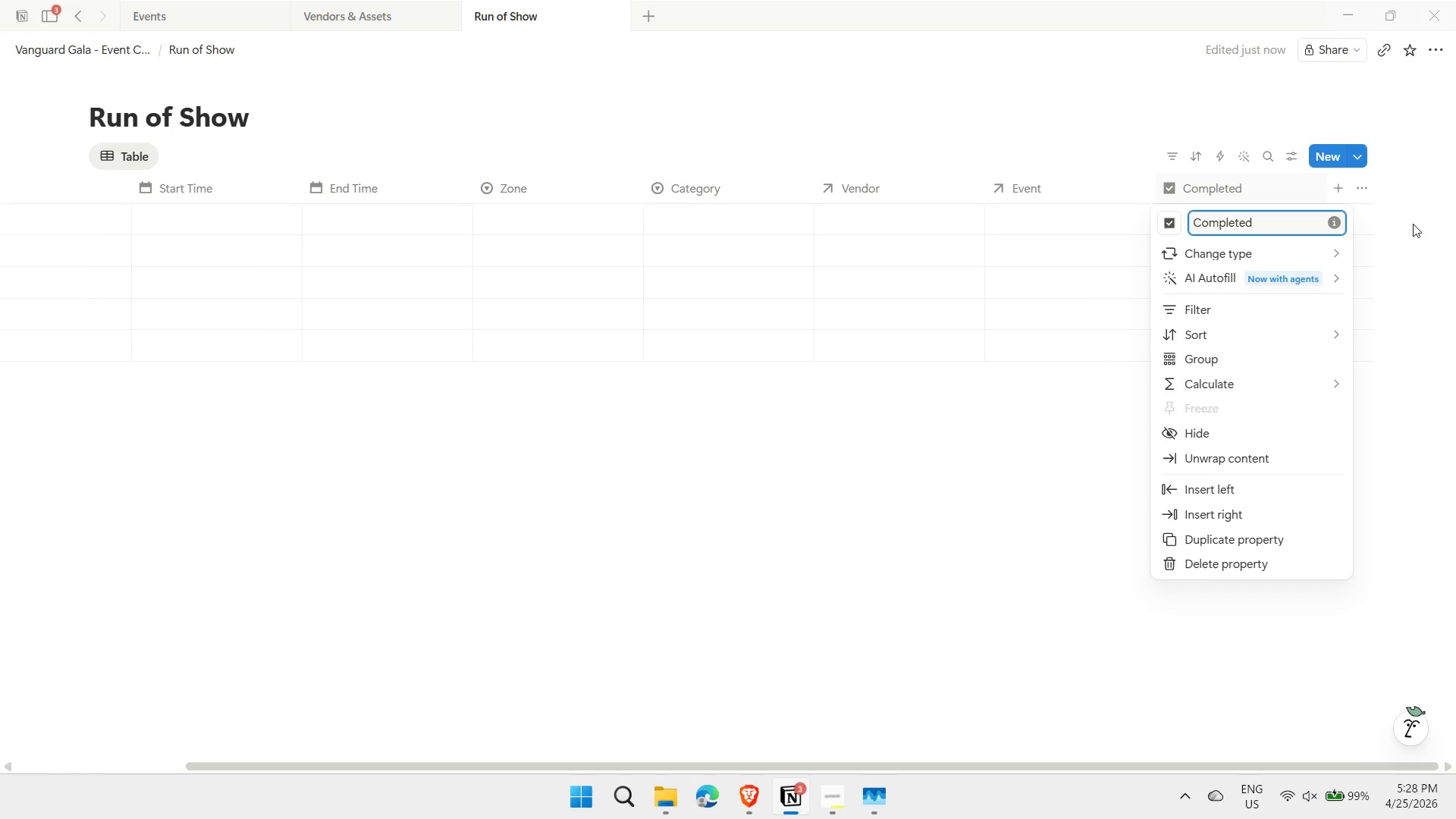 
left_click([1337, 187])
 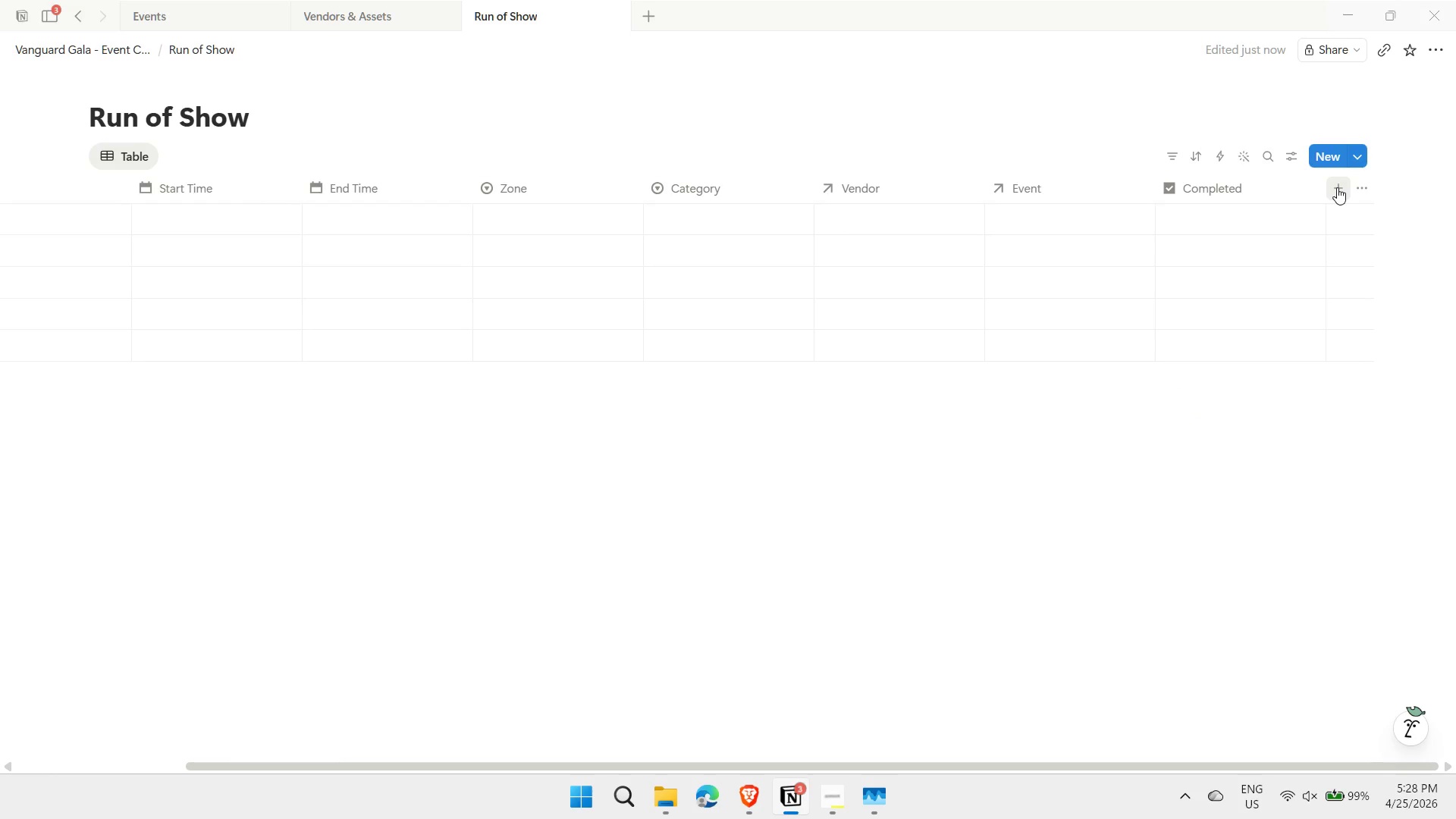 
left_click([1337, 187])
 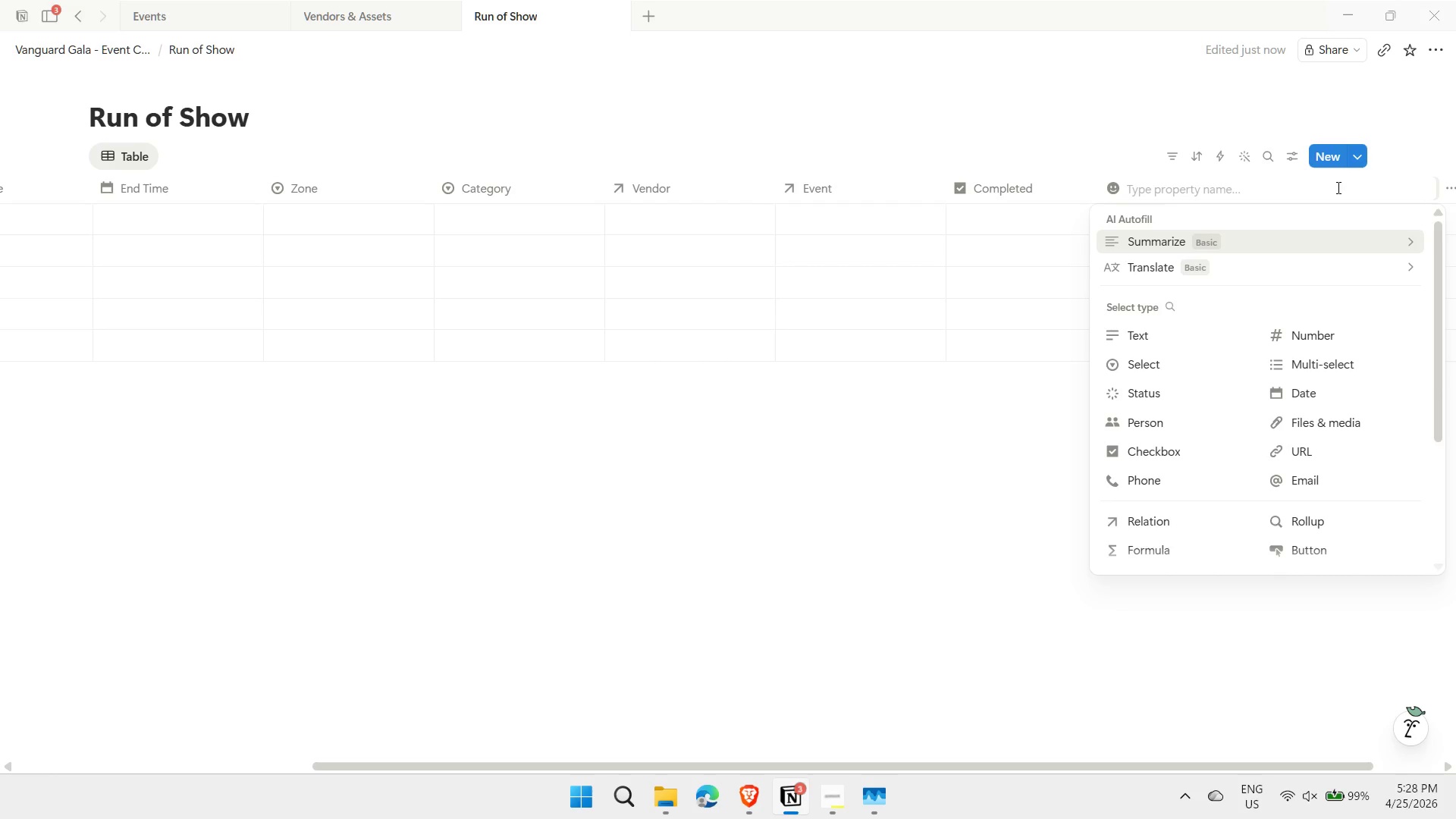 
wait(18.67)
 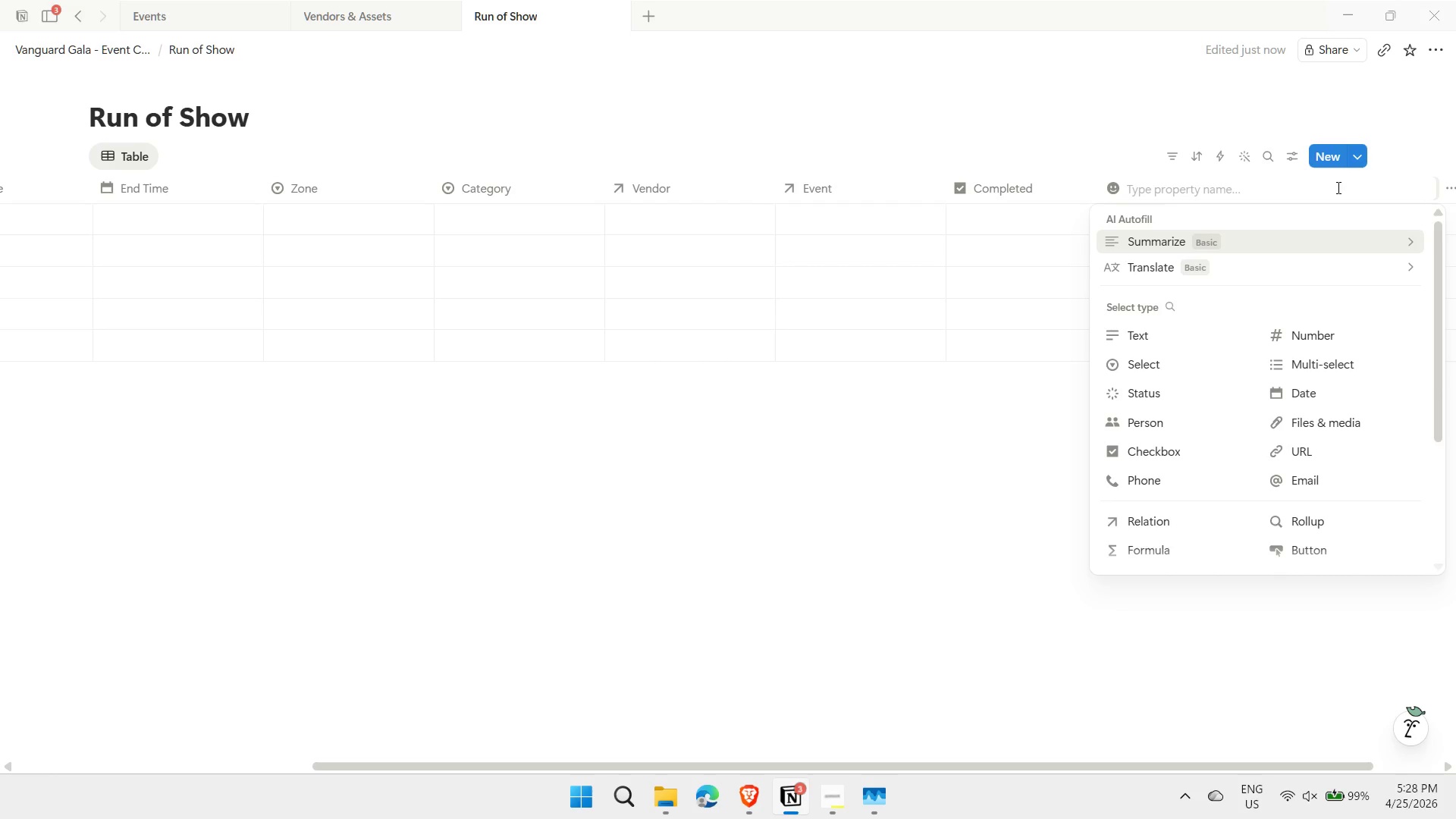 
left_click([1134, 341])
 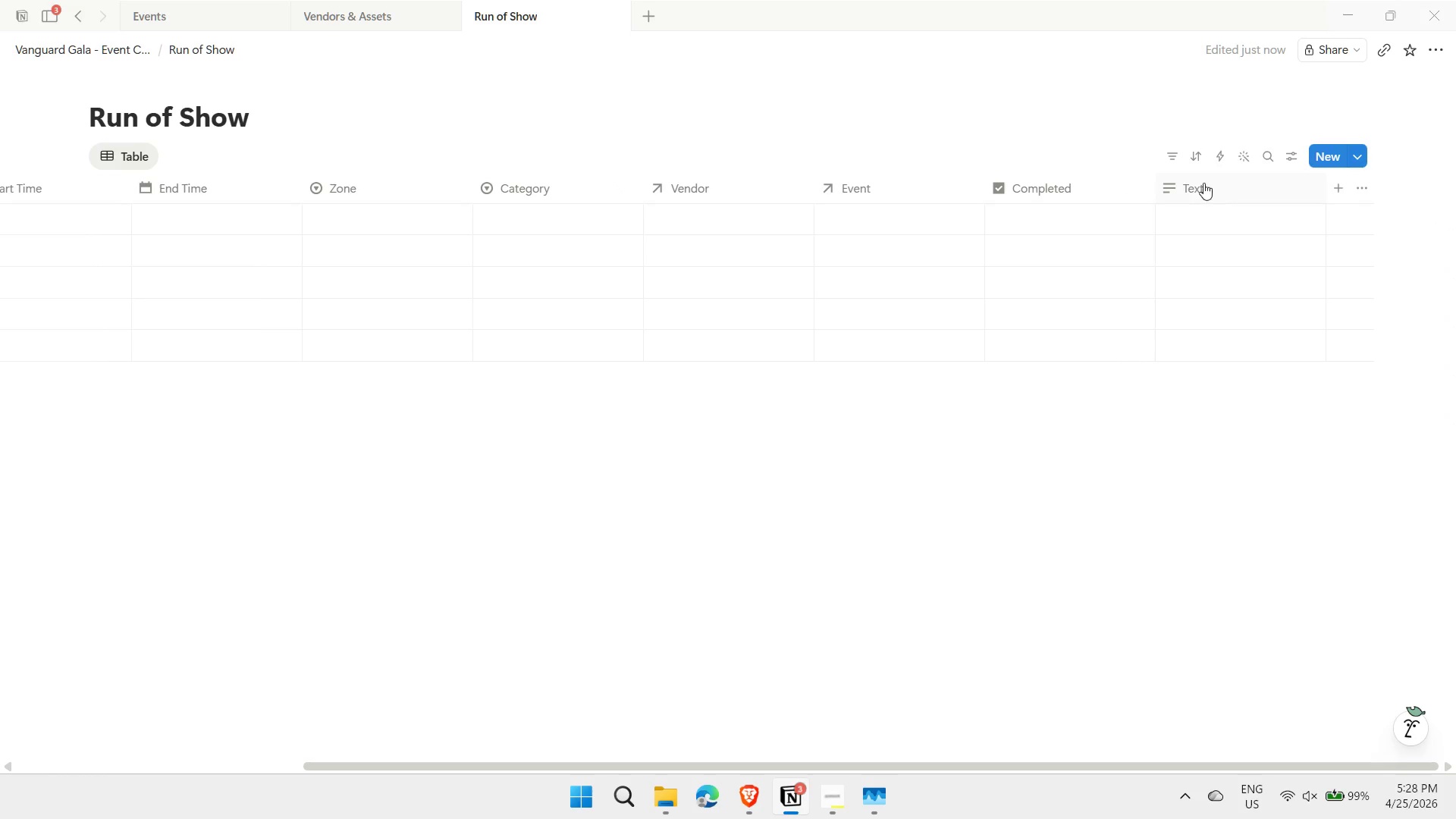 
left_click([1201, 184])
 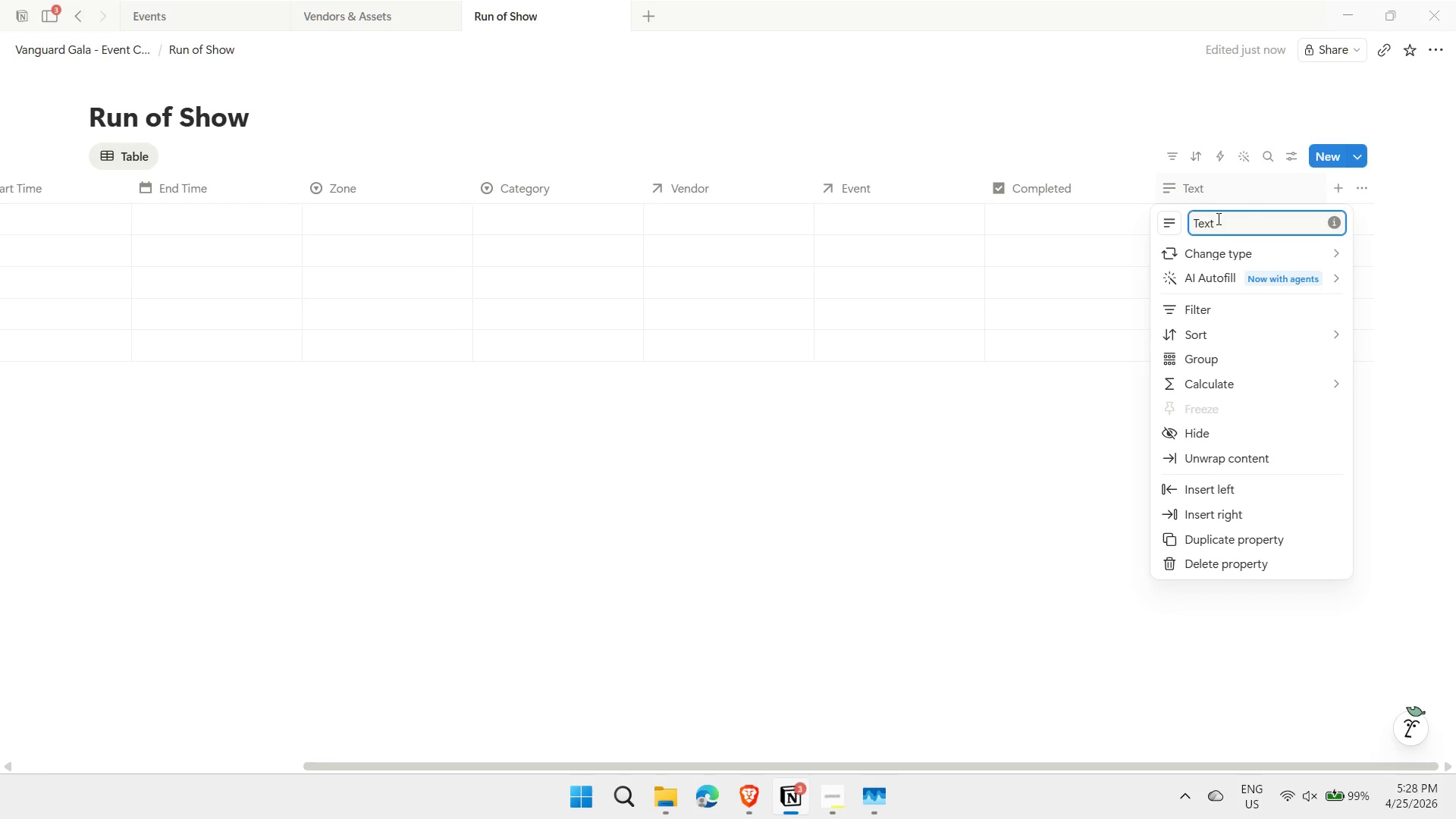 
double_click([1217, 218])
 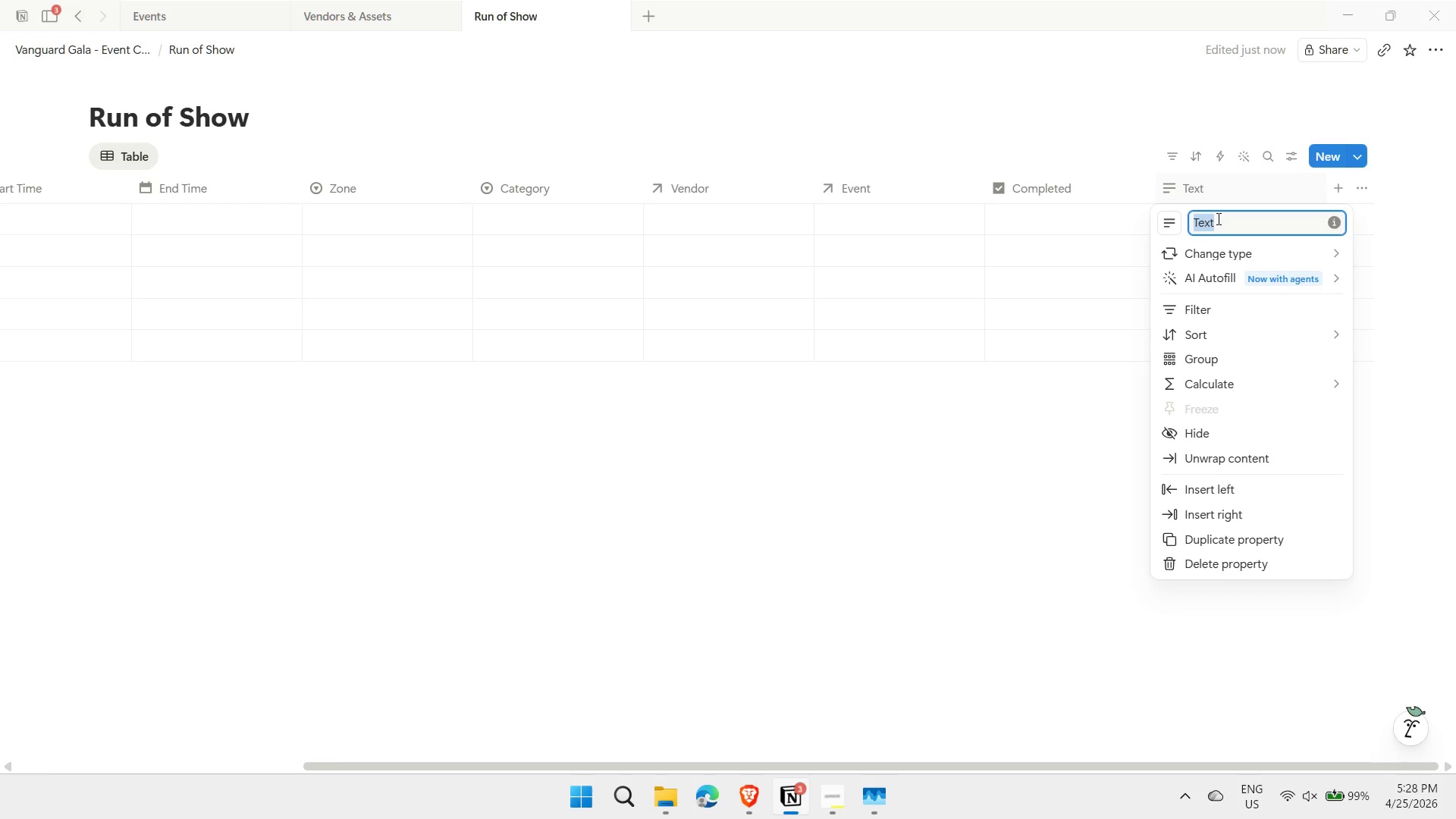 
triple_click([1217, 218])
 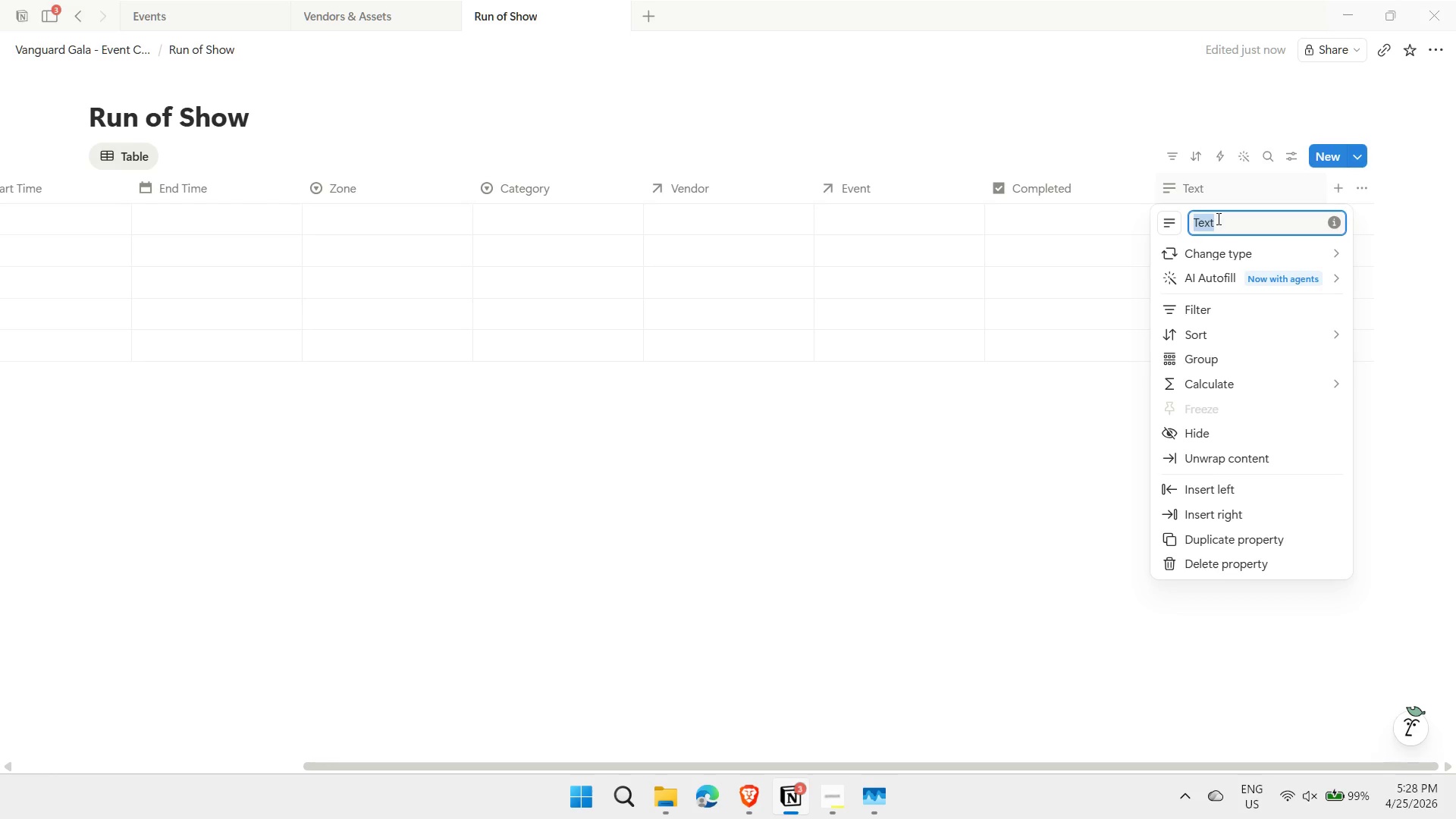 
type(Note)
 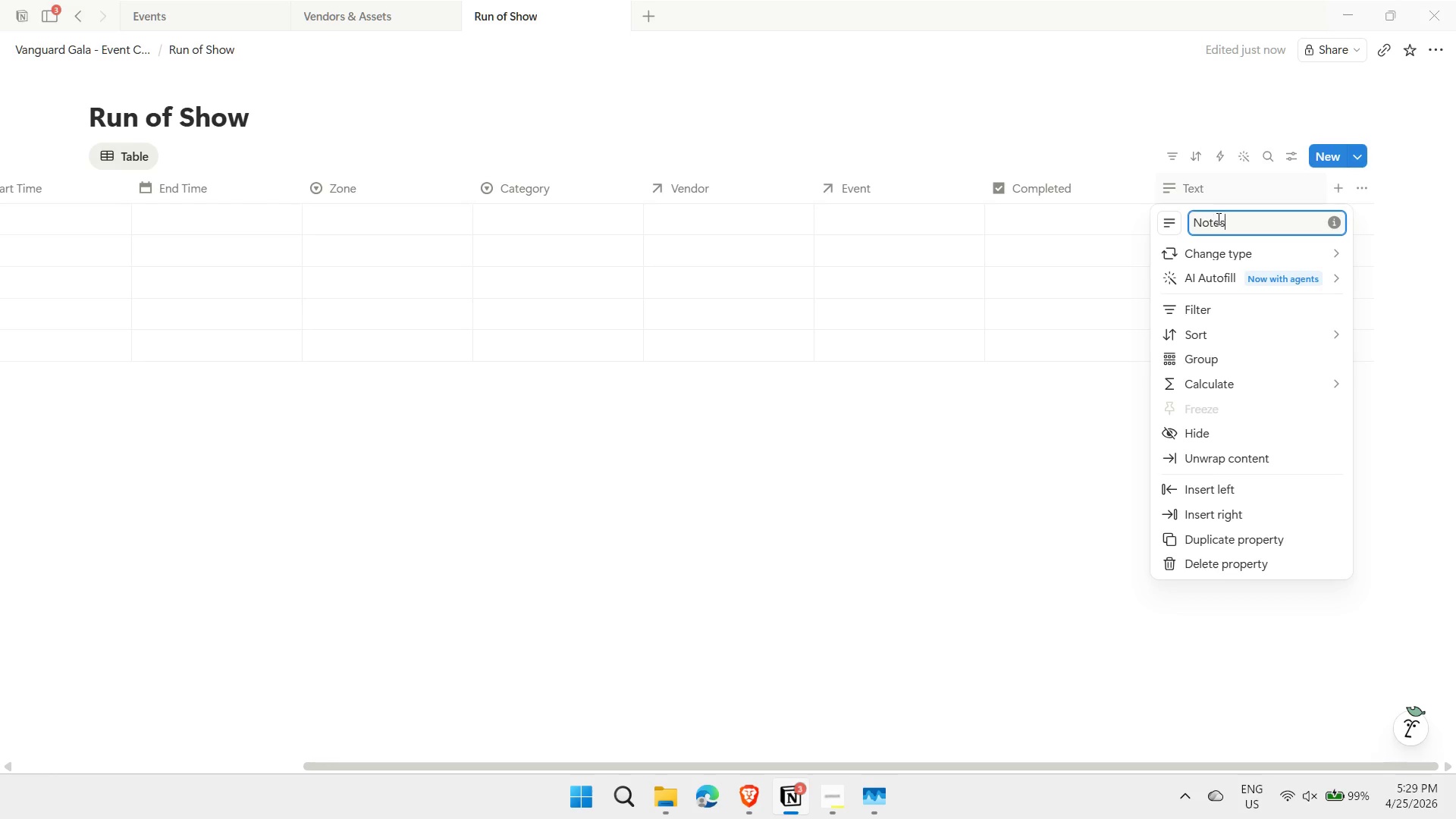 
key(S)
 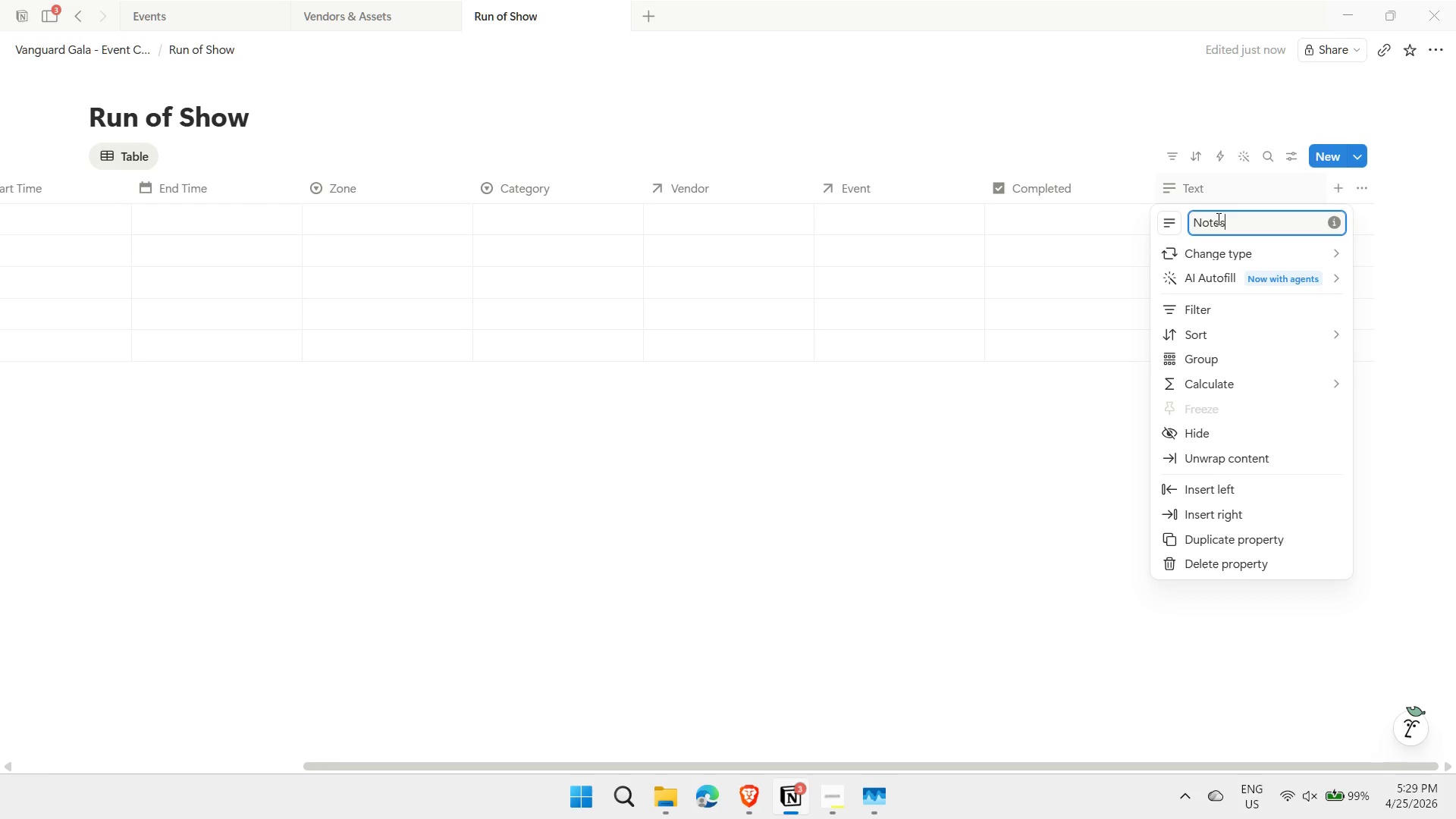 
key(Enter)
 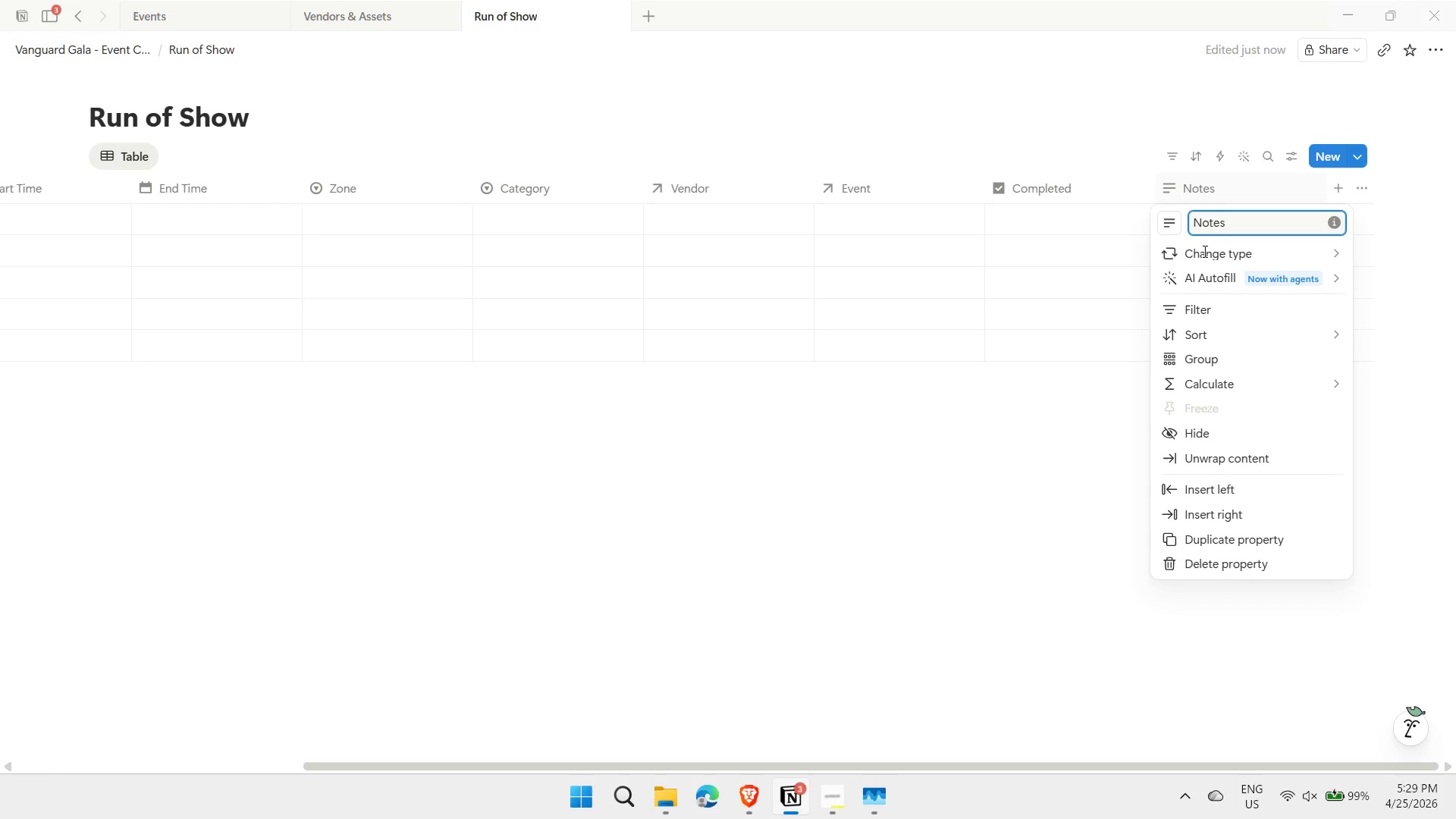 
left_click([1100, 350])
 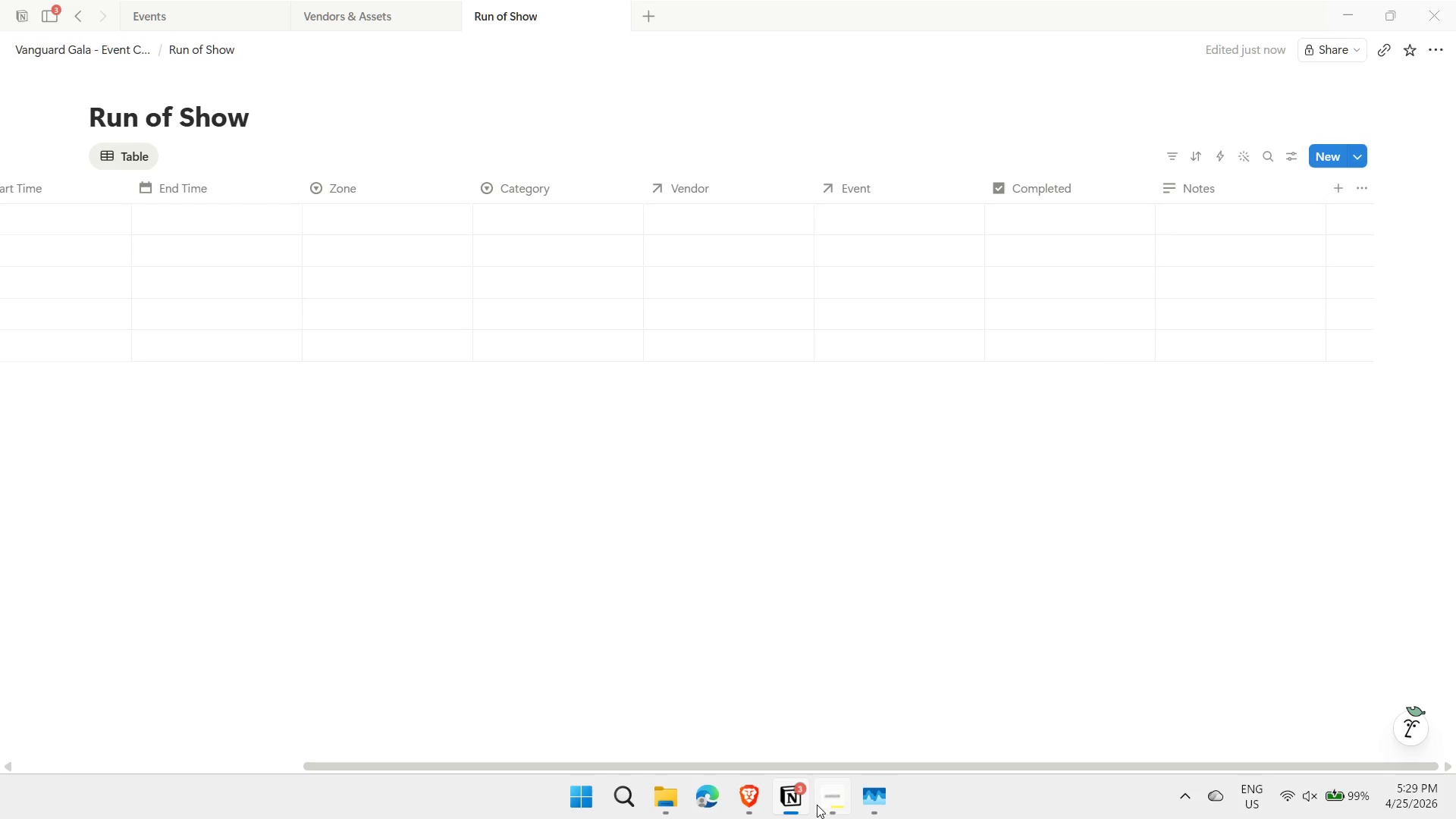 
left_click([828, 810])
 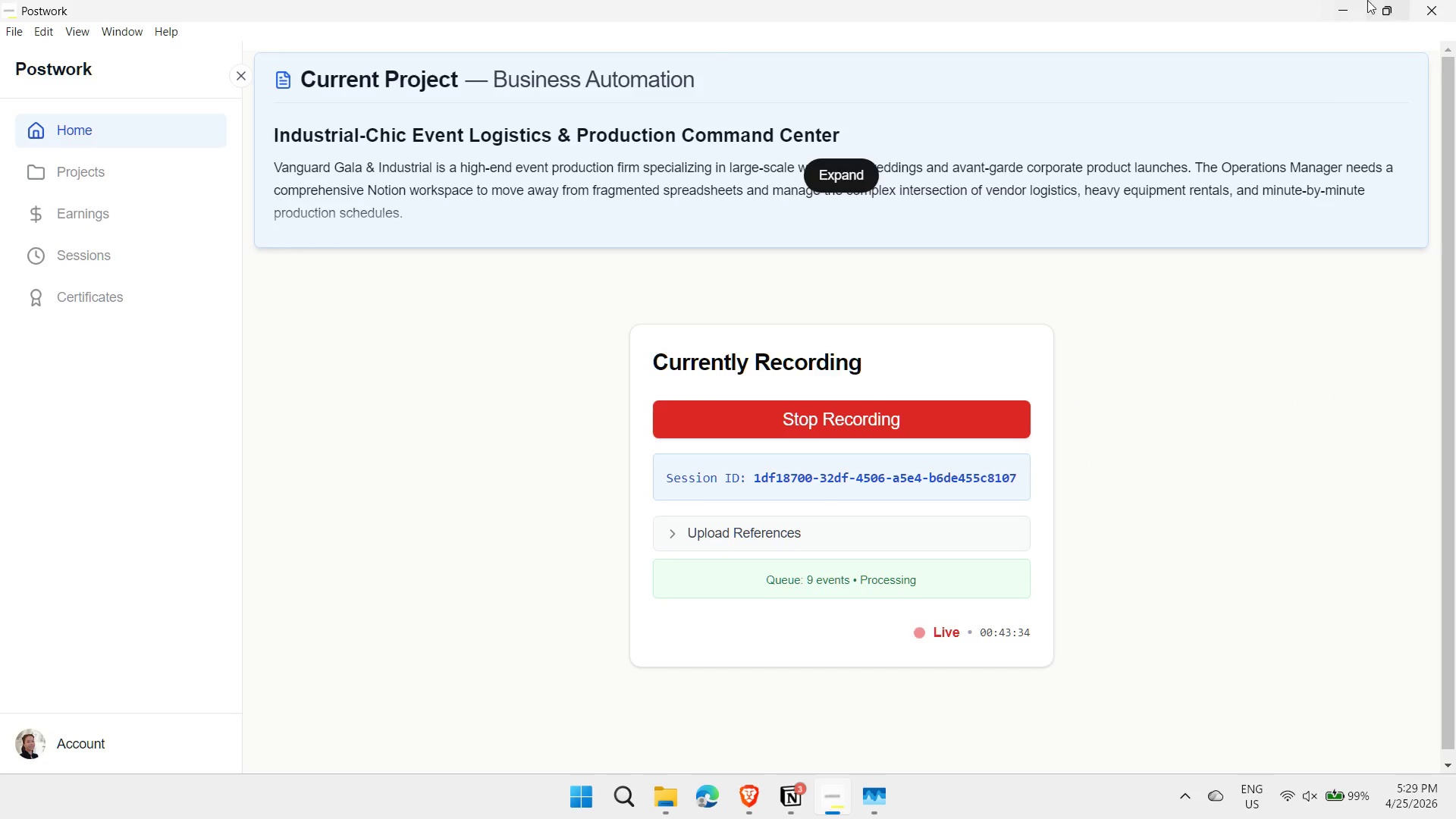 
left_click([1345, 6])
 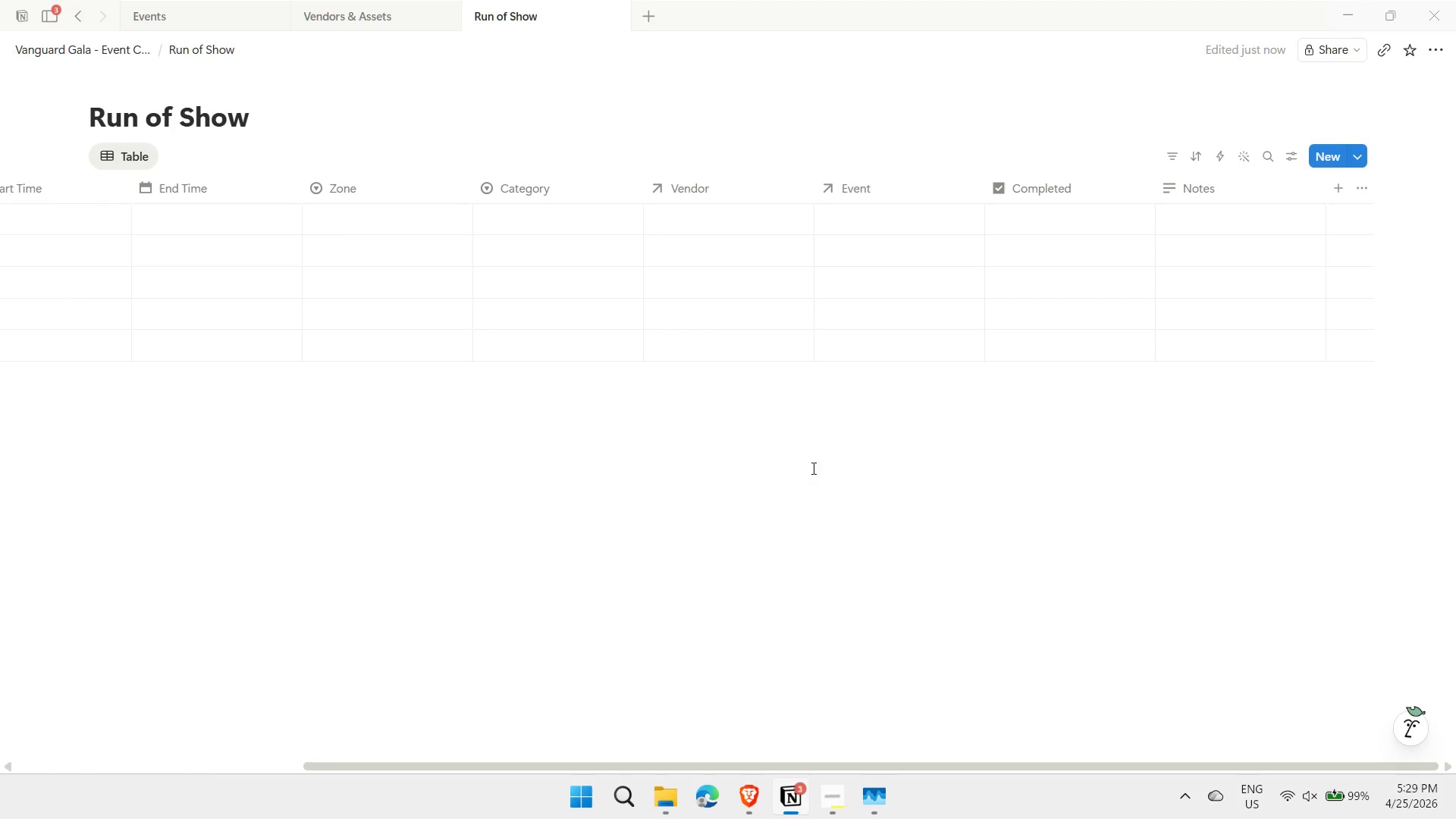 
left_click([808, 479])
 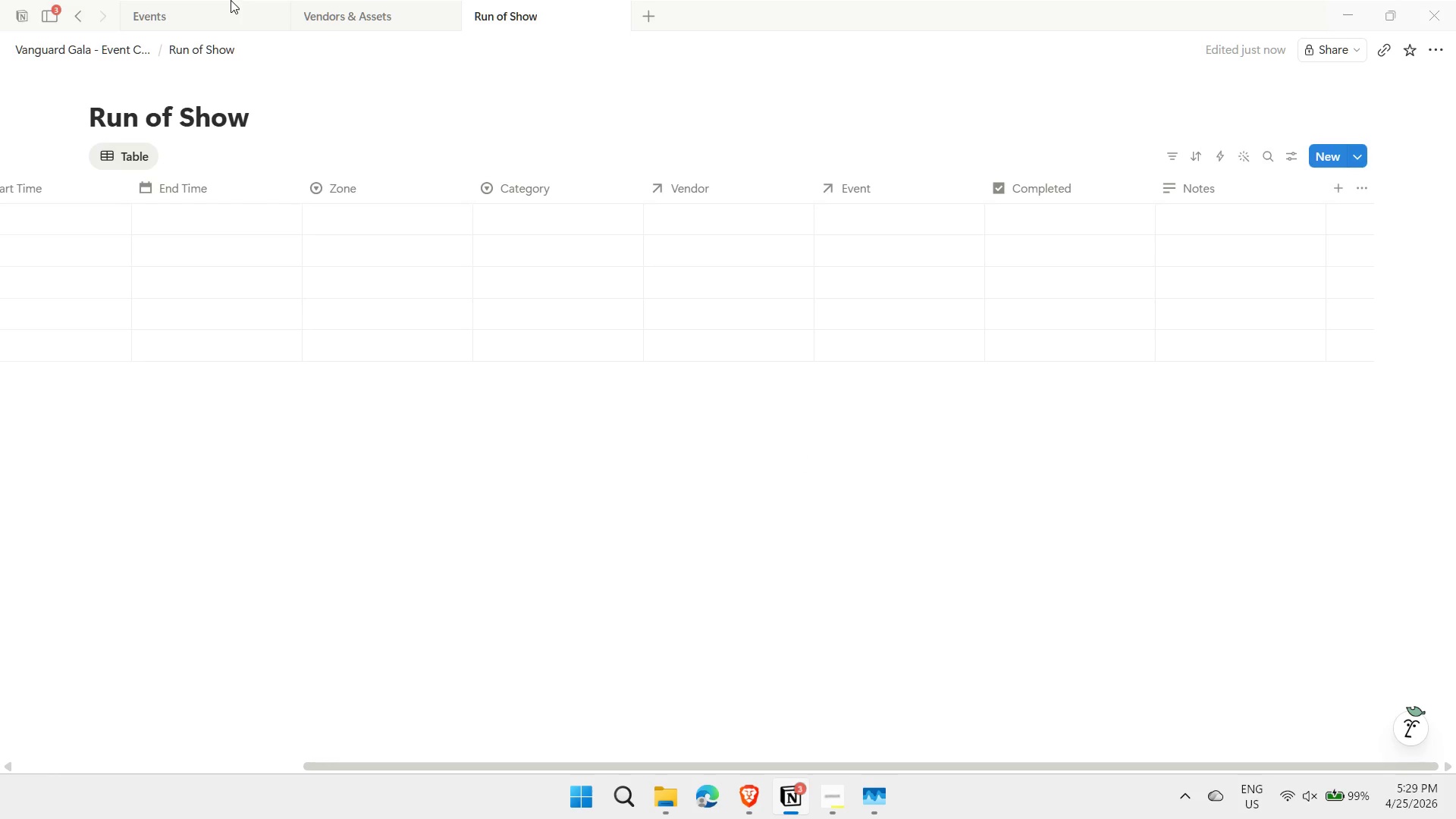 
wait(5.26)
 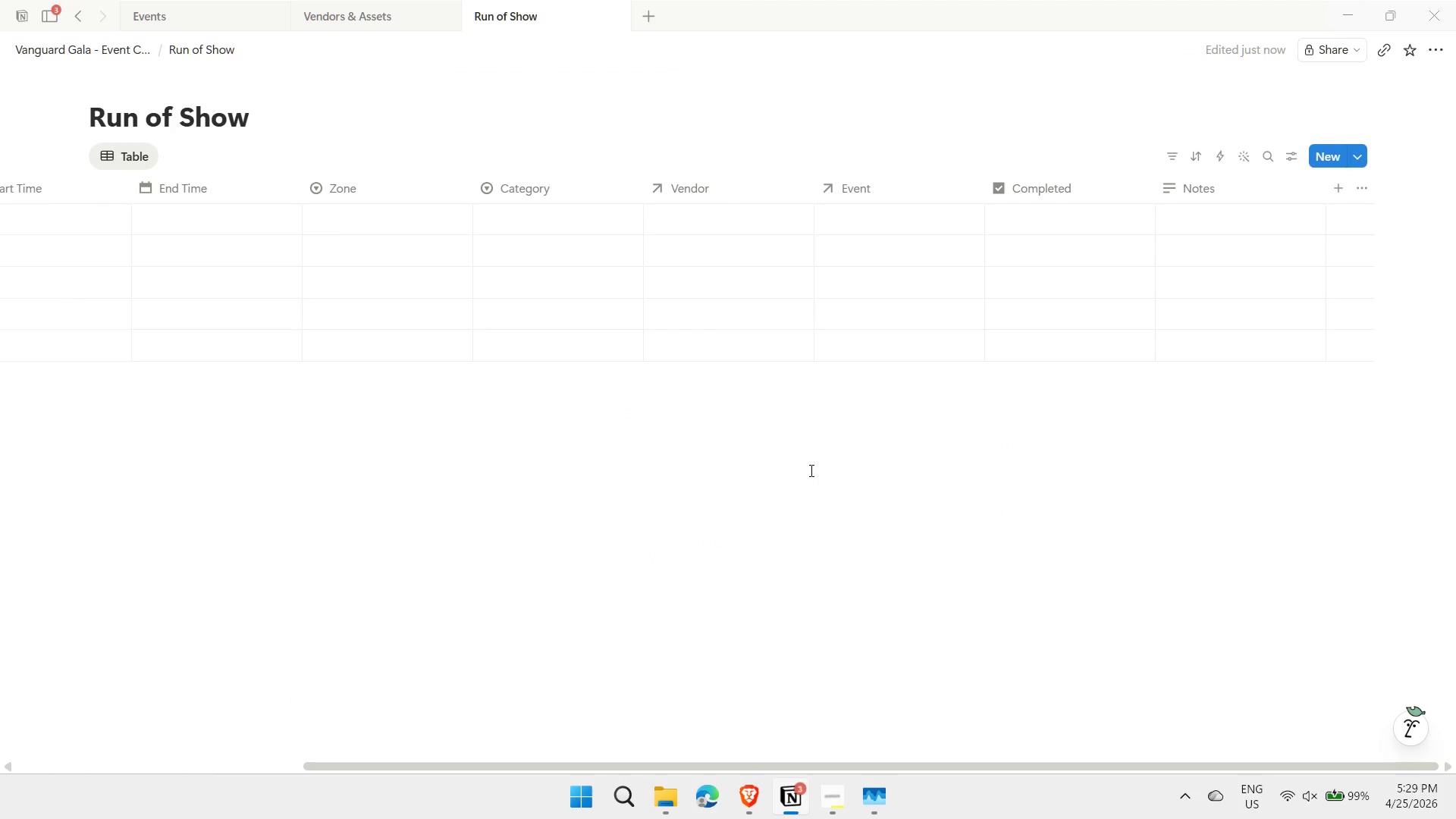 
left_click_drag(start_coordinate=[802, 763], to_coordinate=[594, 756])
 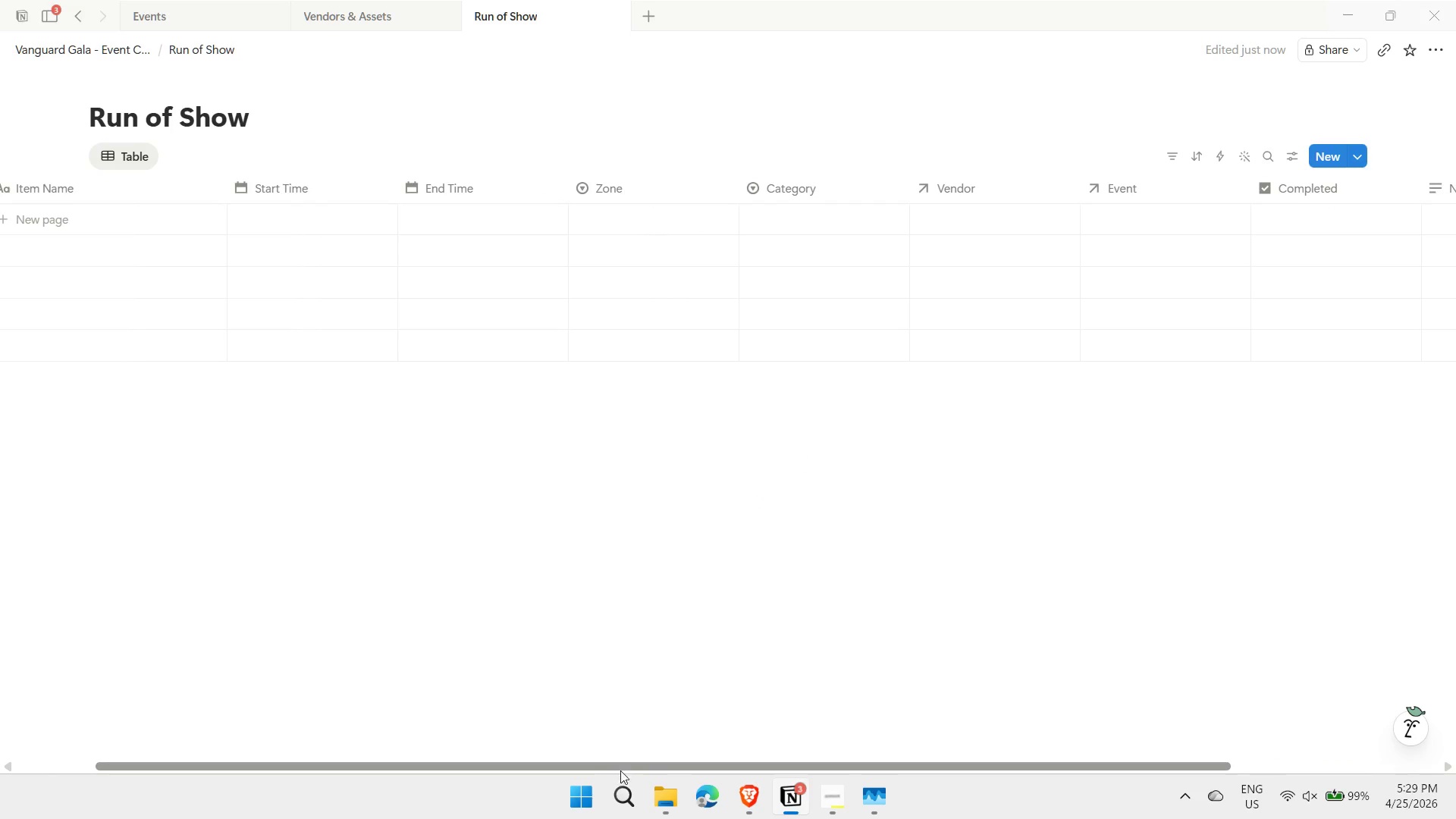 
left_click_drag(start_coordinate=[623, 765], to_coordinate=[428, 739])
 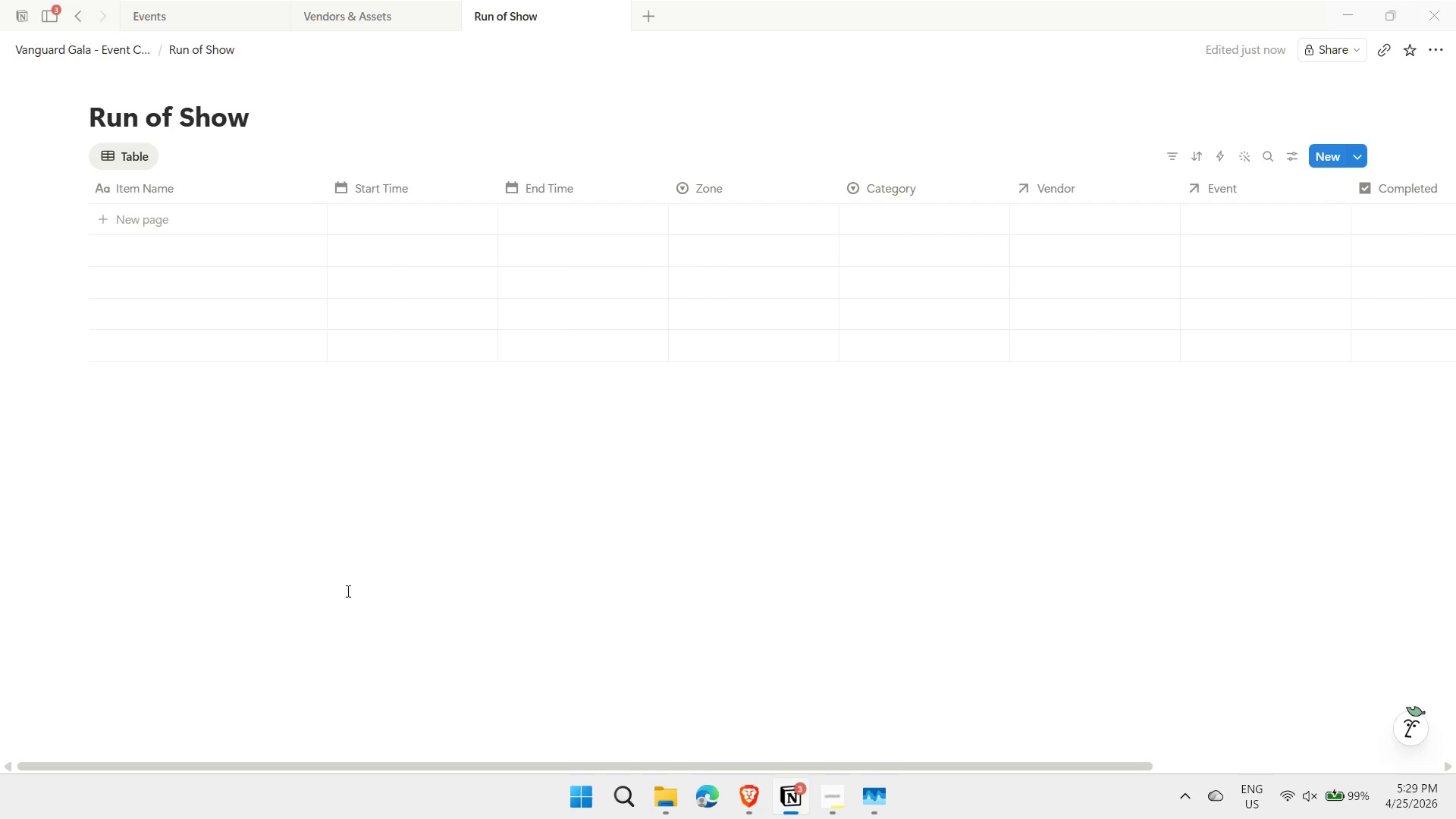 
double_click([347, 591])
 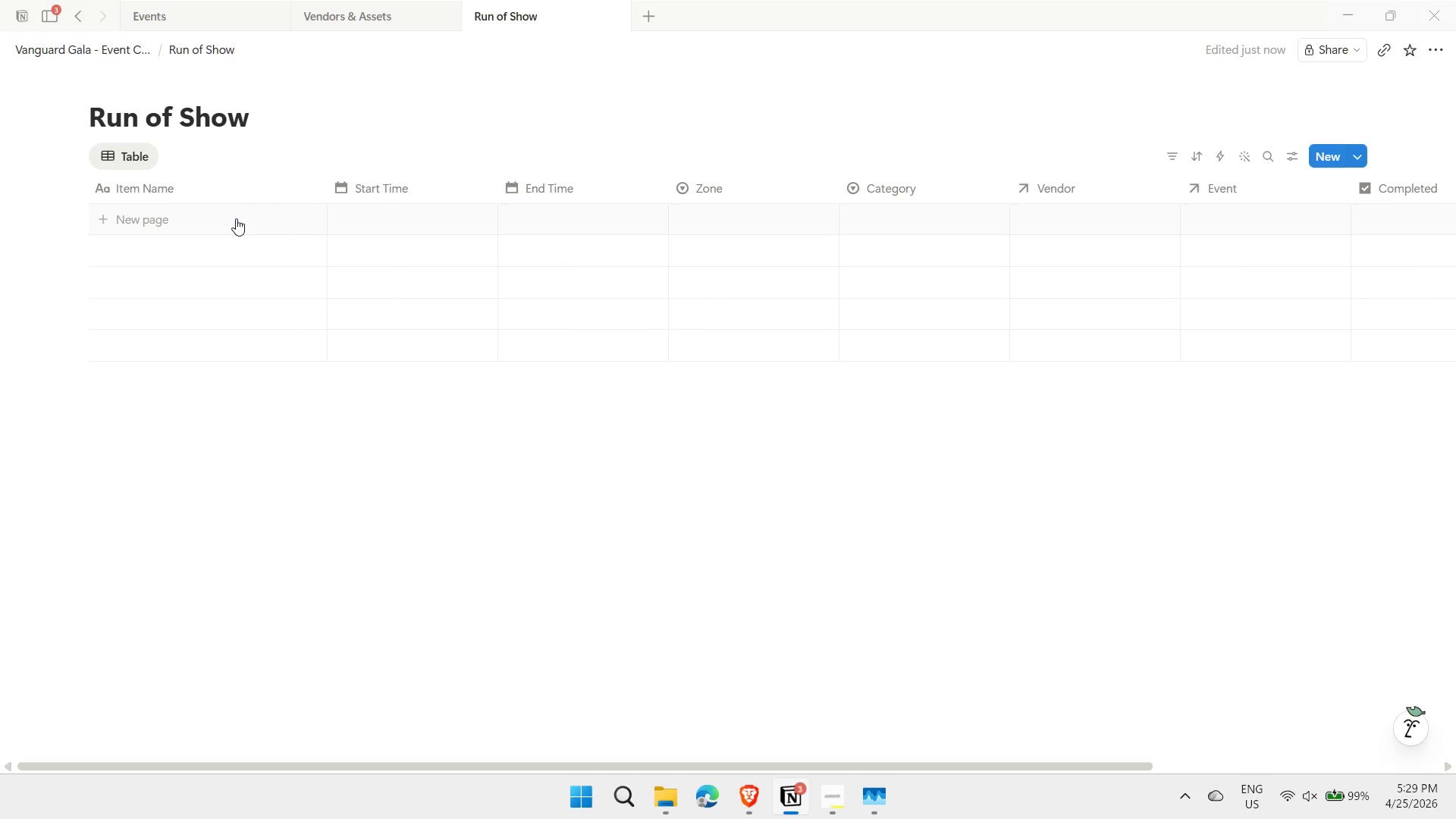 
wait(5.08)
 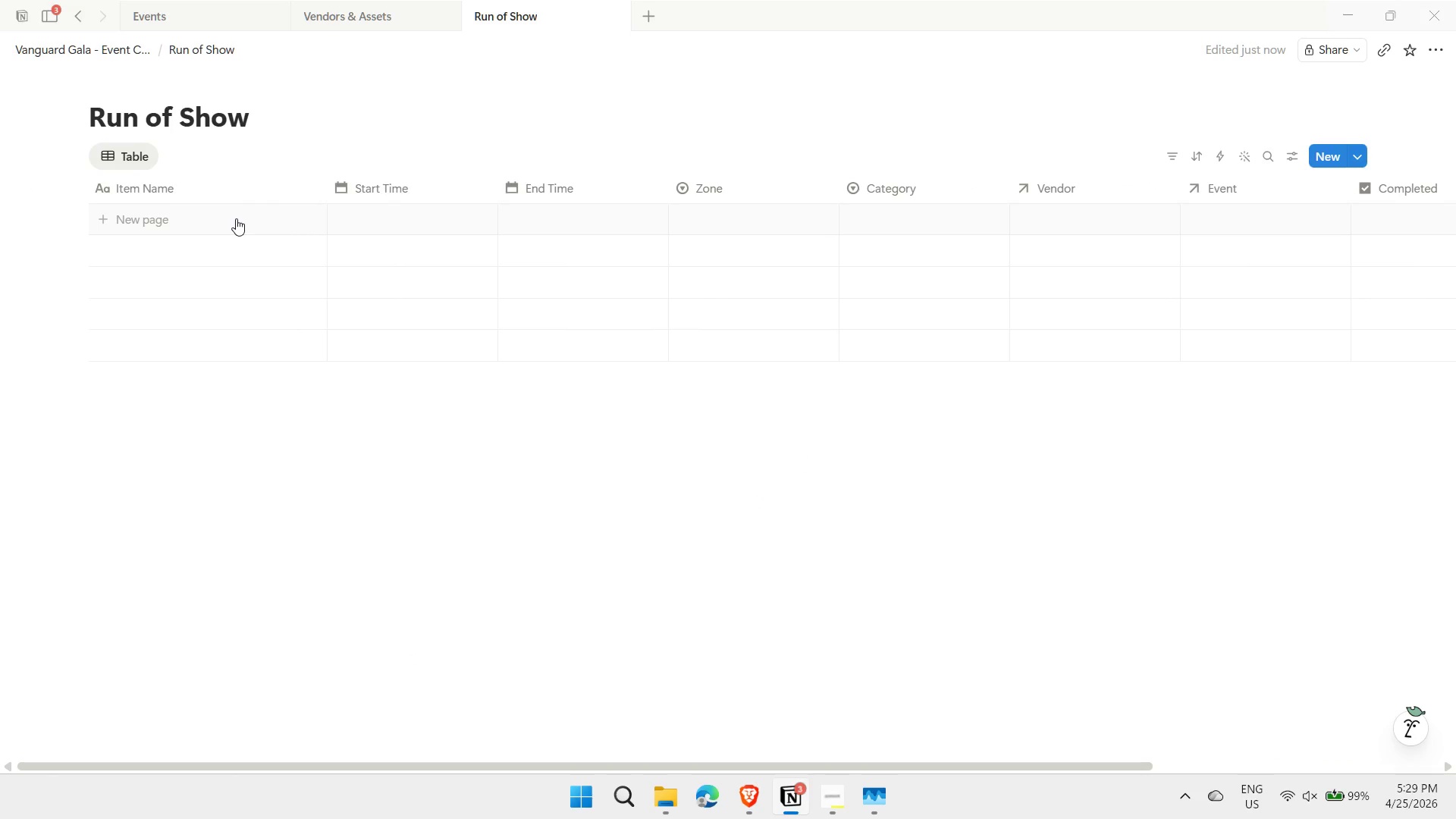 
left_click([214, 226])
 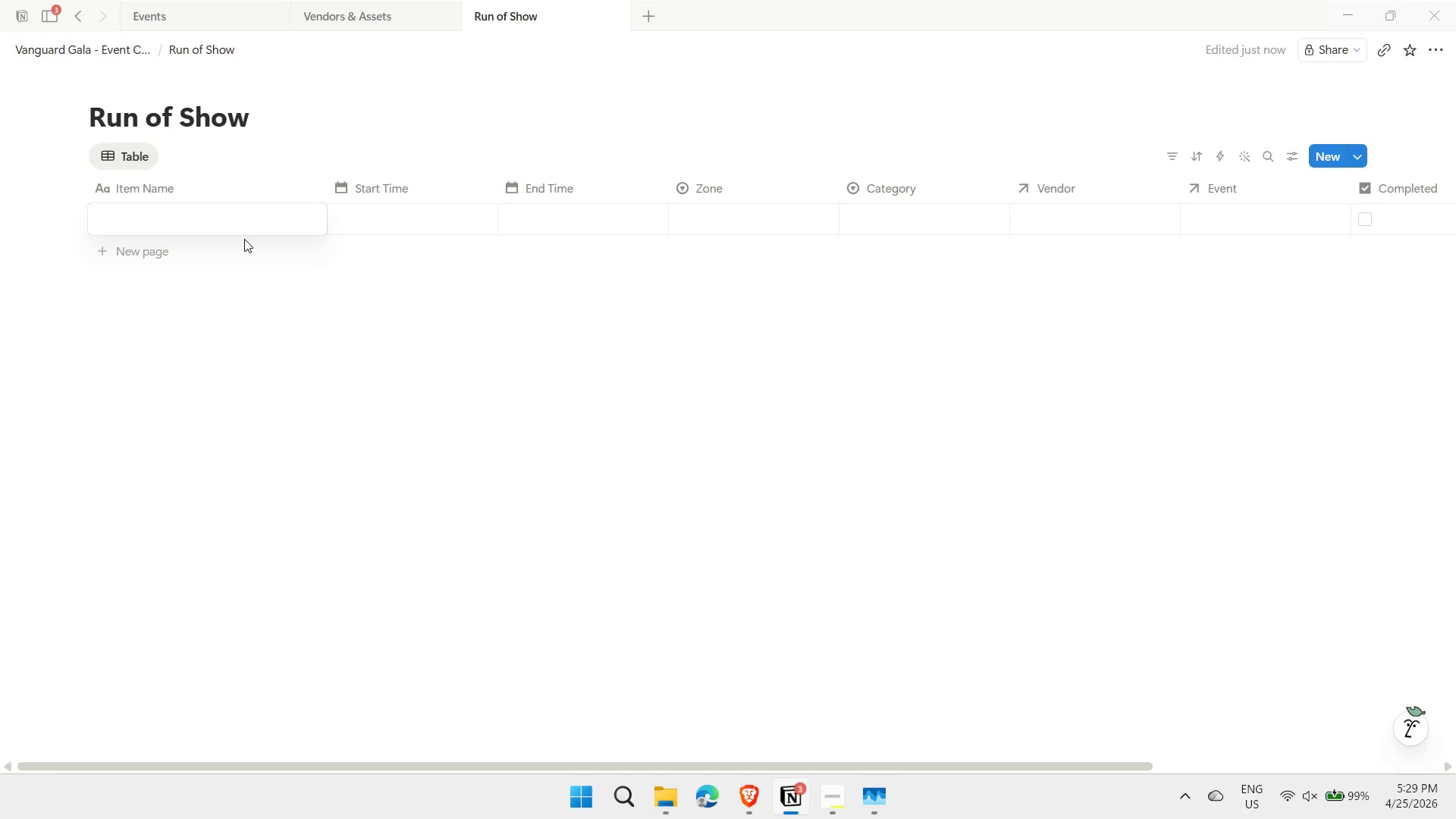 
type(Lighting Load-In)
 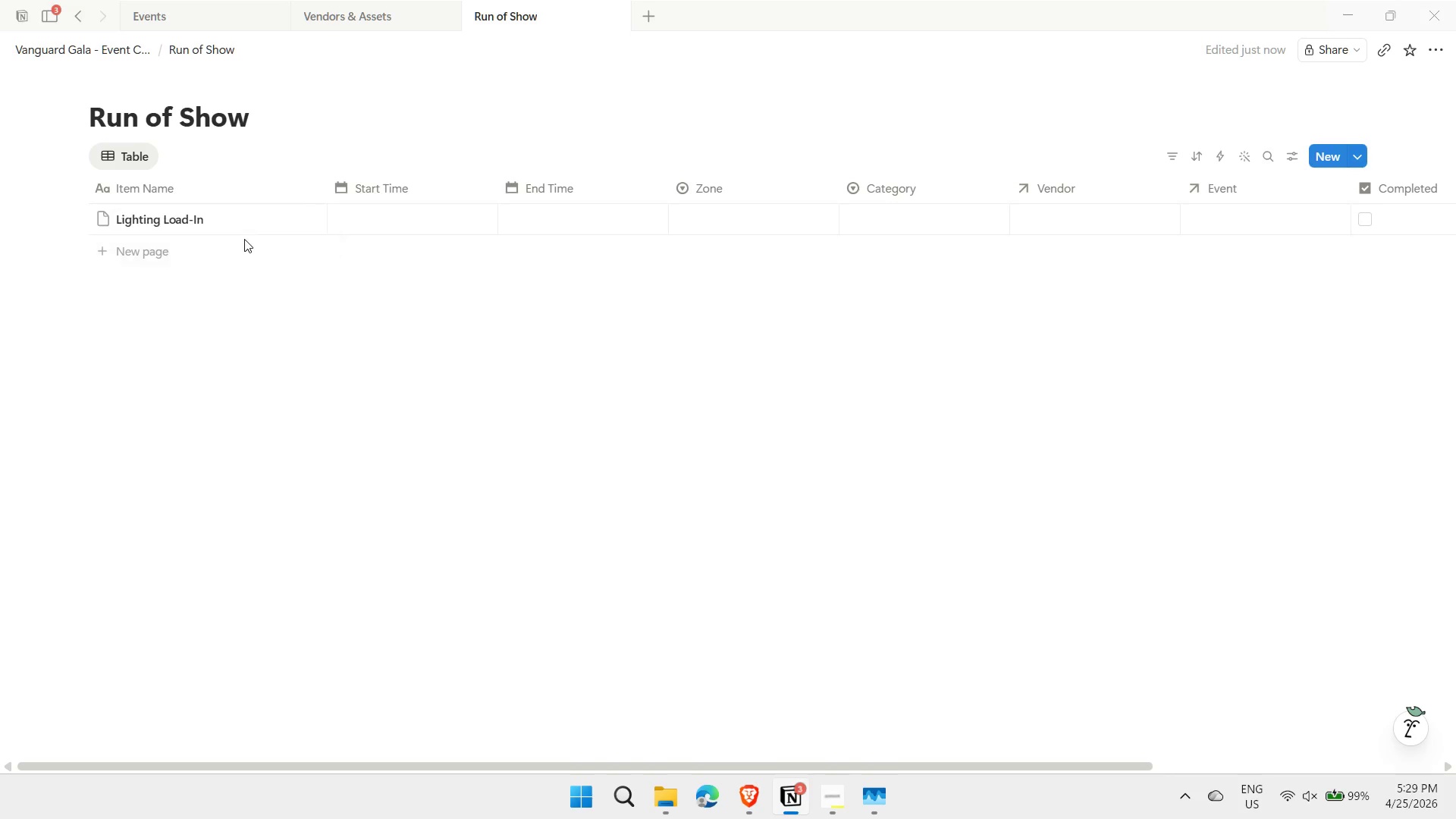 
key(Shift+Enter)
 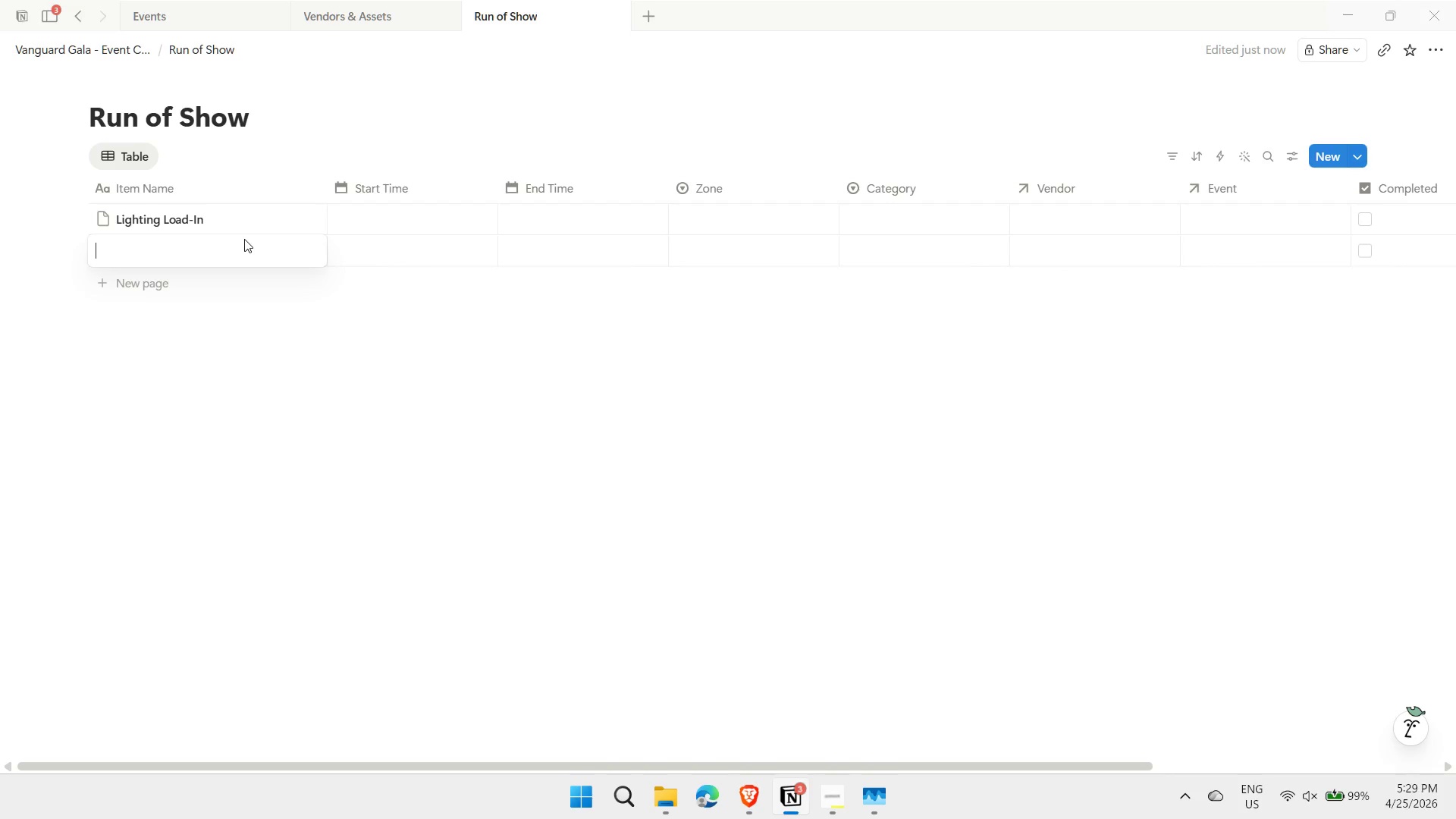 
type(L)
key(Backspace)
type(Floral Setup)
 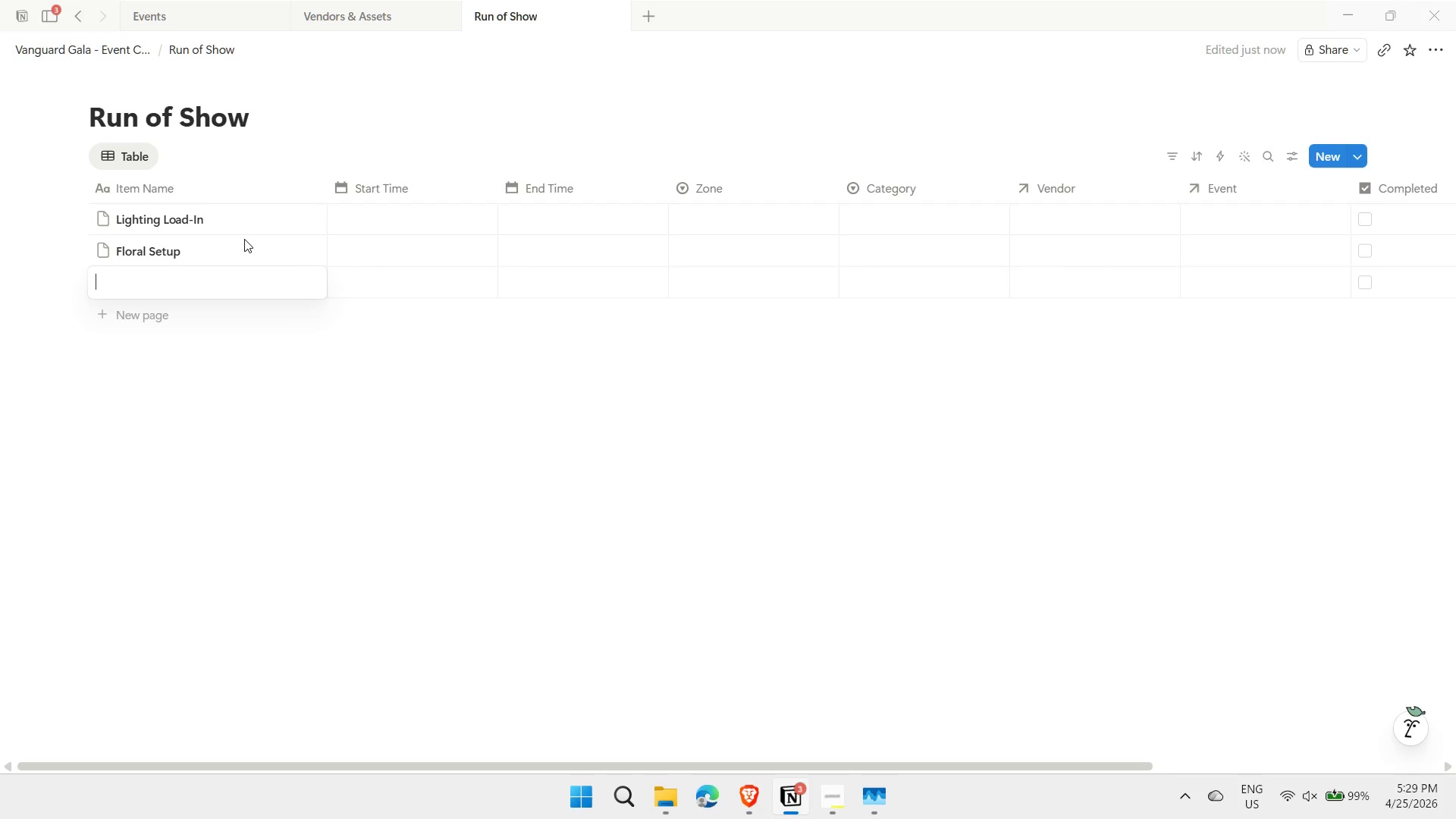 
key(Shift+Enter)
 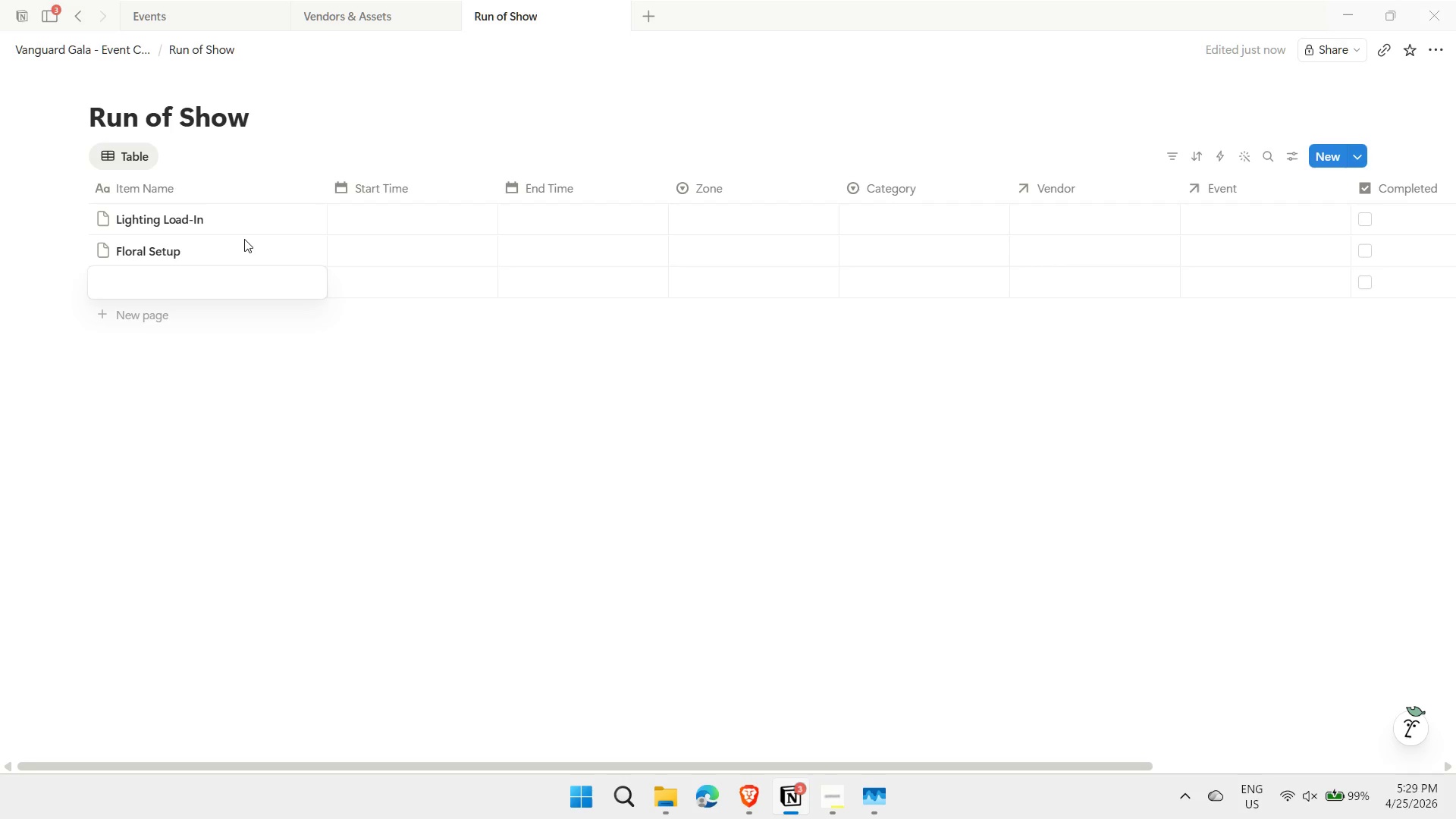 
type(Heavy Equipment Drop)
 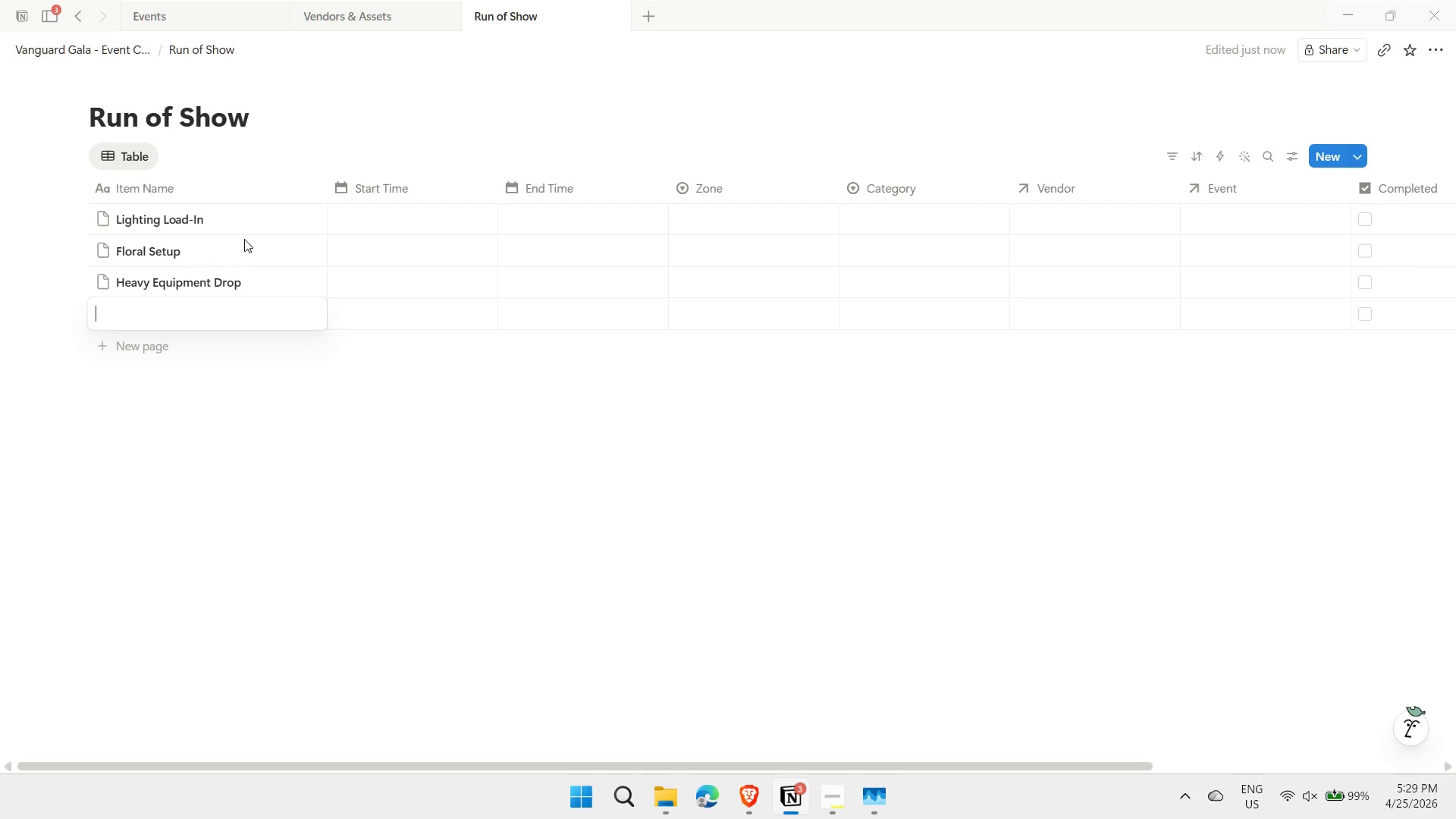 
 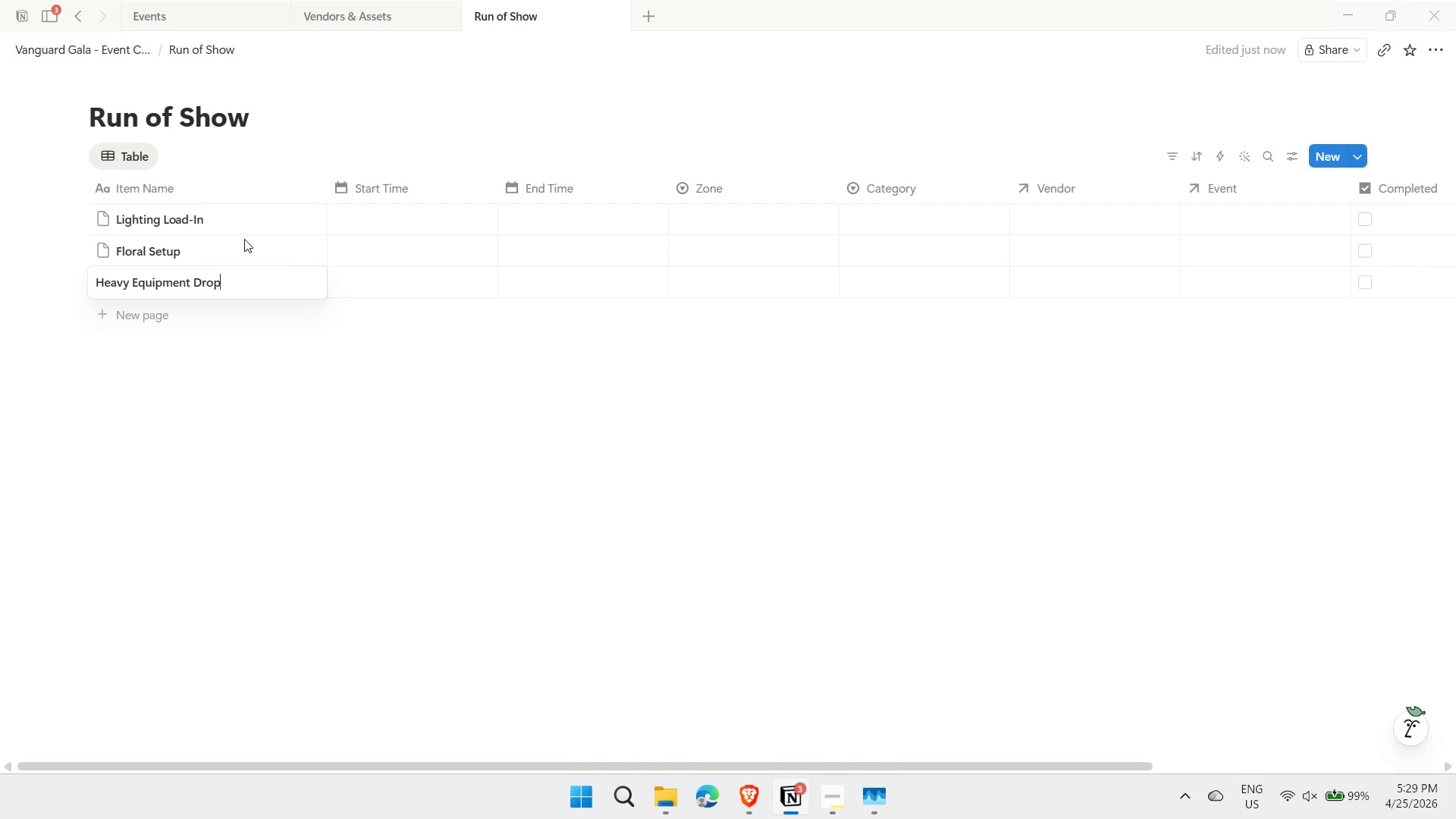 
key(Shift+Enter)
 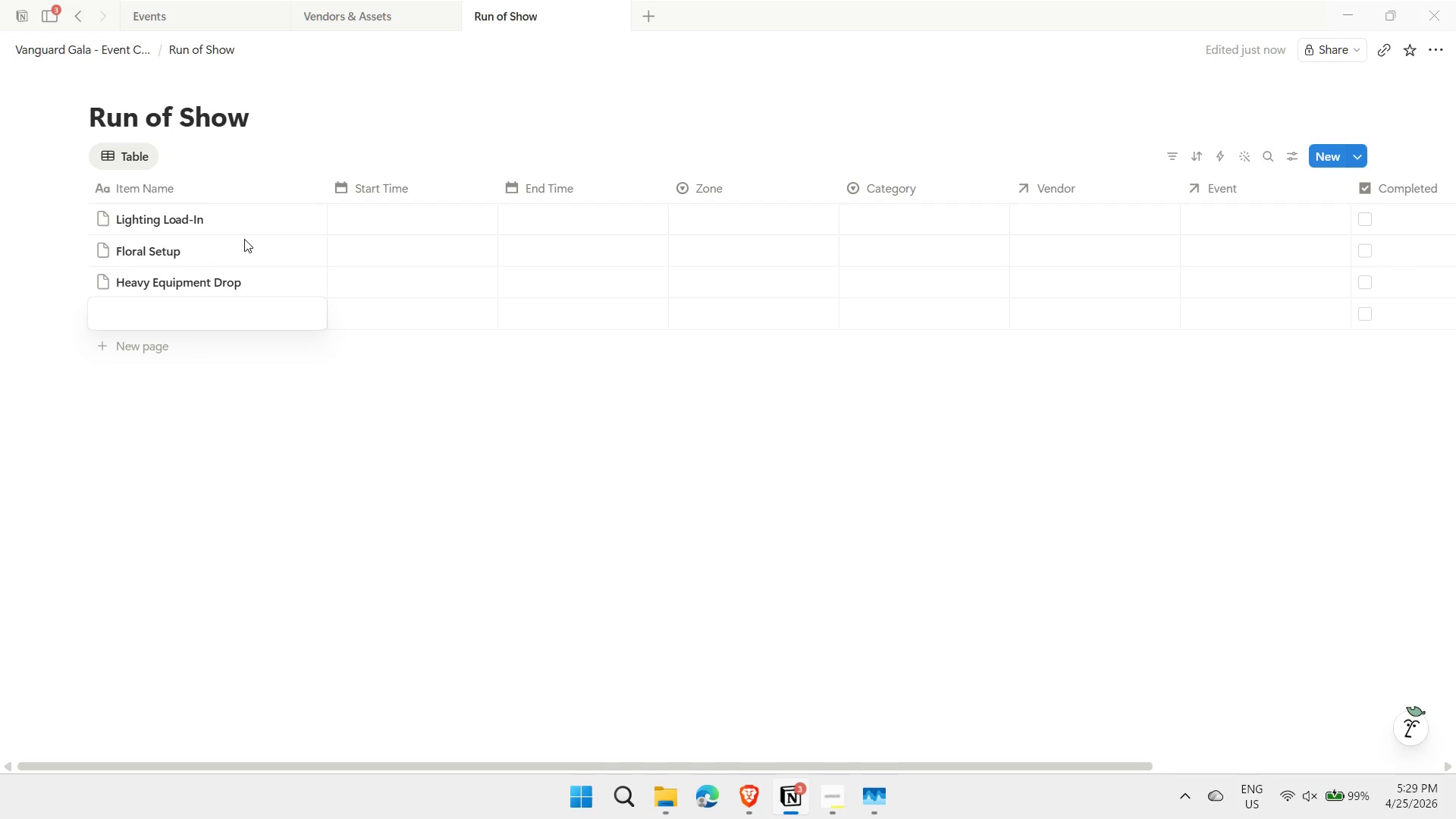 
type(Guest Arrival)
 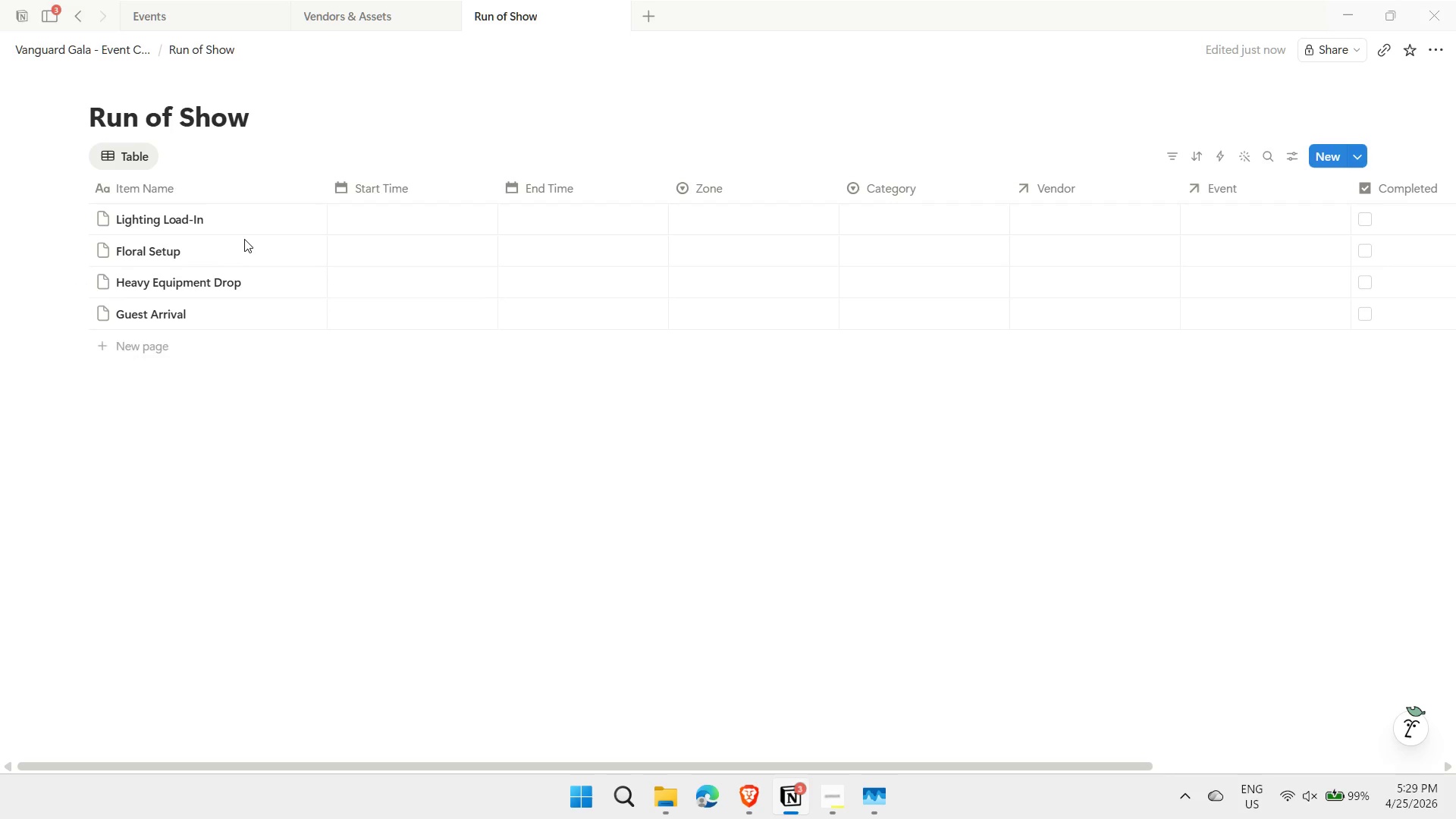 
key(Shift+Enter)
 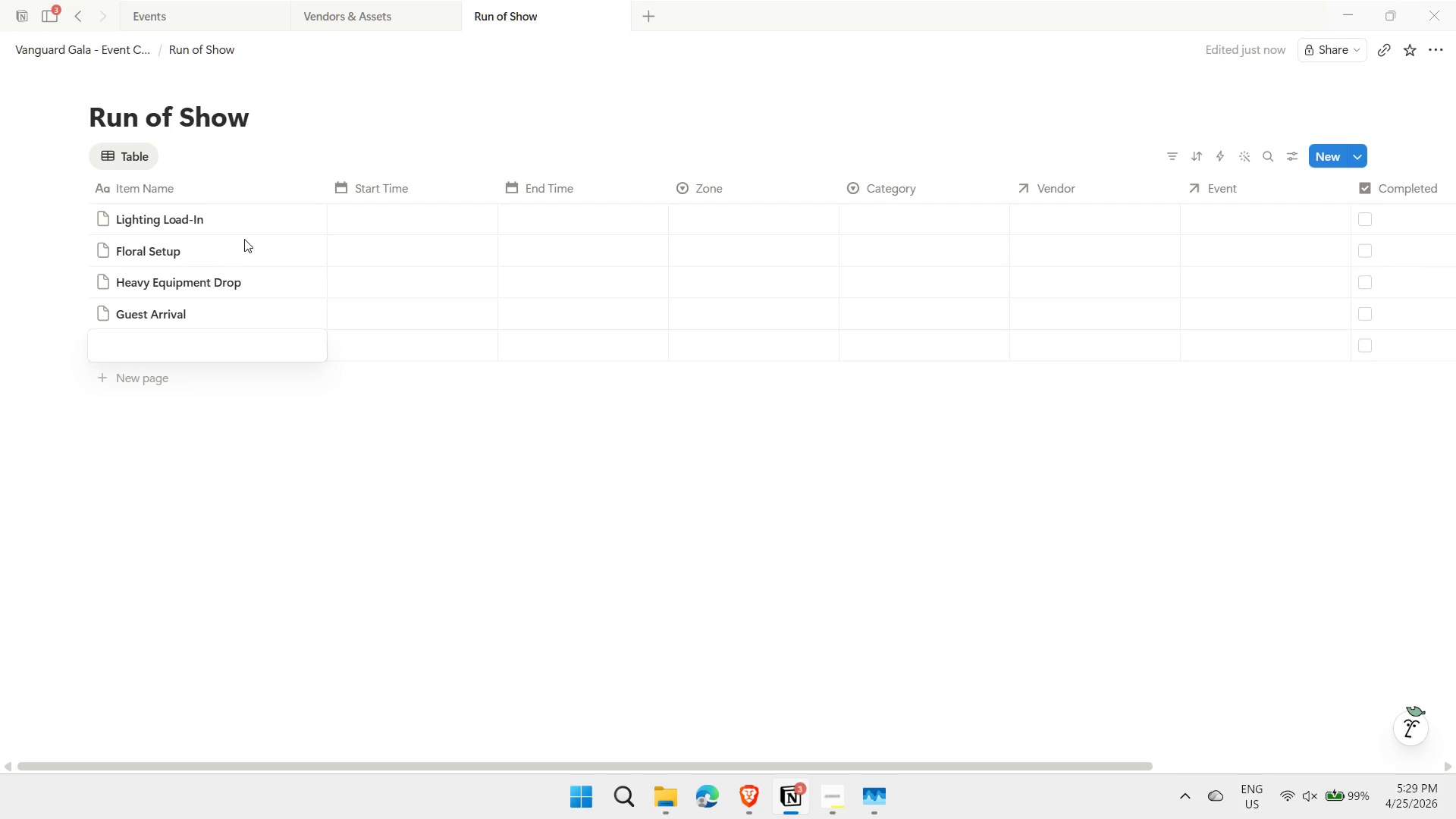 
type(Ceremony)
 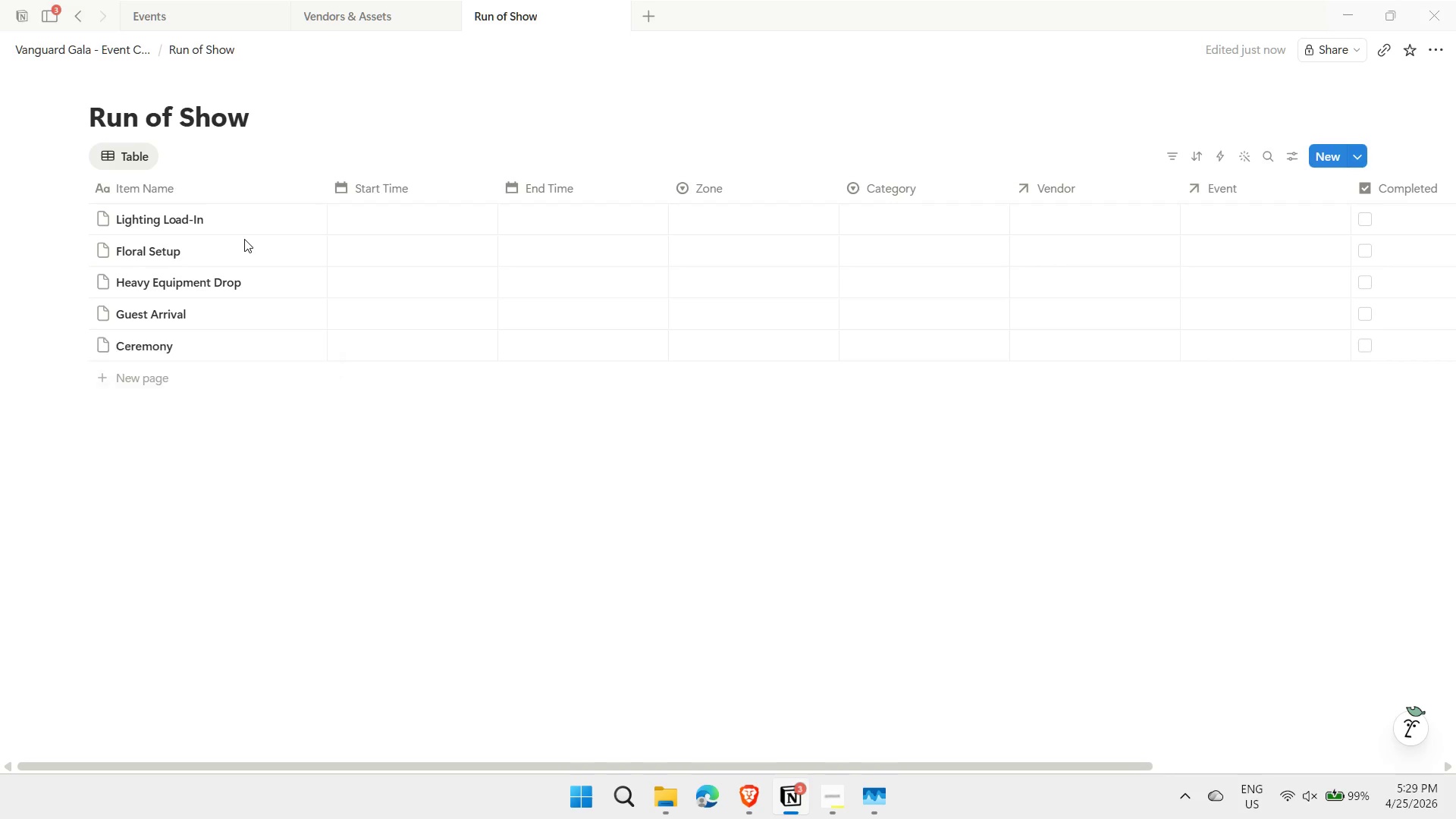 
key(Shift+Enter)
 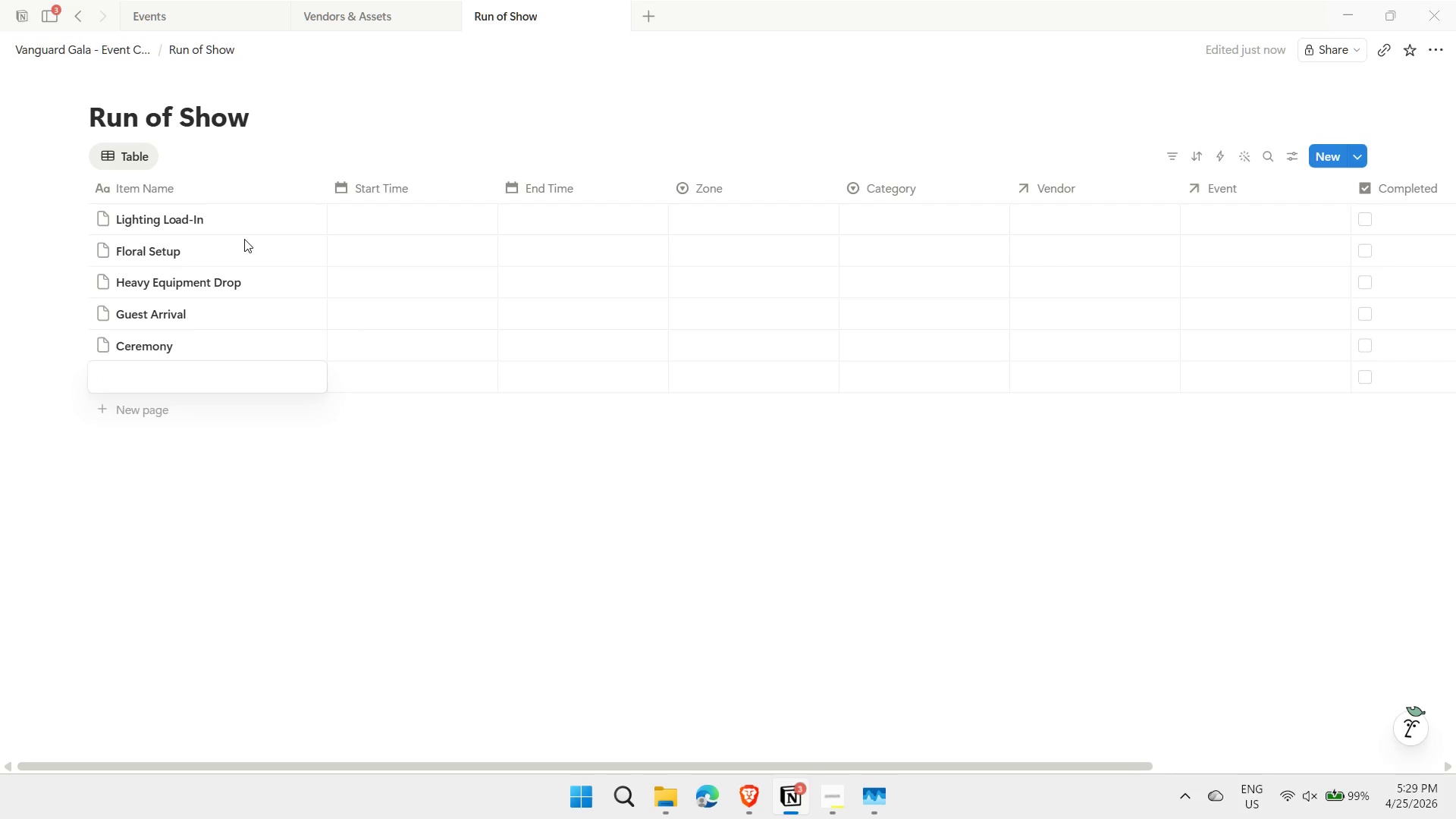 
type(Cocktail Hour)
 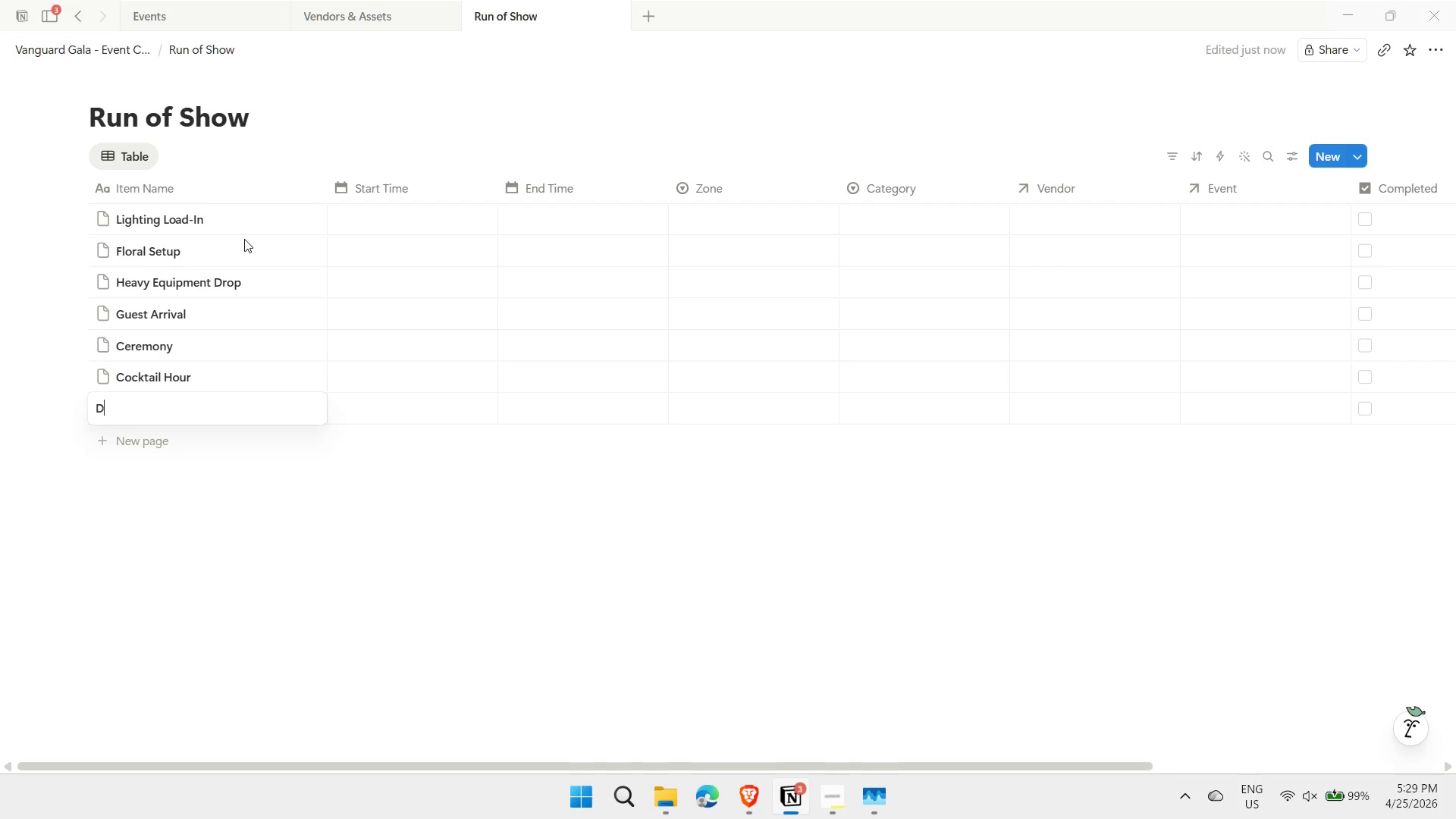 
 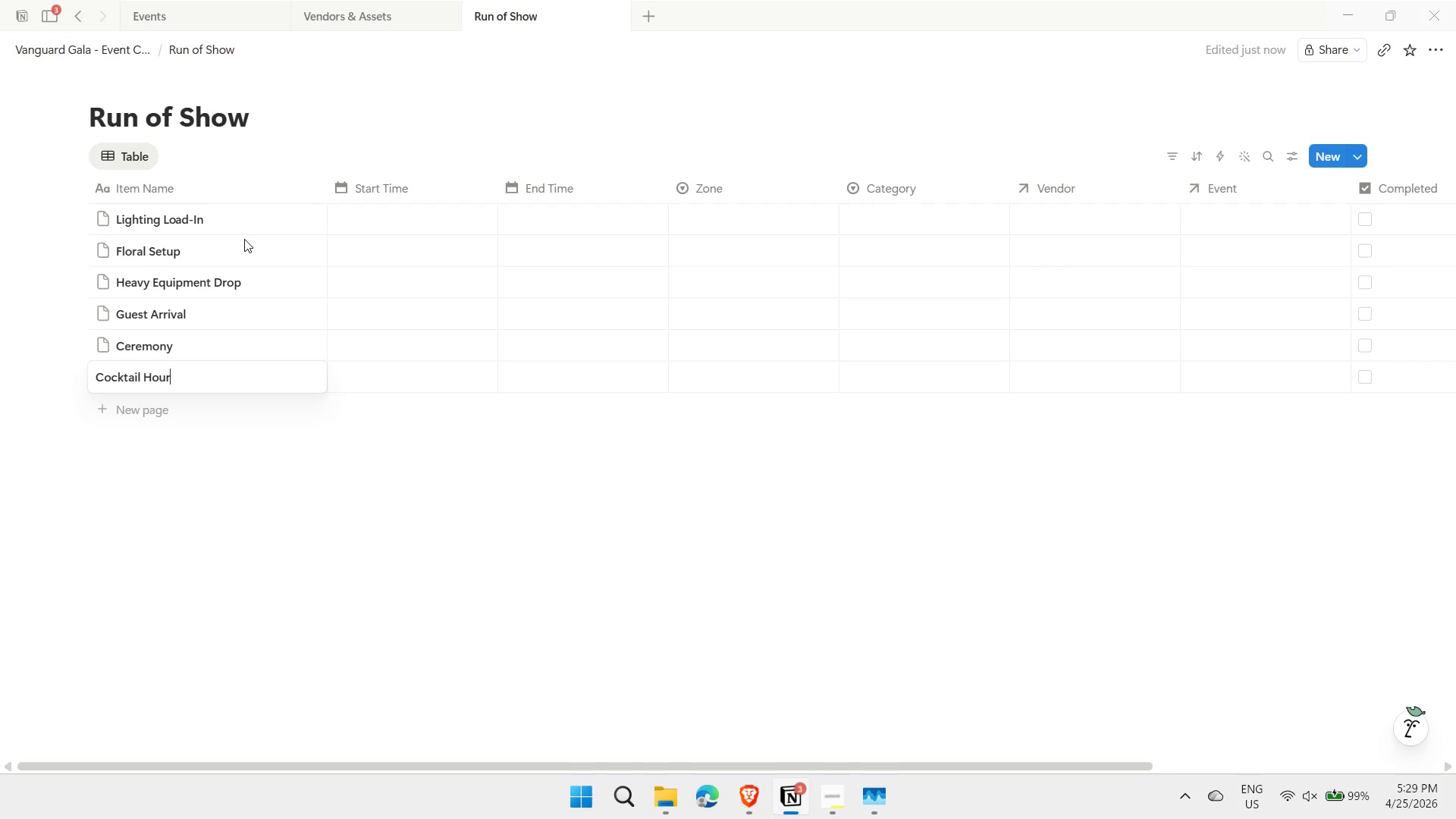 
key(Shift+Enter)
 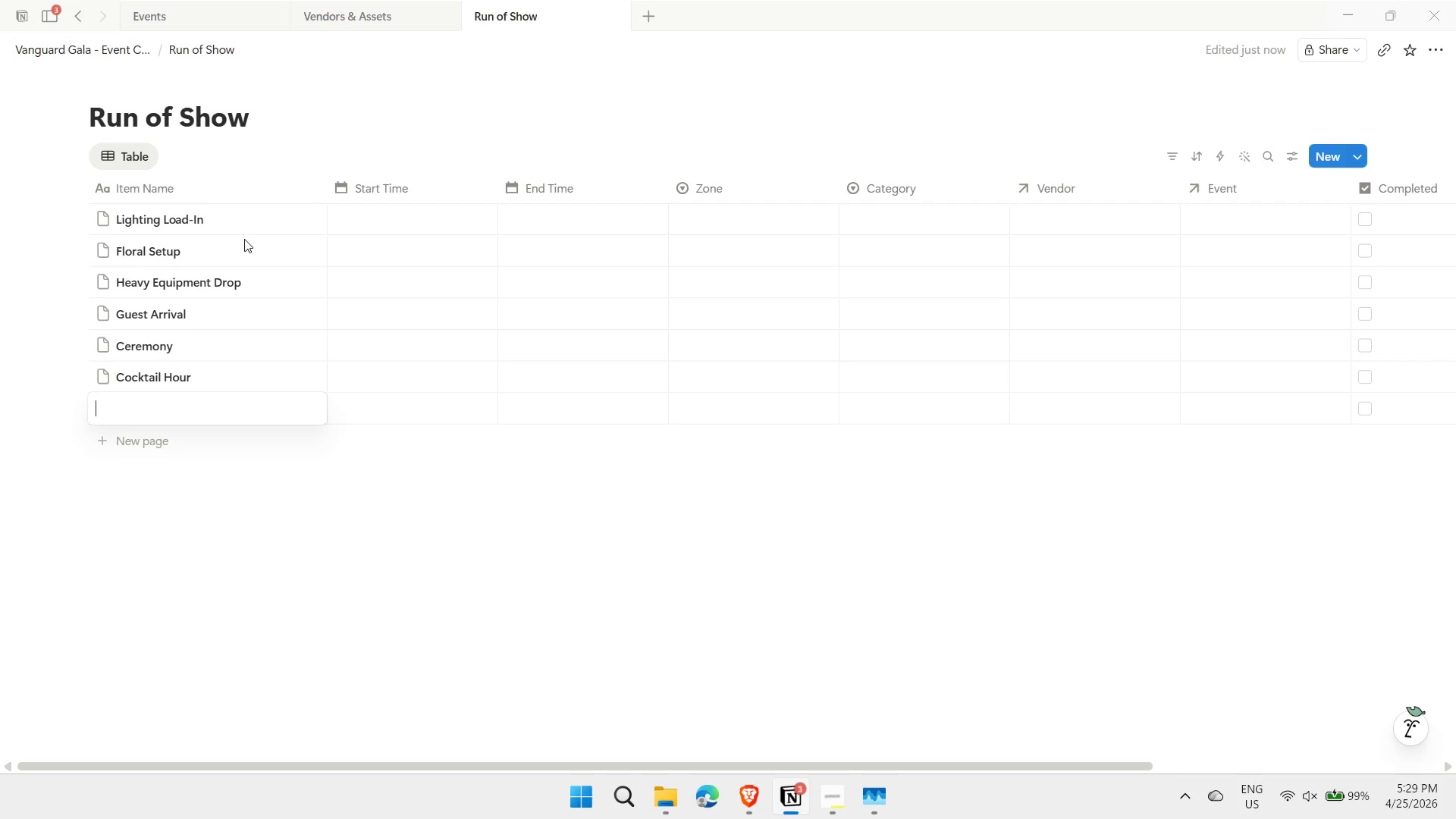 
type(Dib)
key(Backspace)
type(nner Servv)
key(Backspace)
type(ice)
 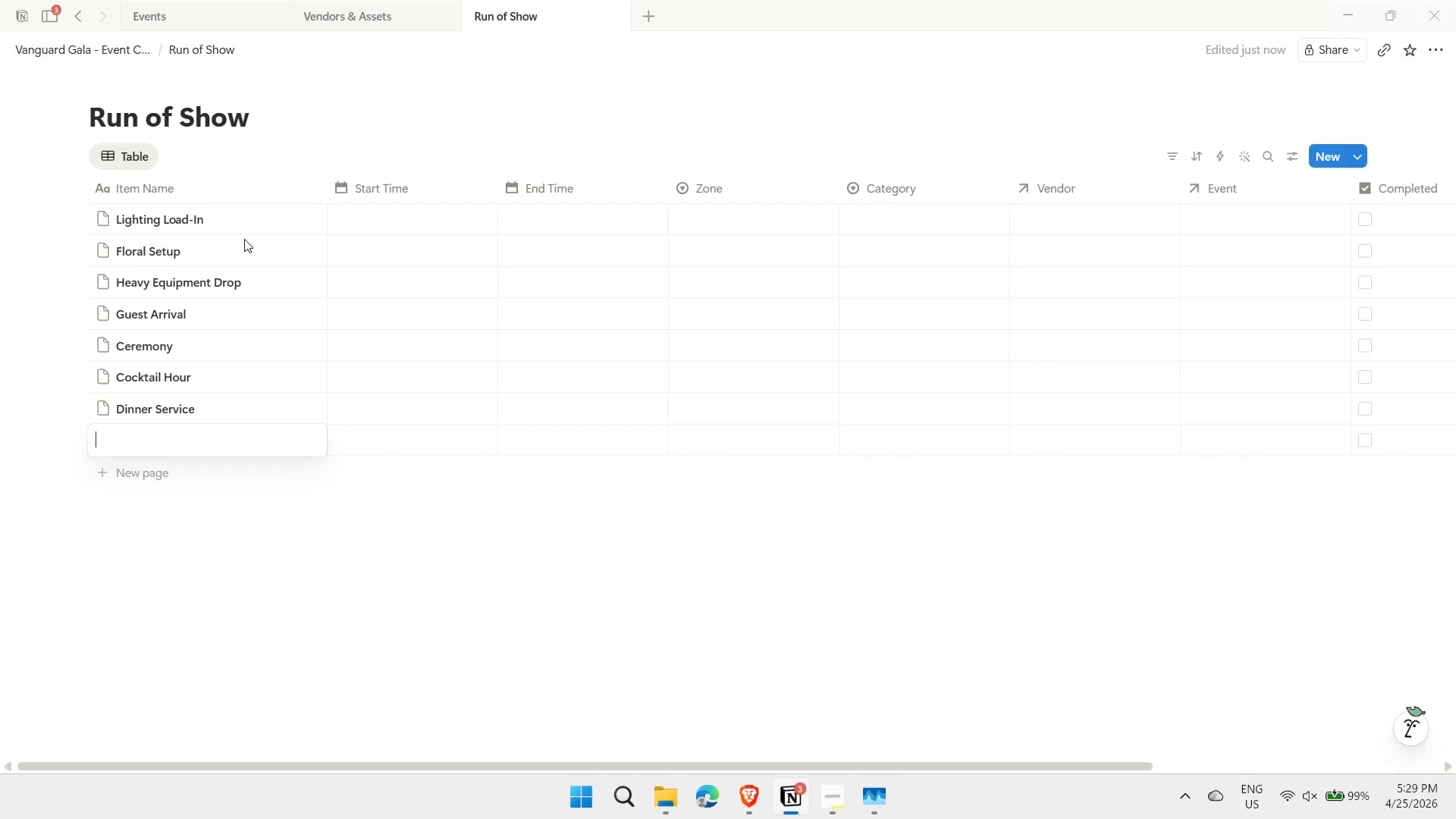 
key(Shift+Enter)
 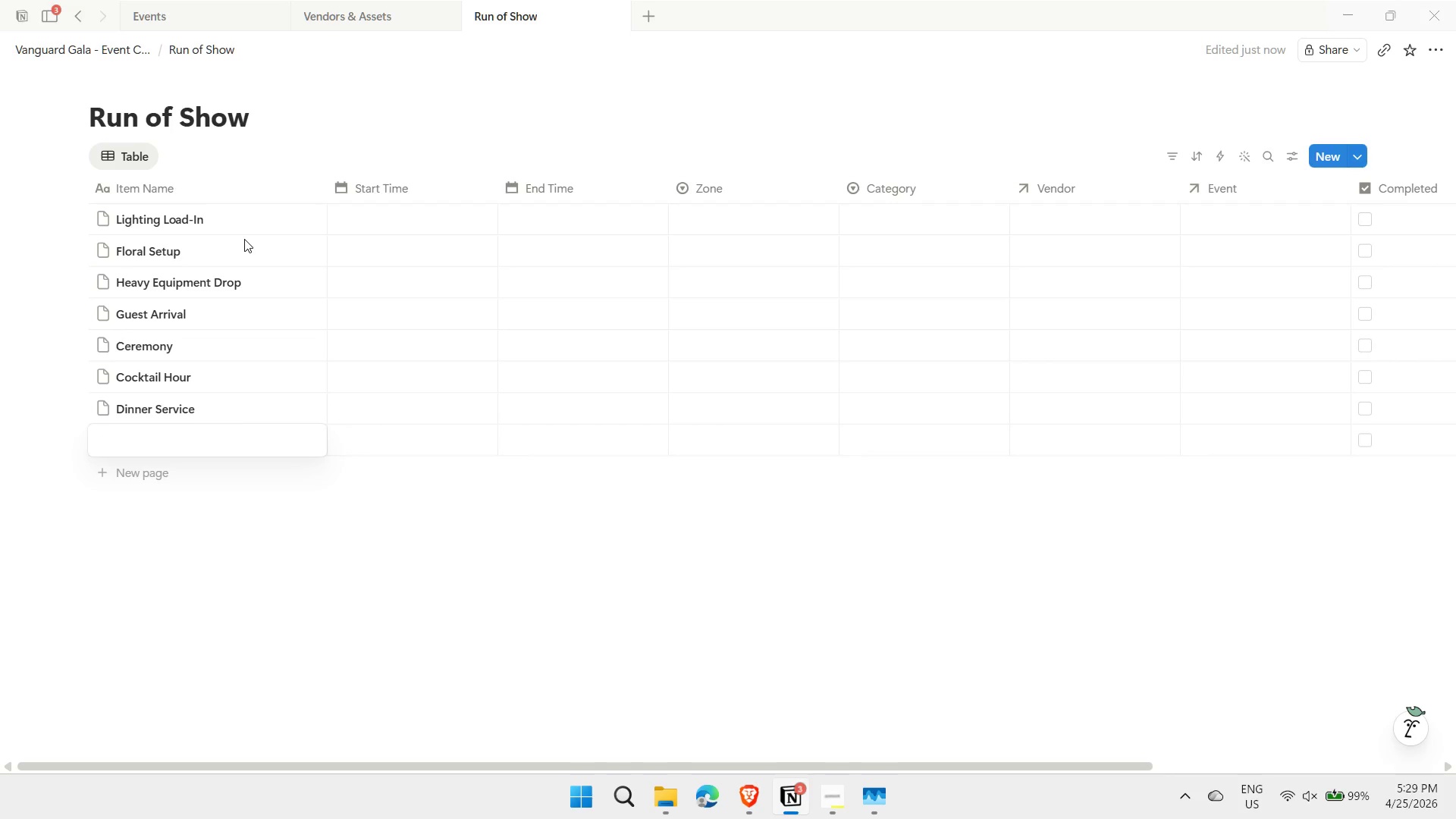 
type(Dancing)
 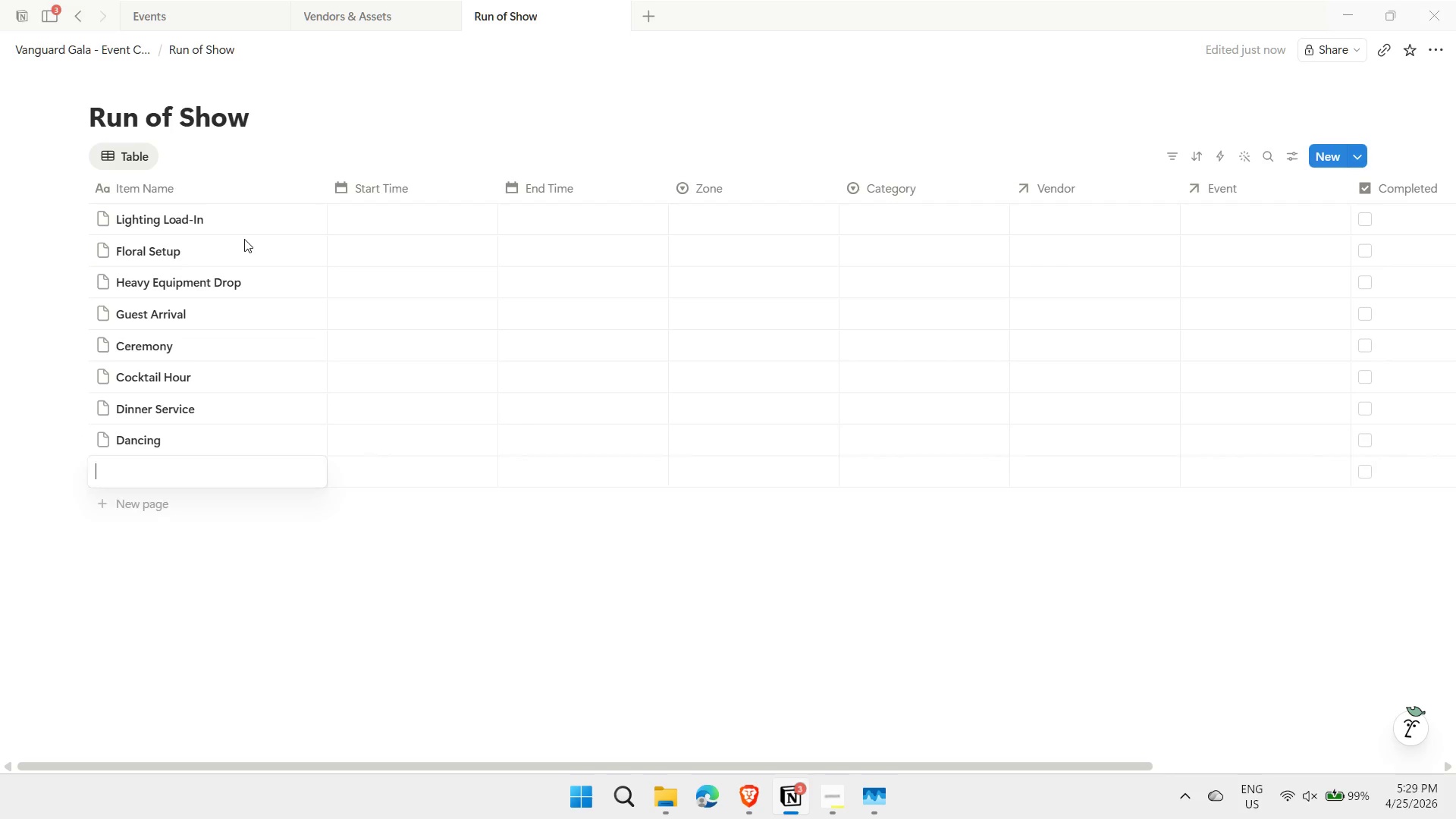 
key(Shift+Enter)
 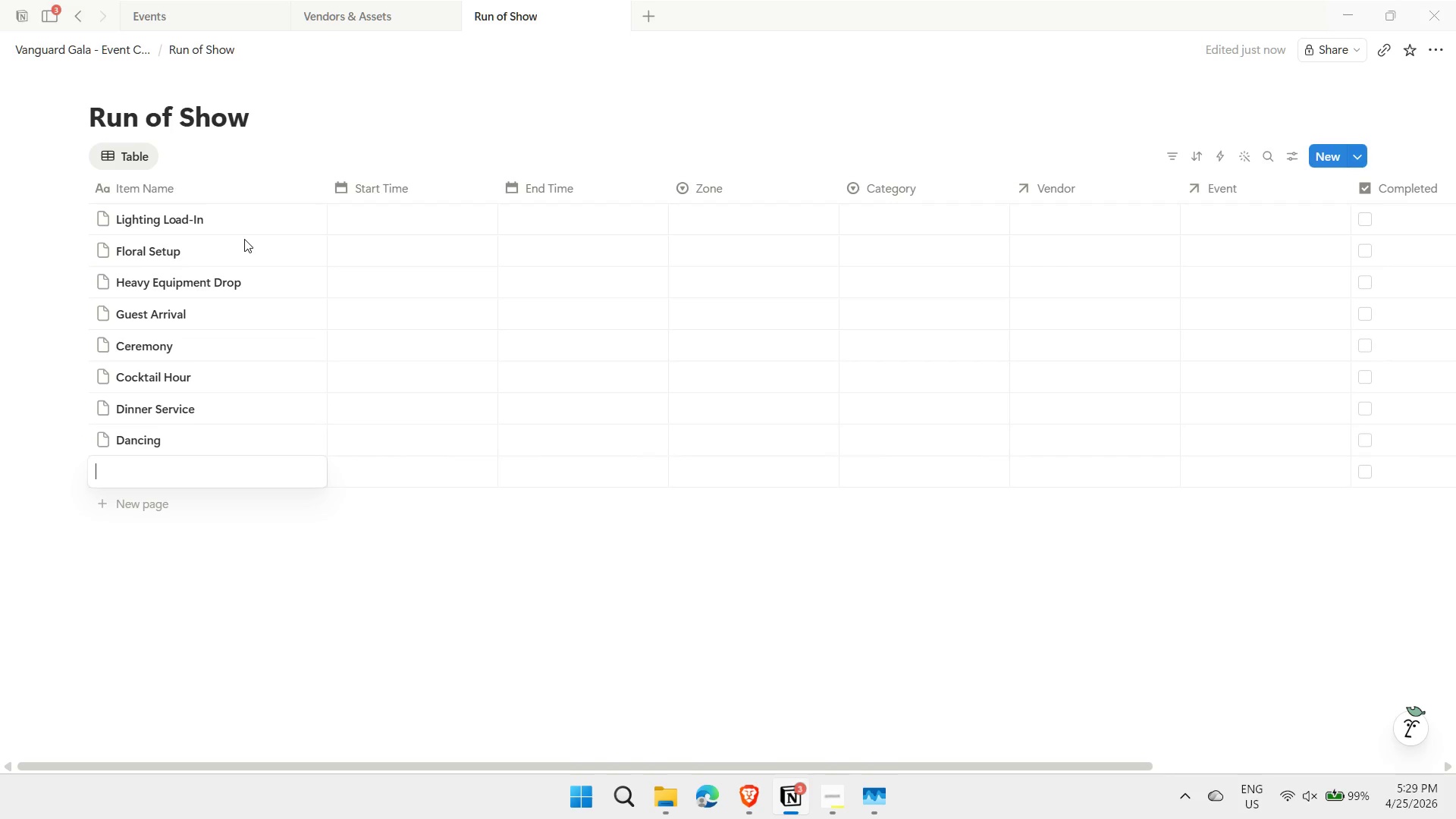 
type(Vendor Load-Out)
 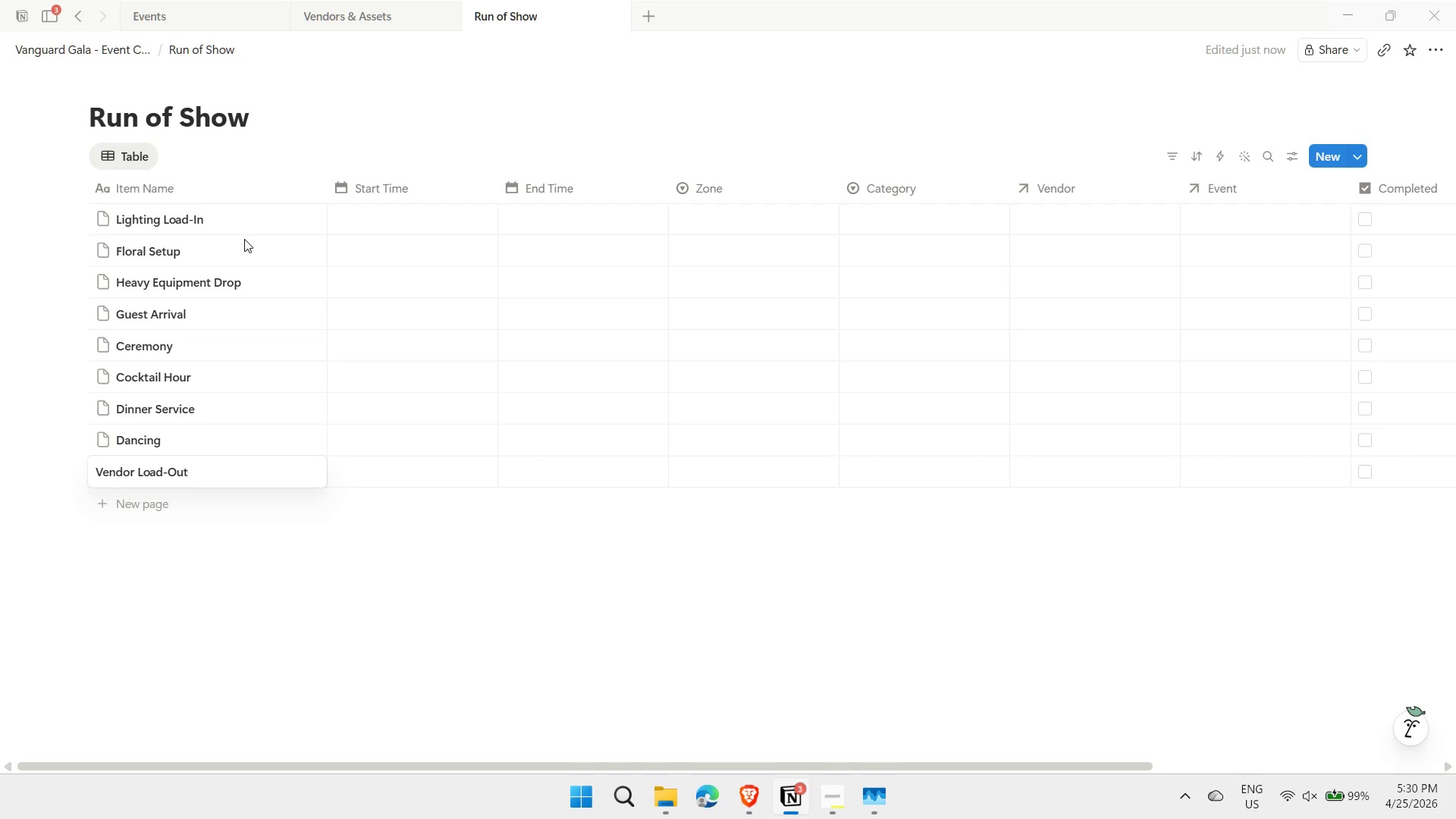 
key(Shift+Enter)
 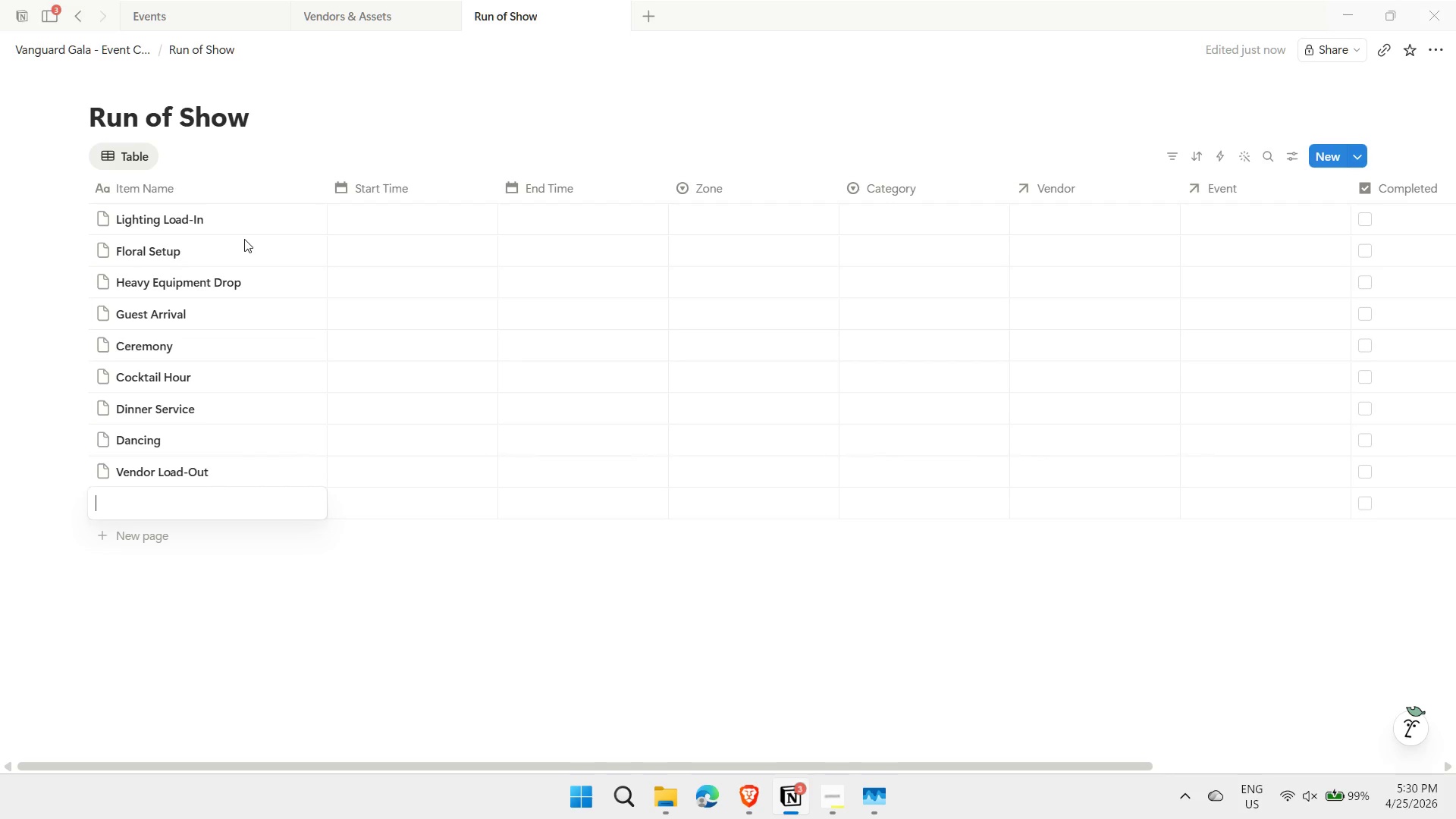 
type(Lighting Strike)
 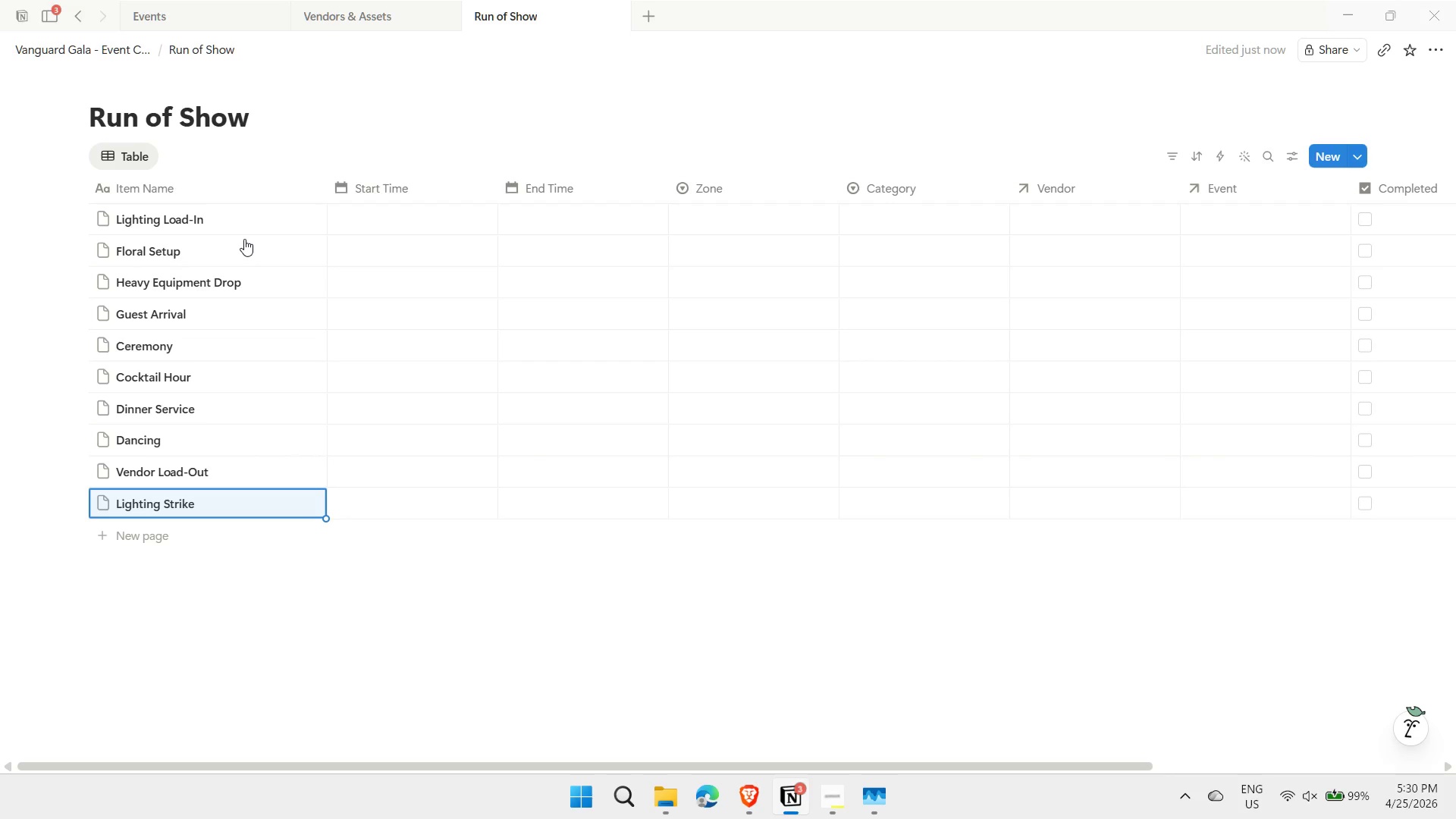 
key(Enter)
 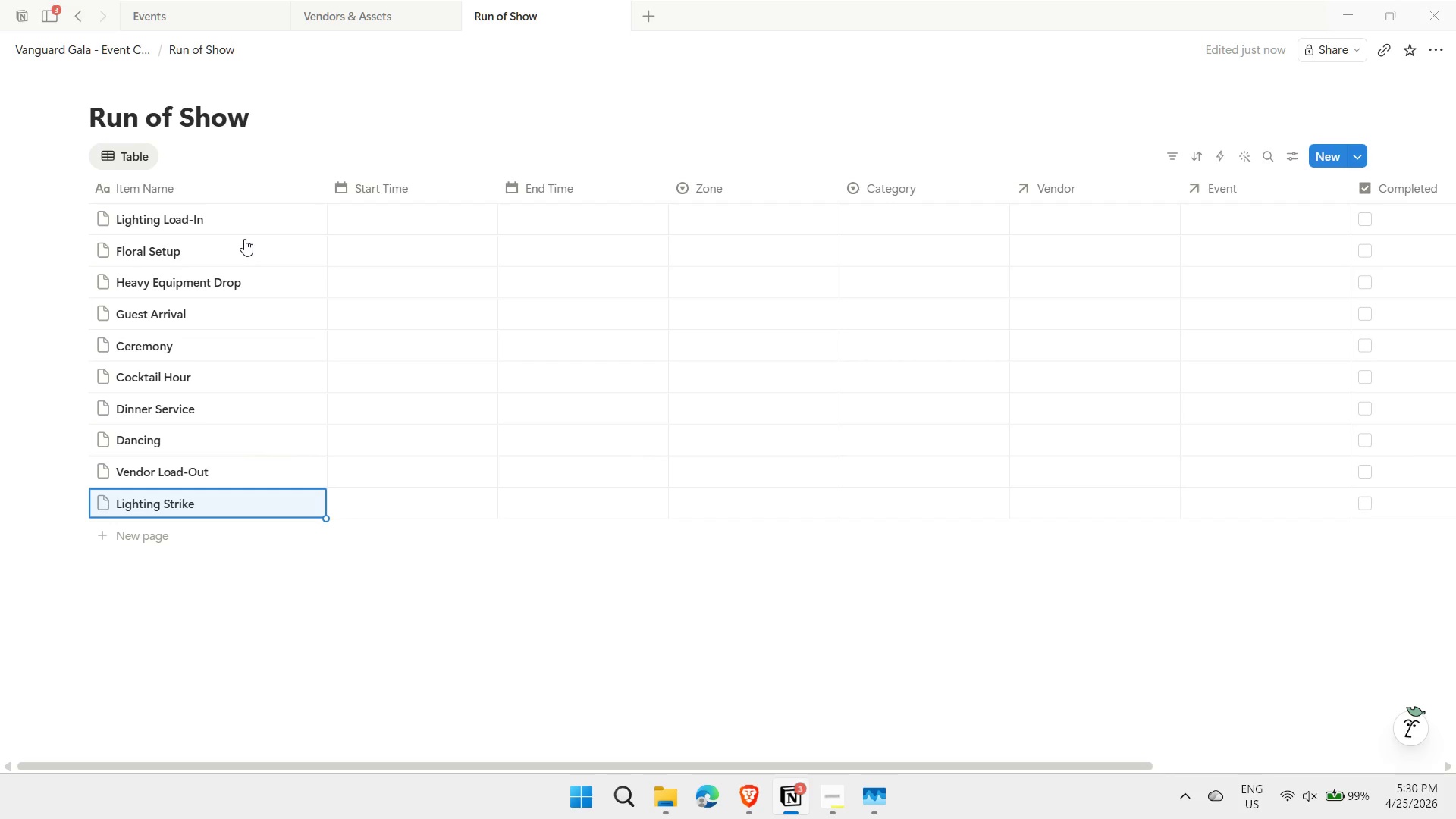 
key(ArrowRight)
 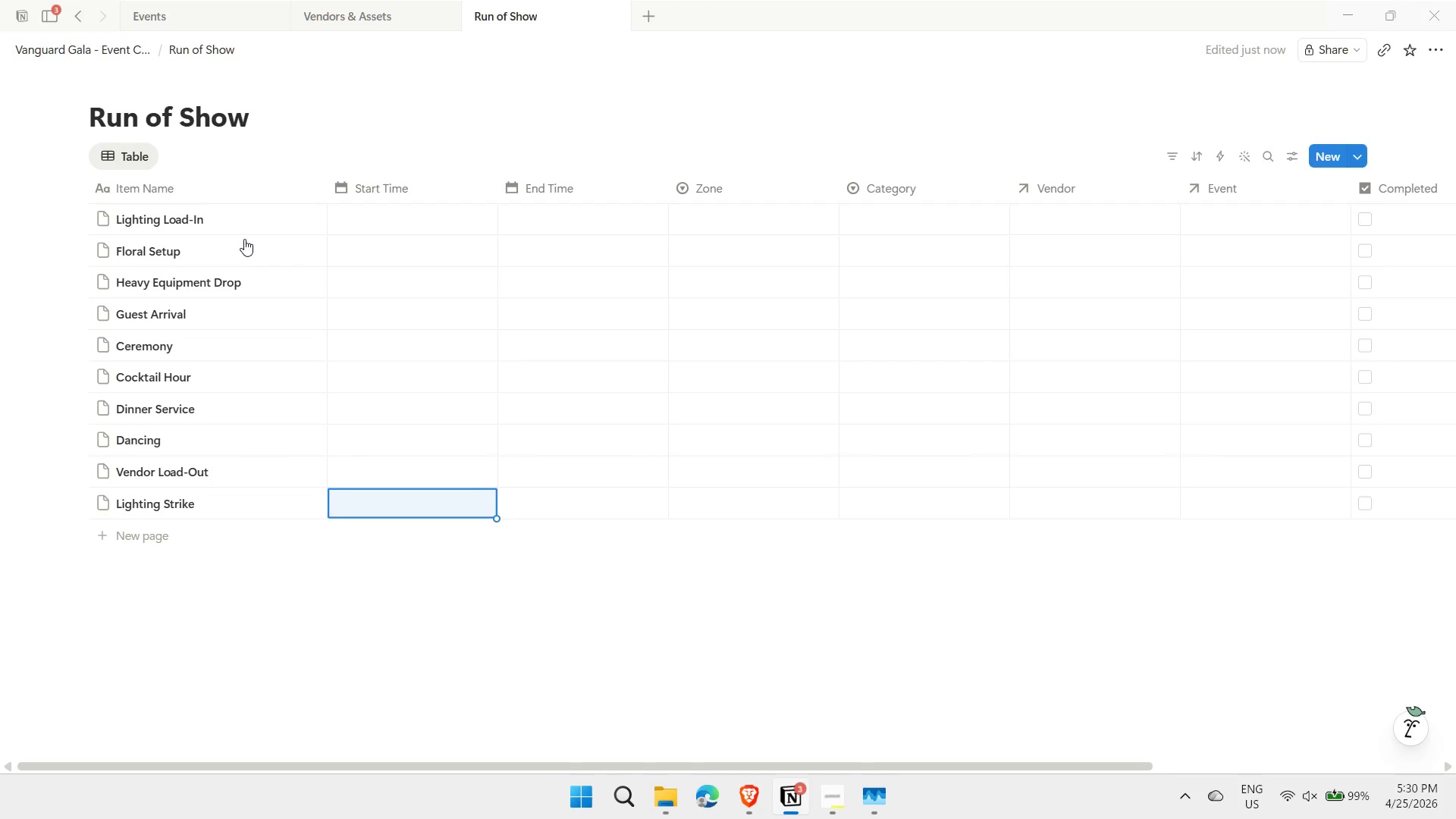 
key(ArrowUp)
 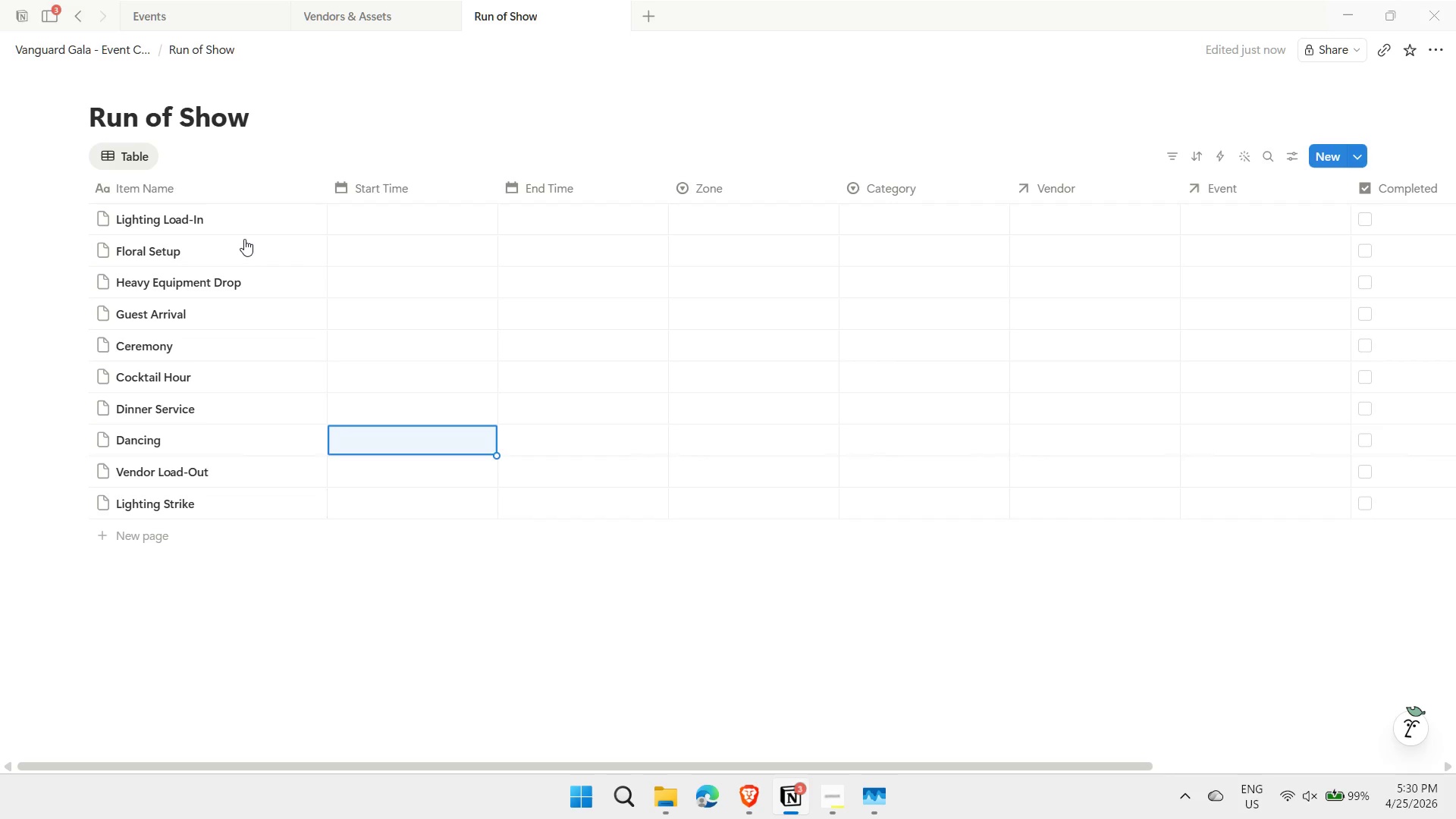 
key(ArrowUp)
 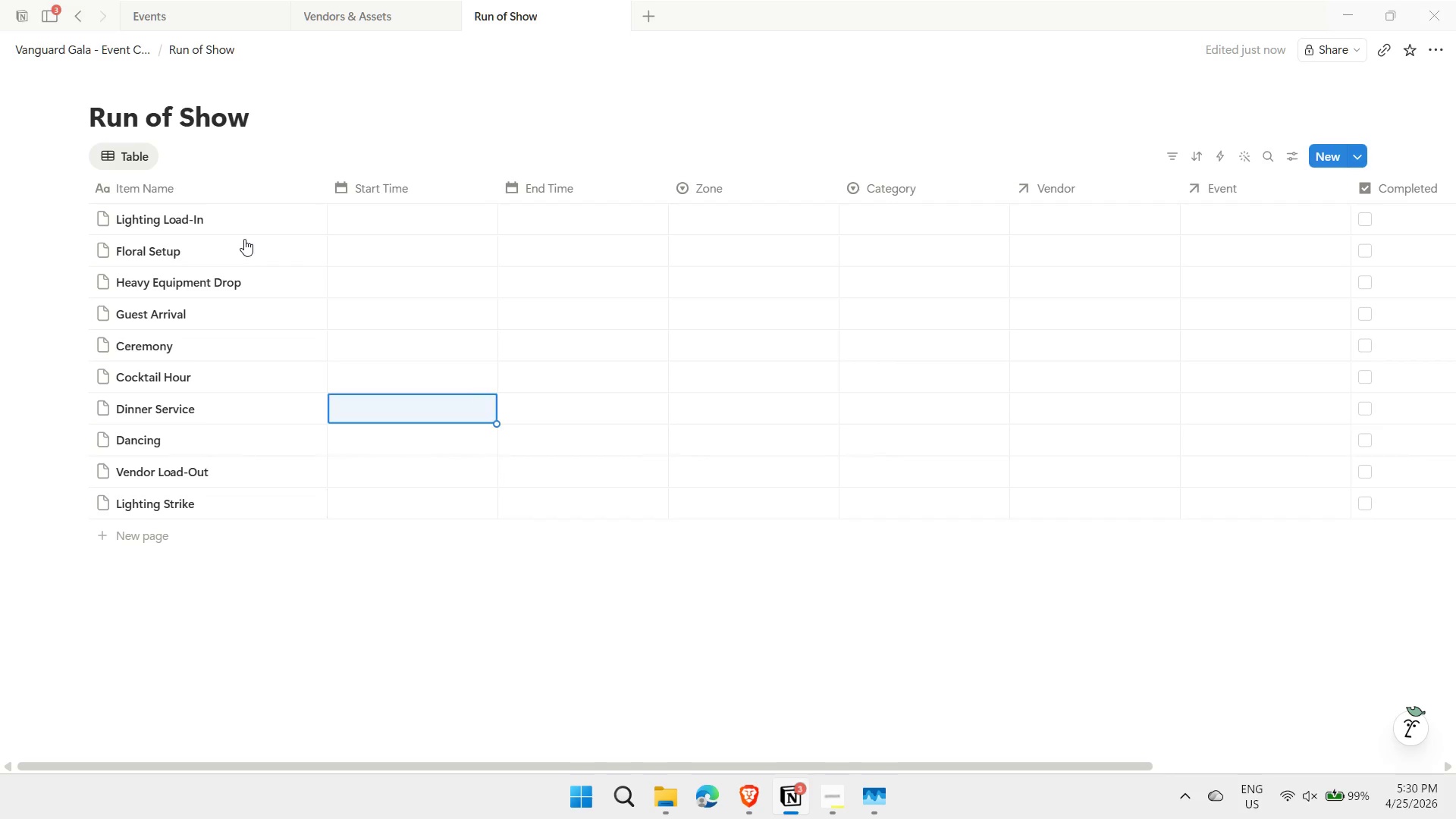 
key(ArrowUp)
 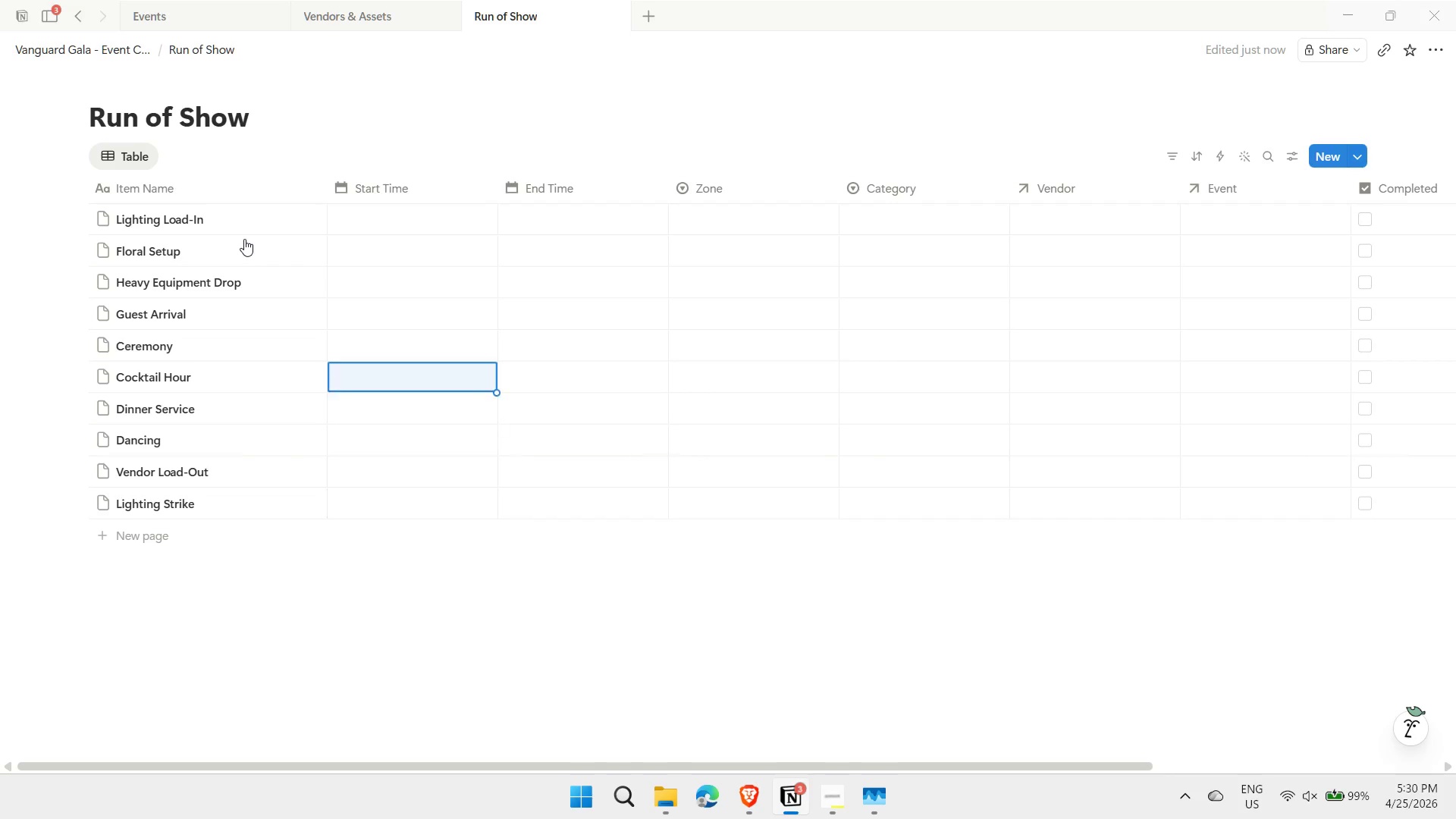 
key(ArrowUp)
 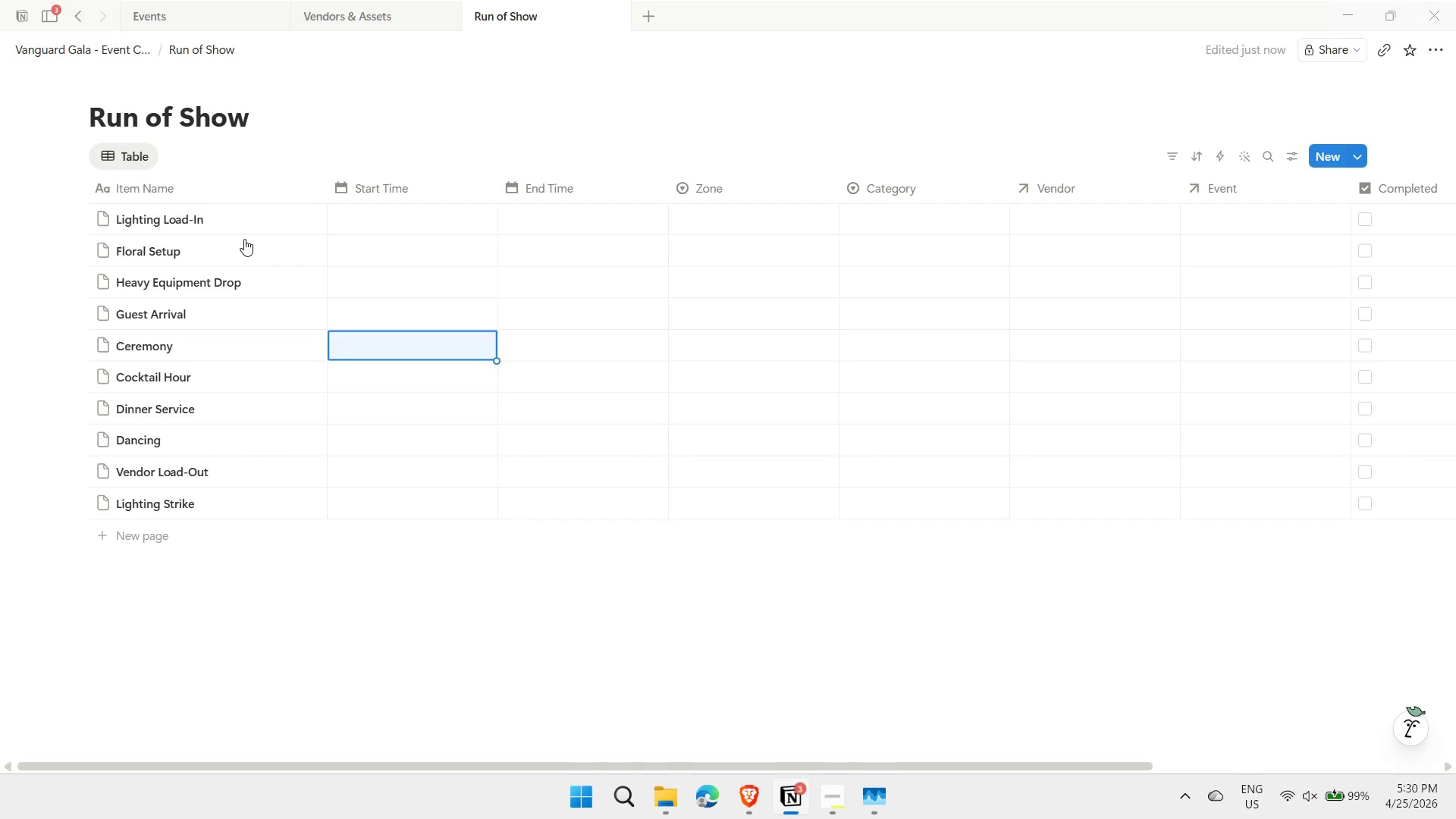 
key(ArrowUp)
 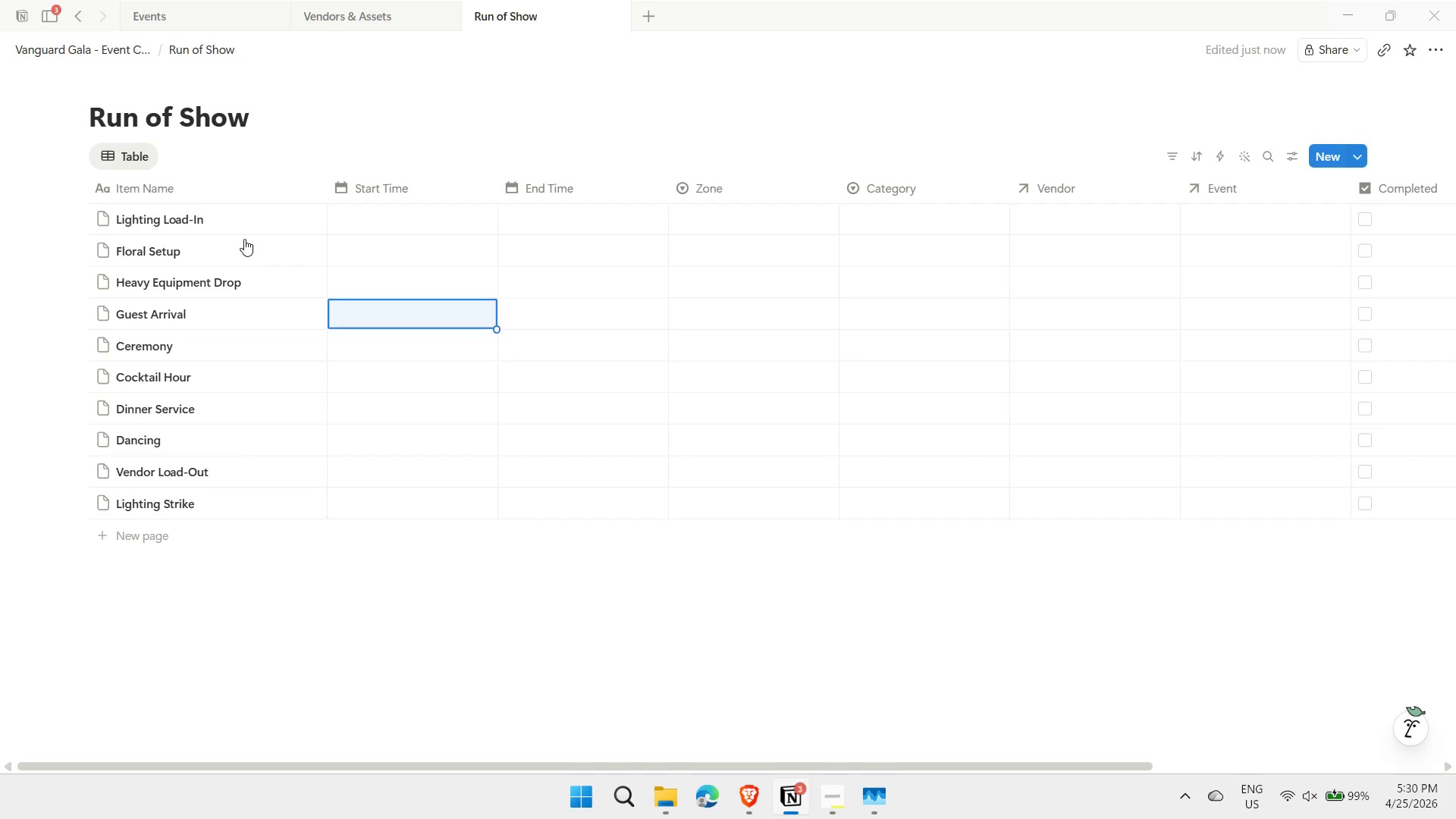 
key(ArrowUp)
 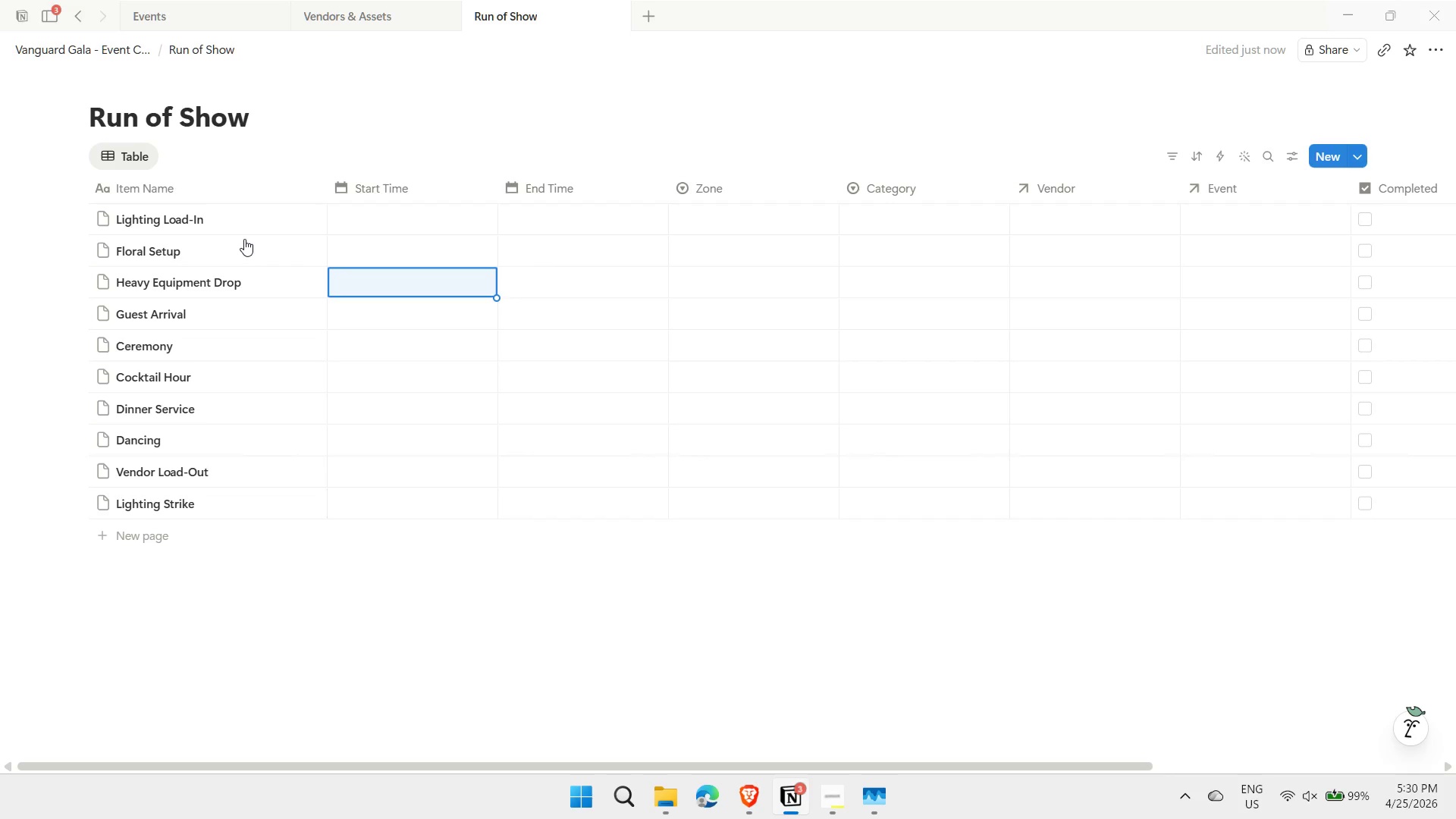 
key(ArrowUp)
 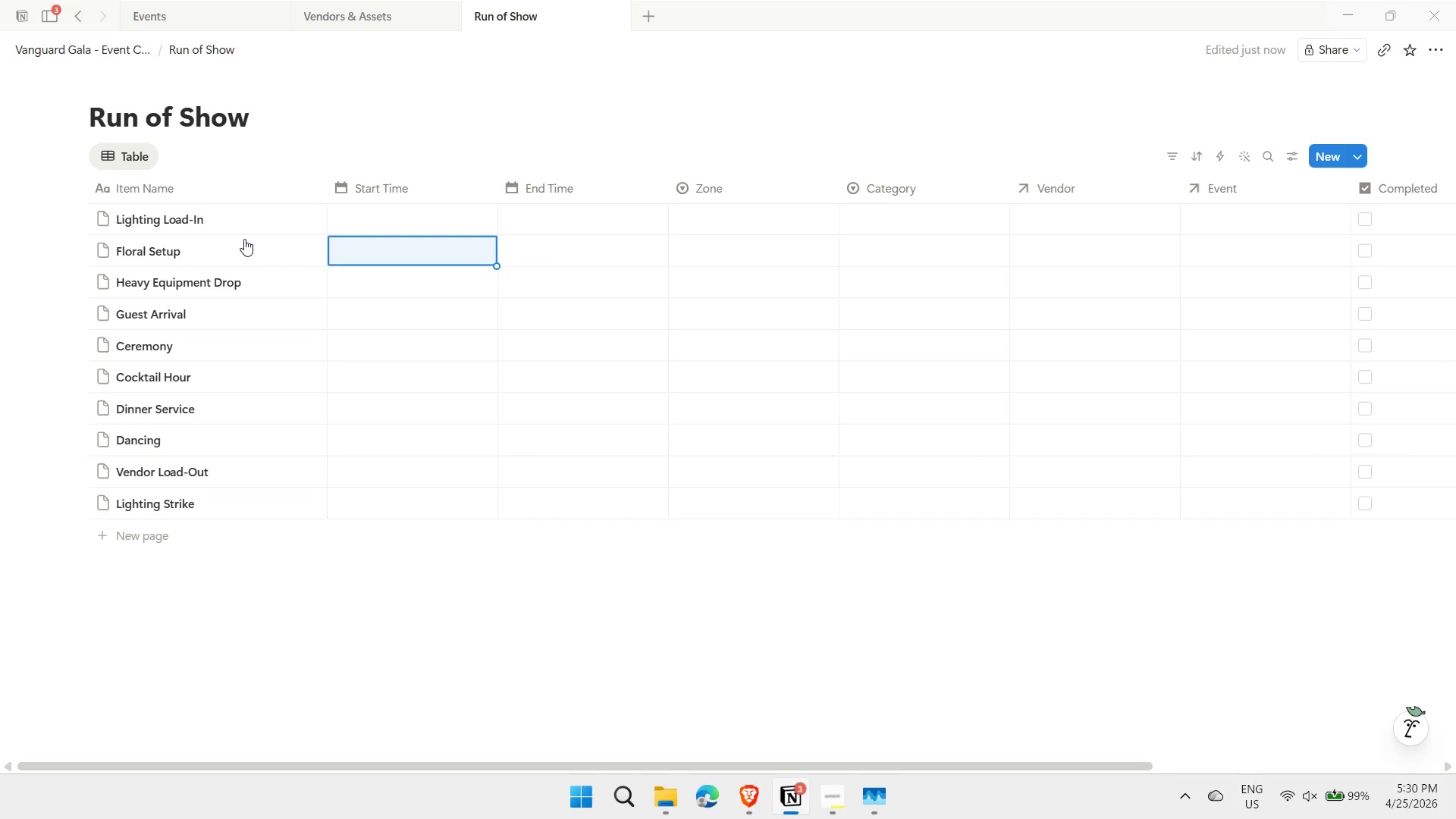 
key(ArrowUp)
 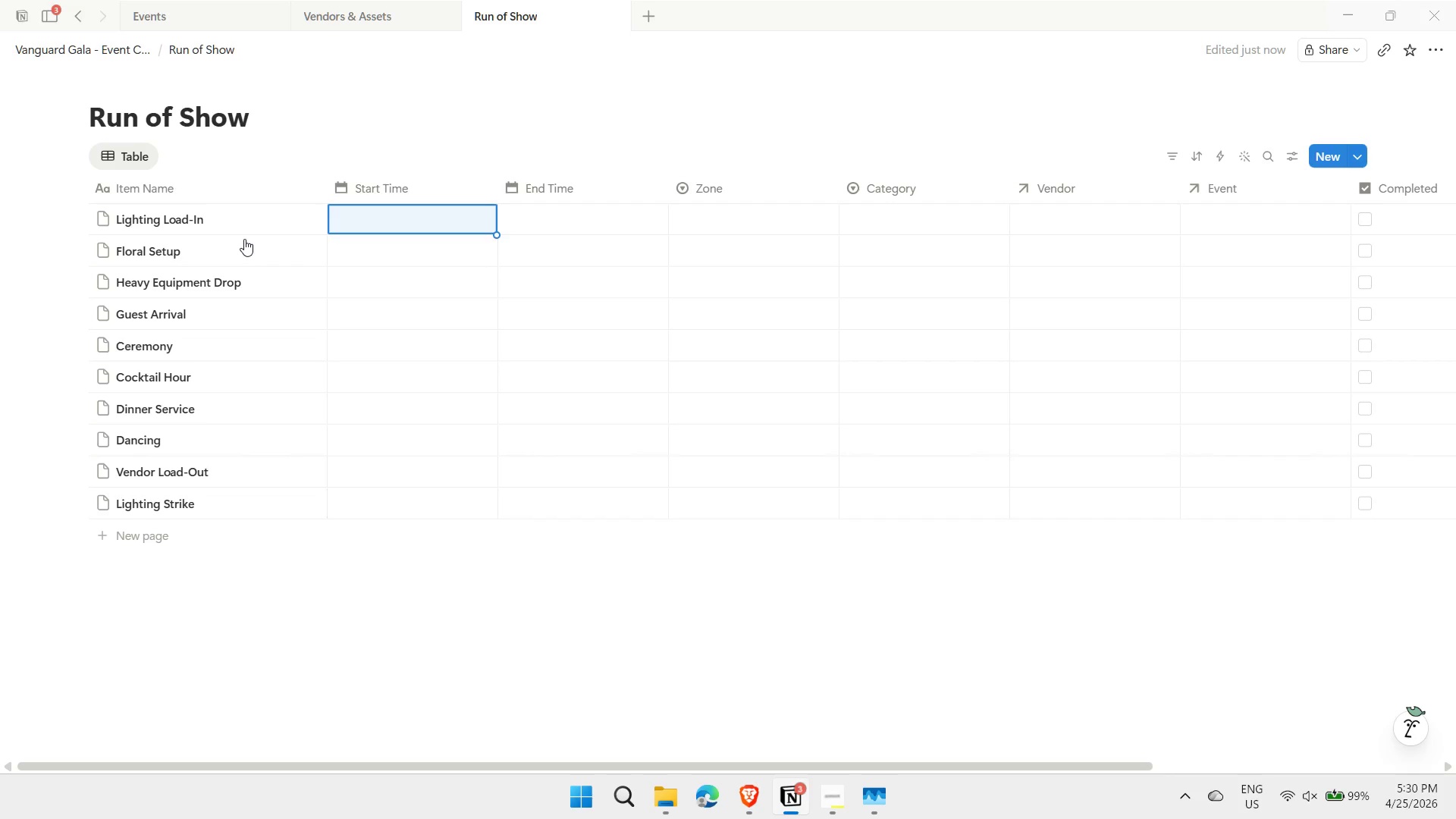 
key(ArrowUp)
 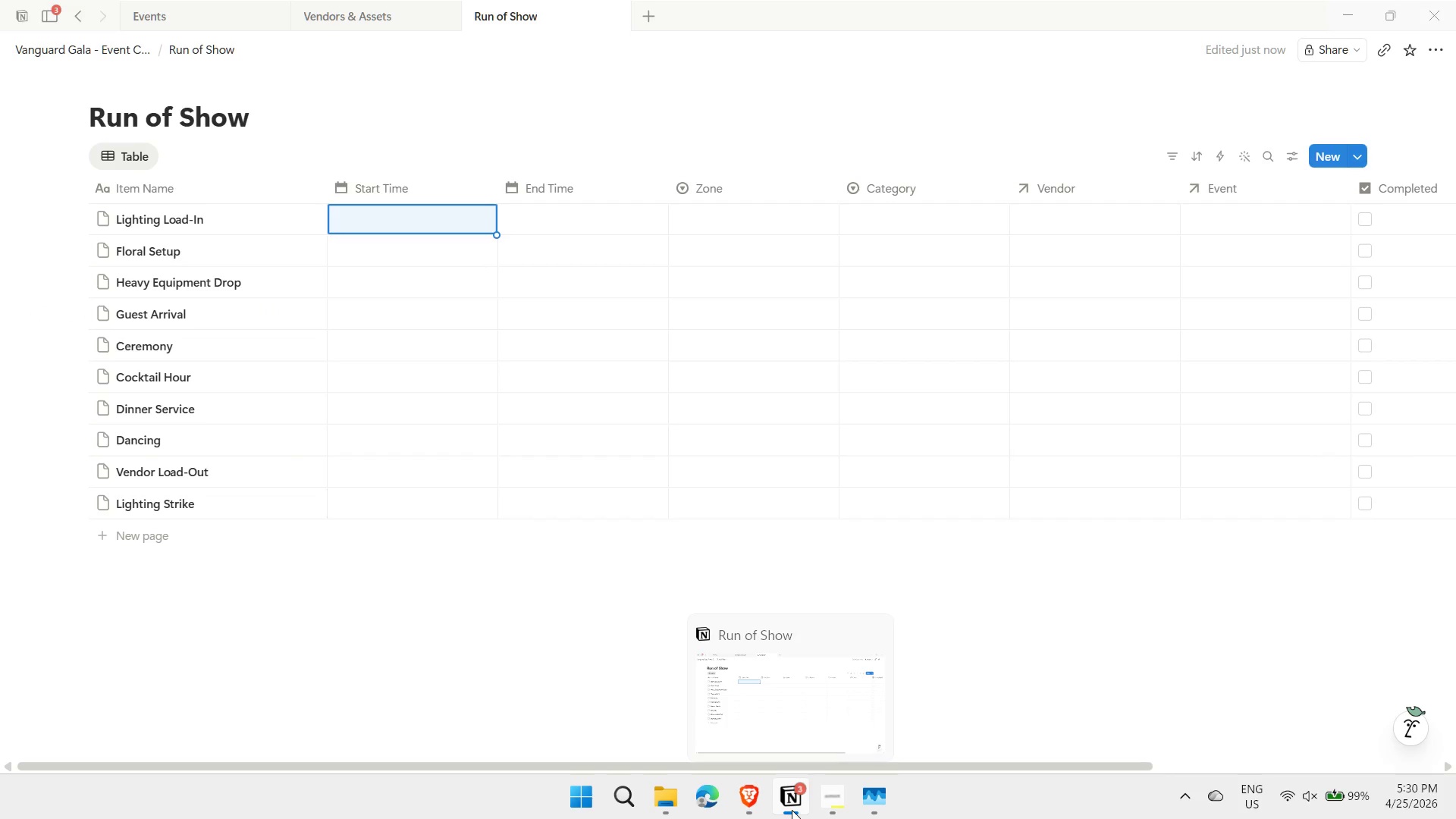 
wait(13.89)
 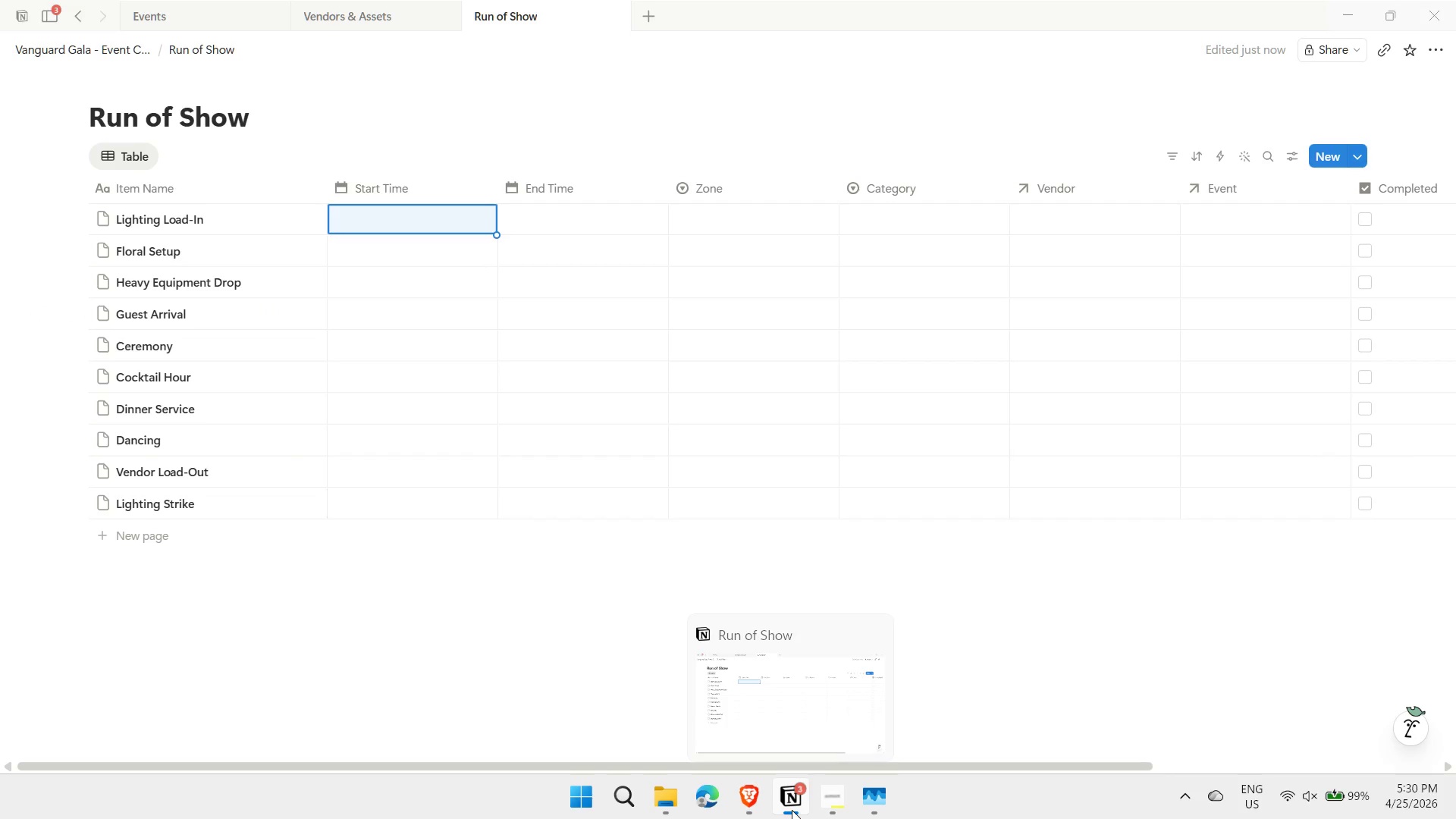 
left_click([362, 15])
 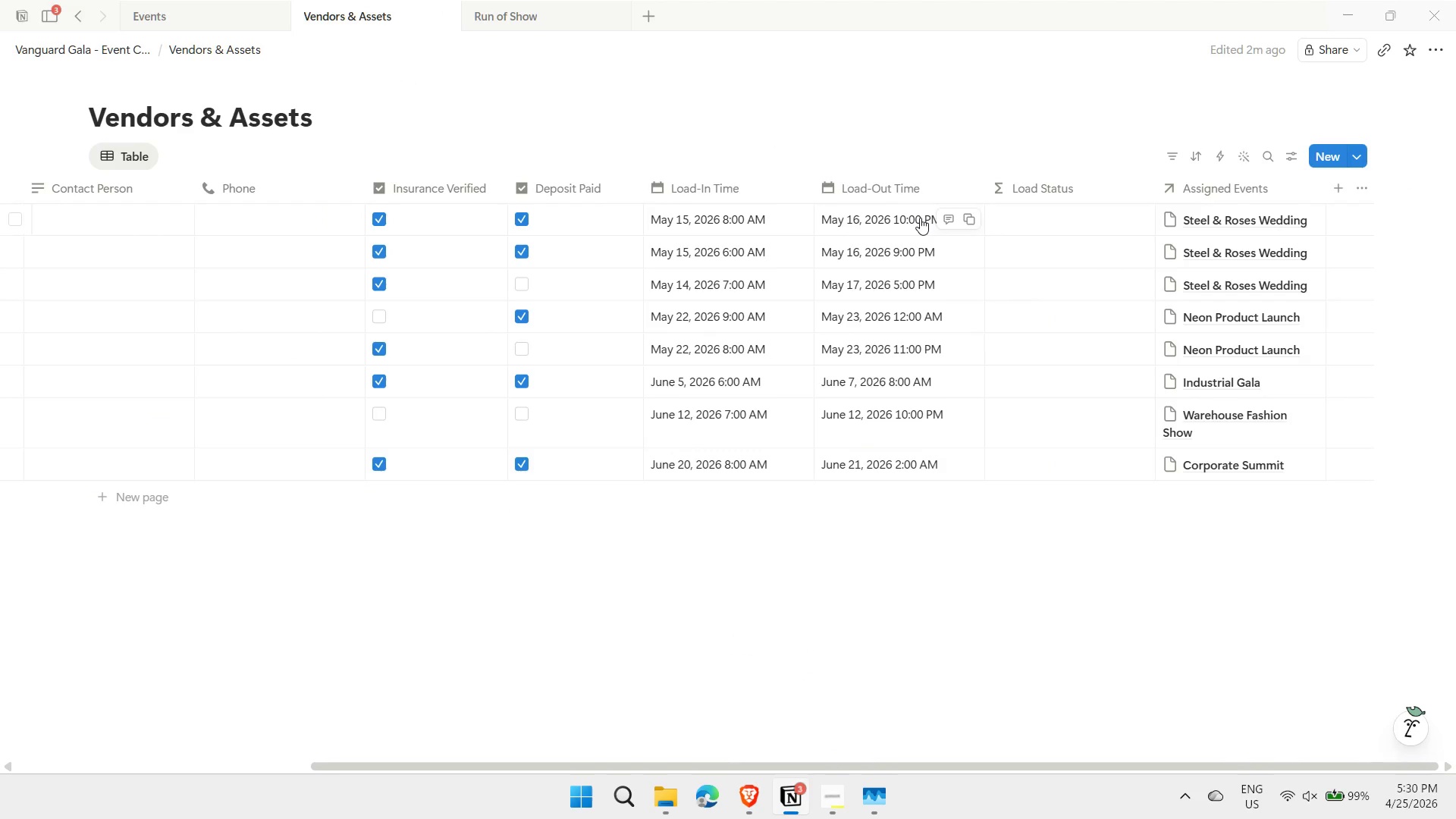 
left_click([1037, 190])
 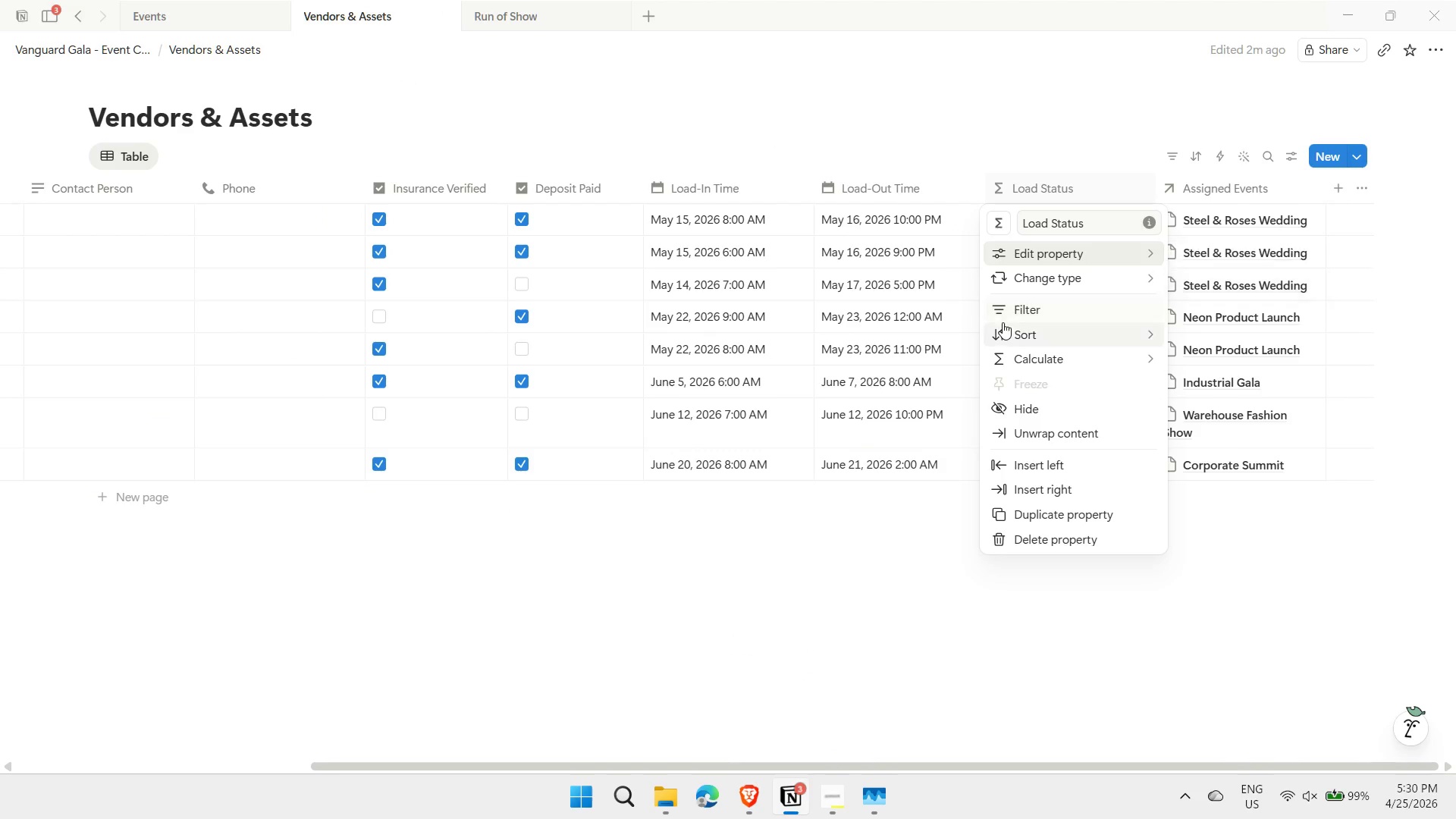 
left_click_drag(start_coordinate=[1038, 256], to_coordinate=[1043, 254])
 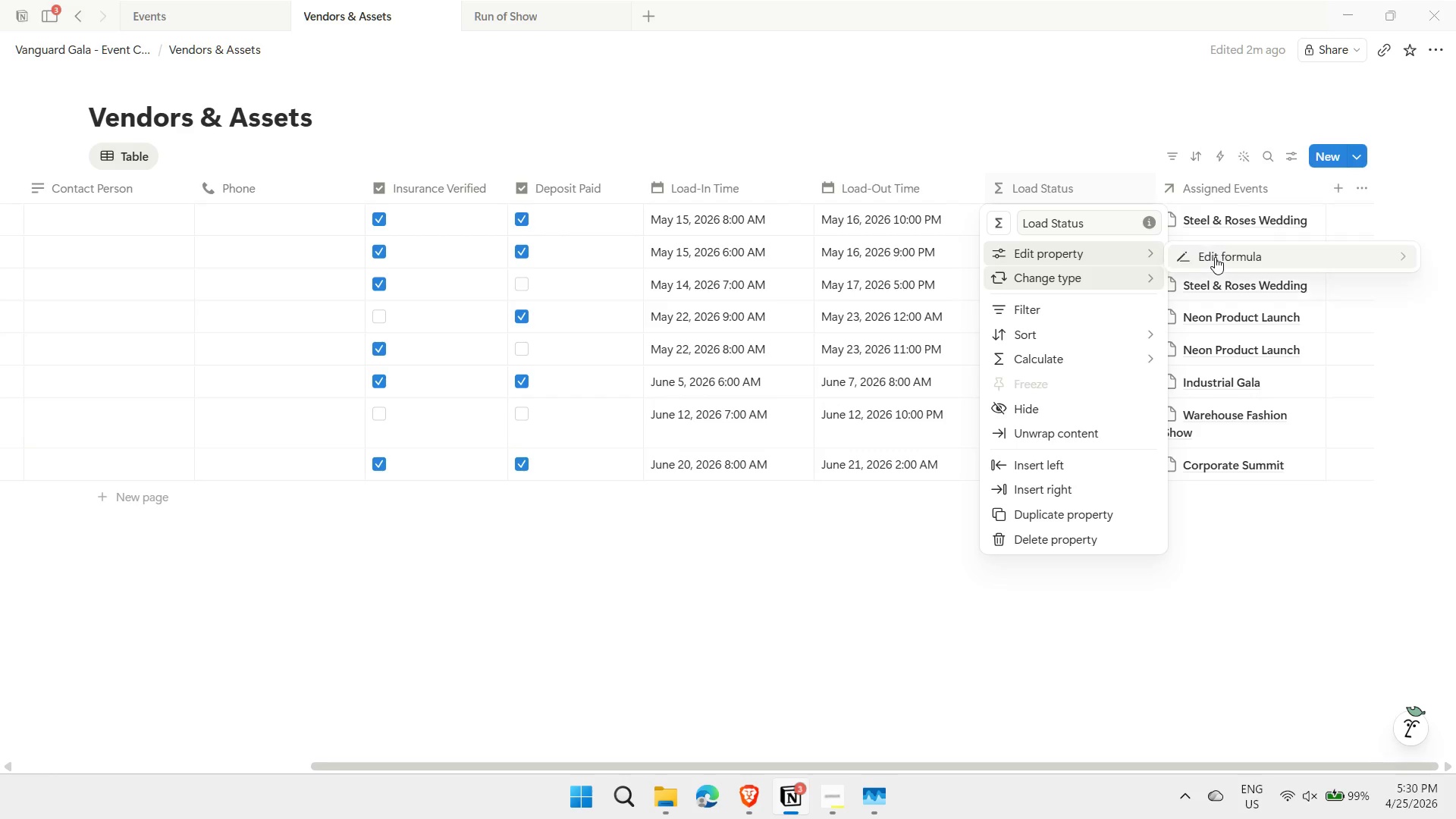 
left_click([1222, 254])
 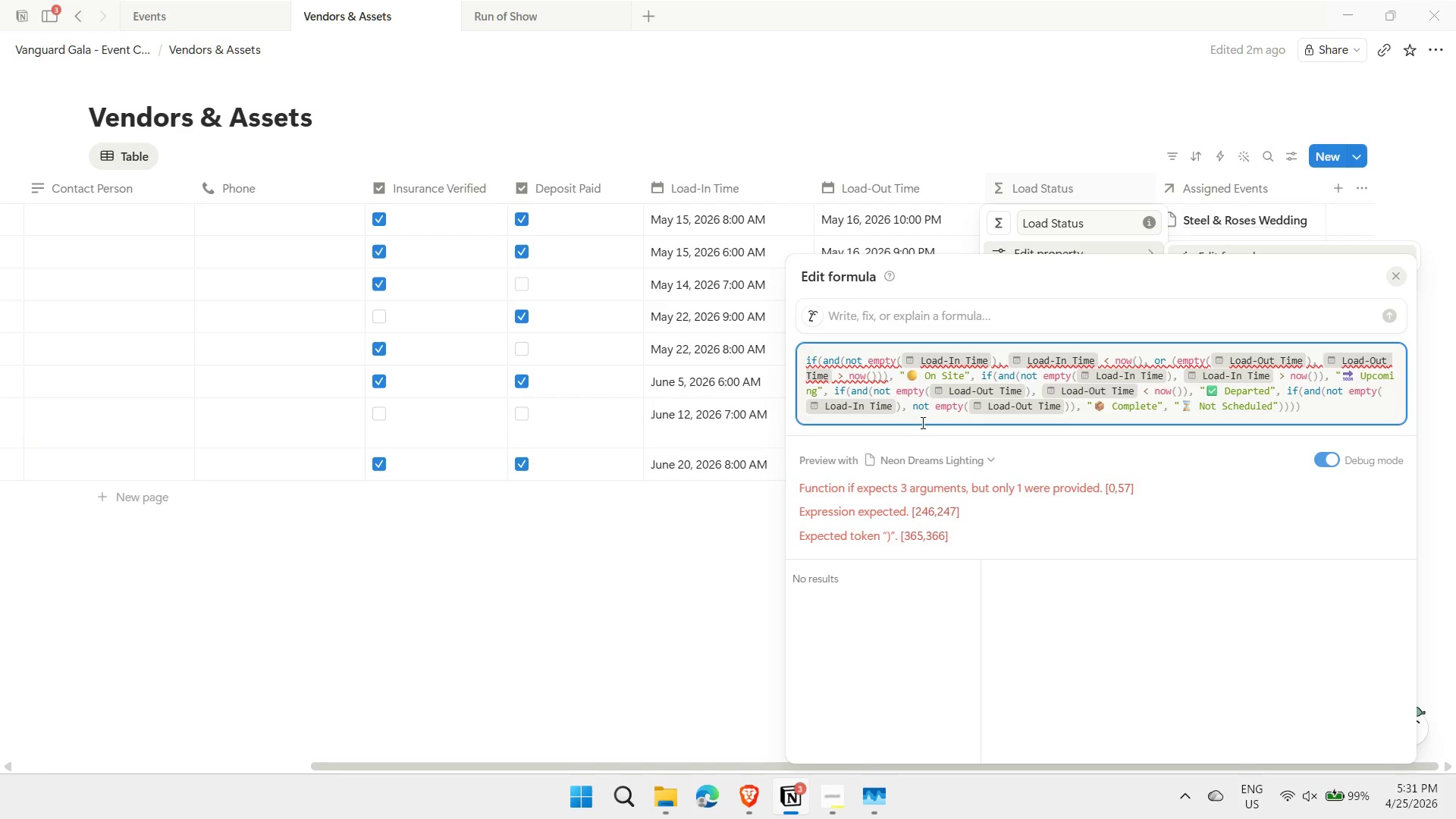 
wait(32.89)
 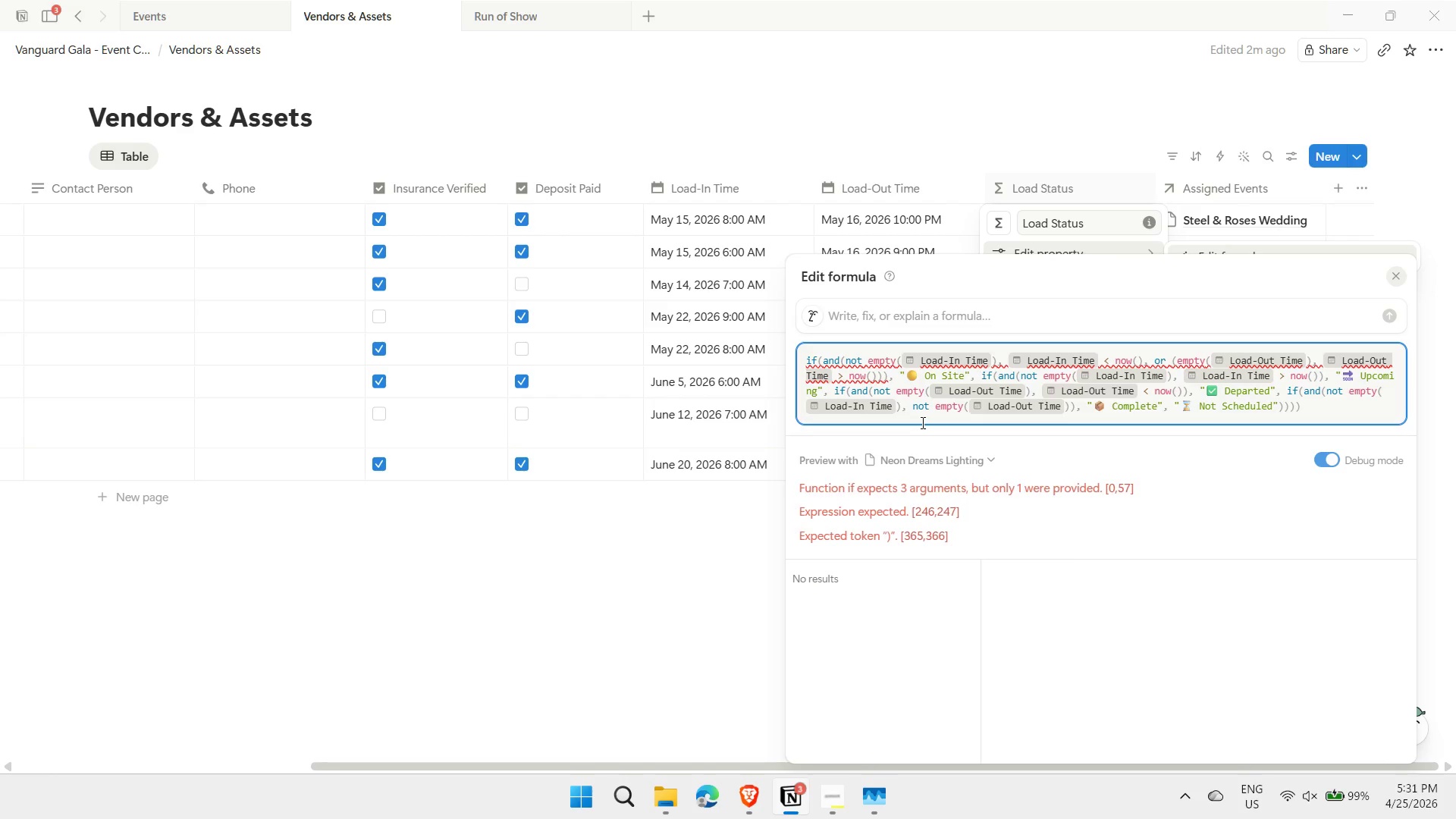 
left_click([981, 372])
 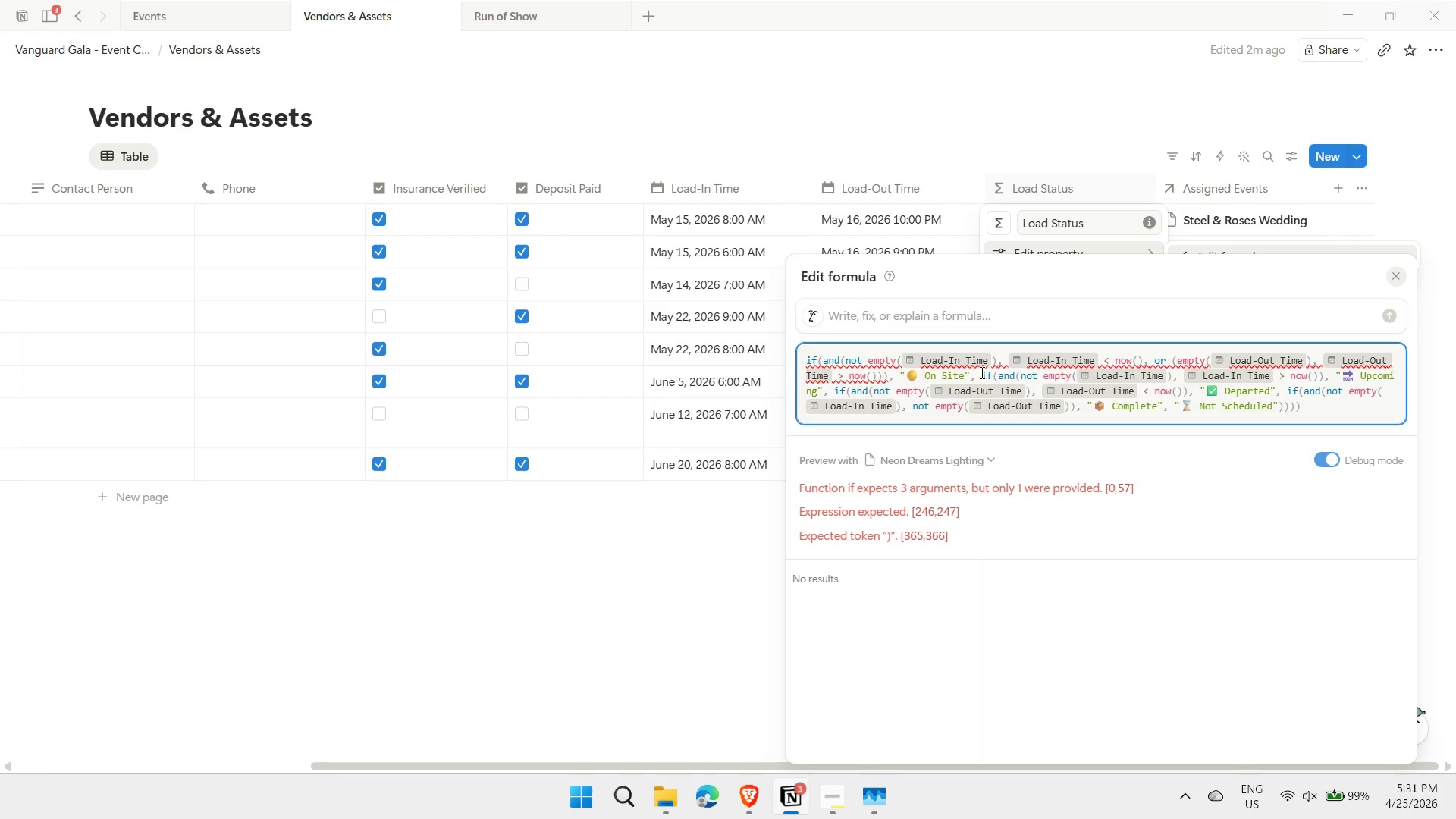 
key(Enter)
 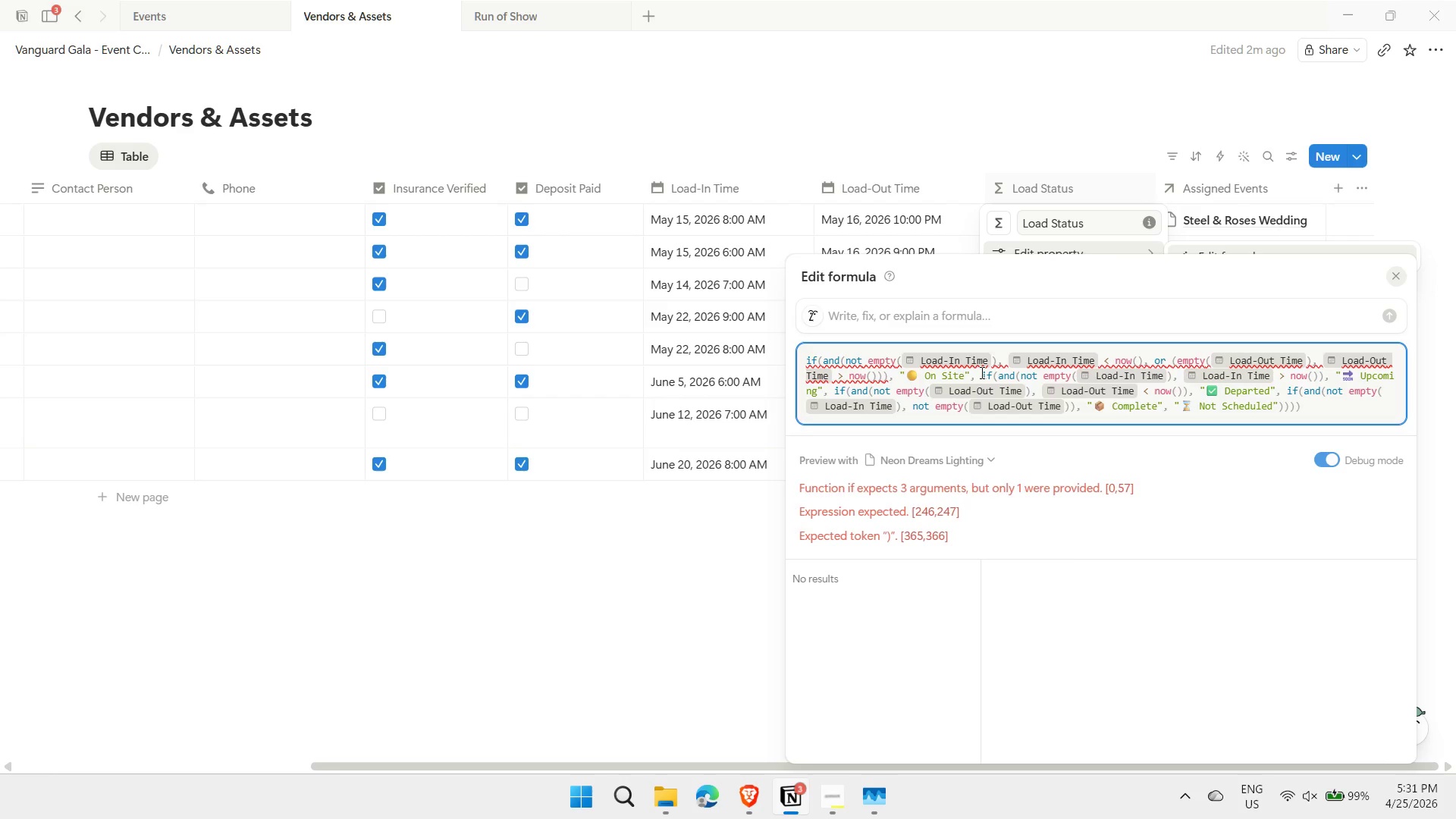 
key(Enter)
 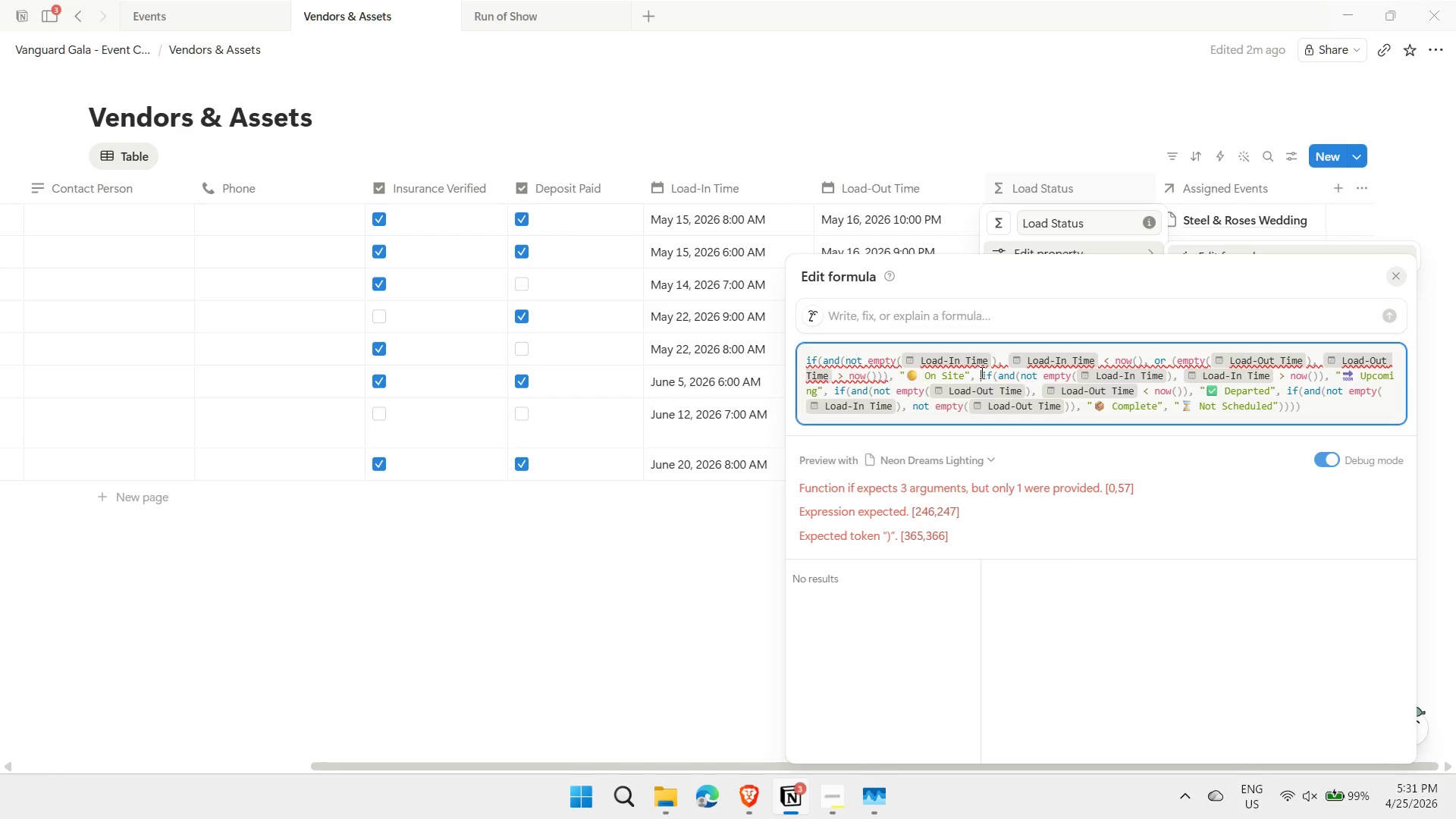 
key(Shift+ShiftLeft)
 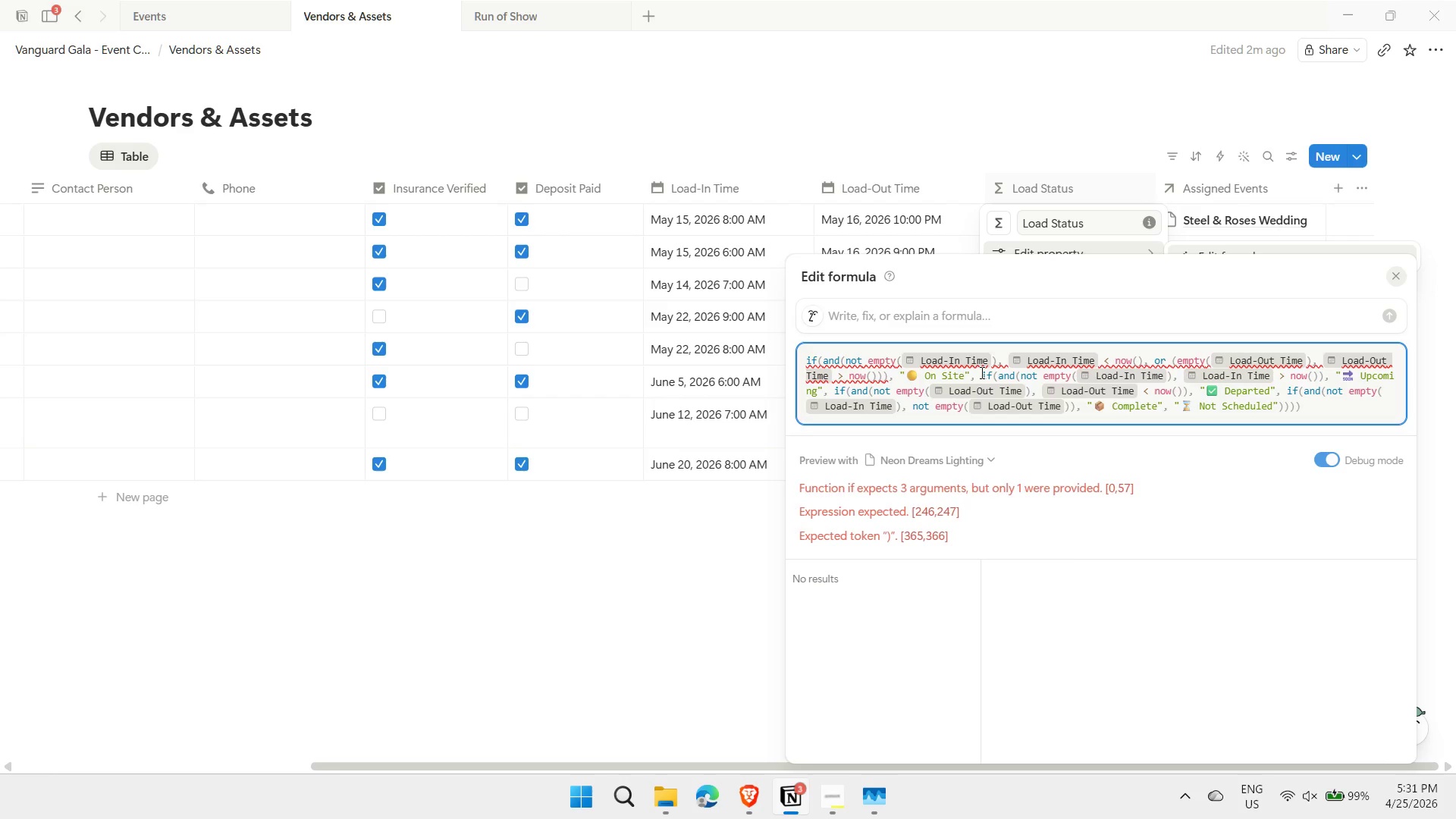 
key(Shift+Enter)
 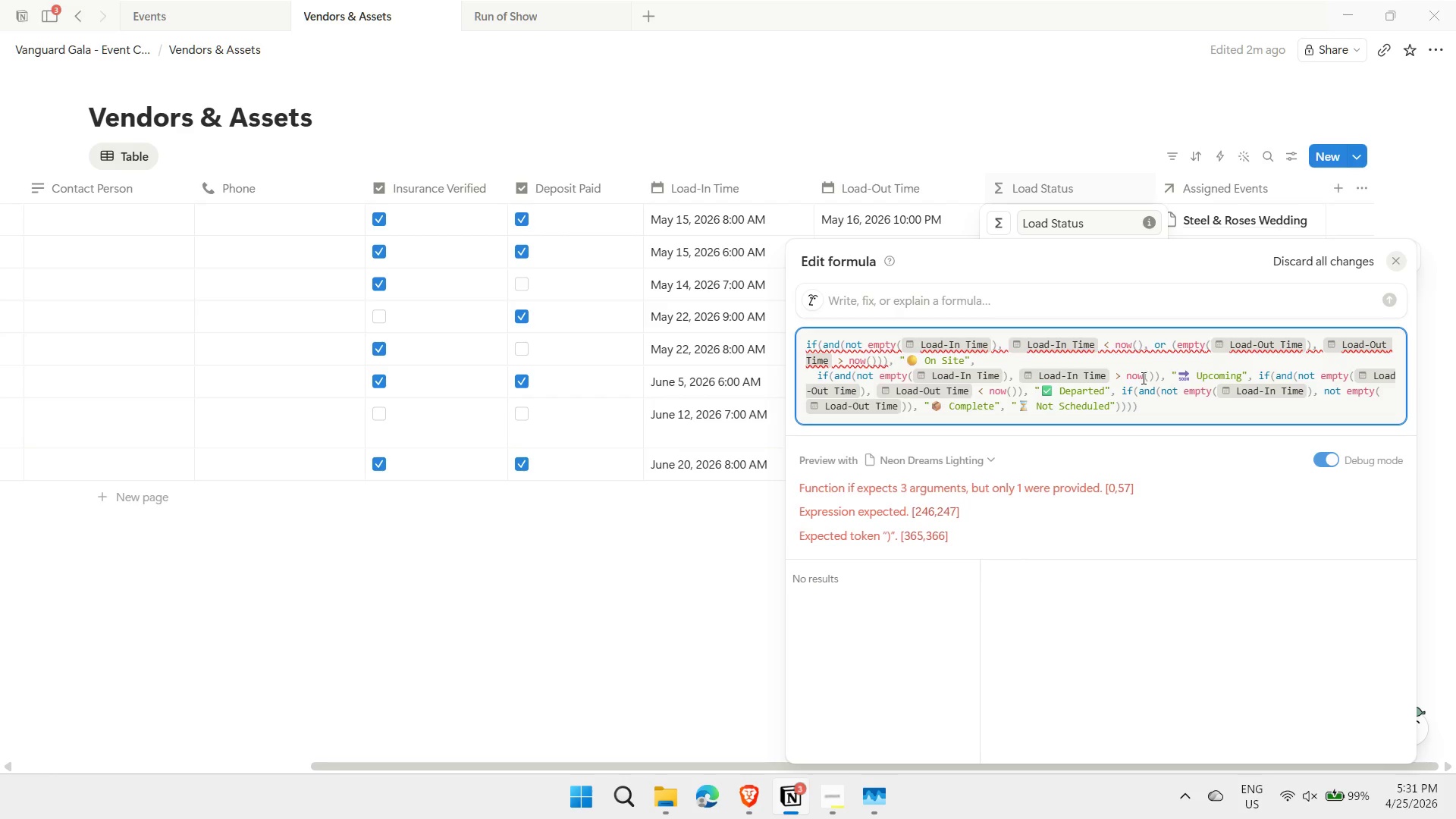 
wait(22.86)
 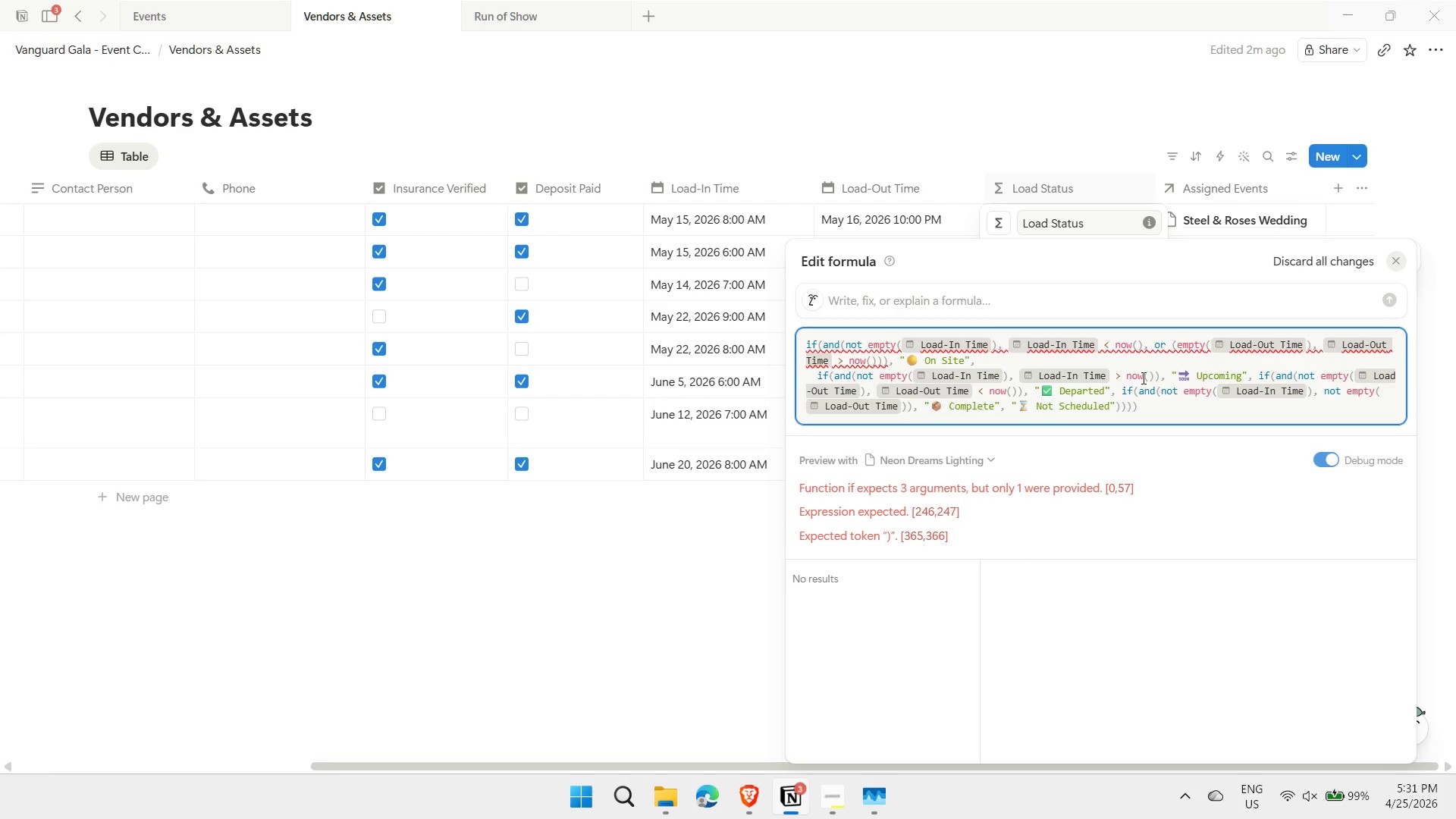 
left_click([1258, 377])
 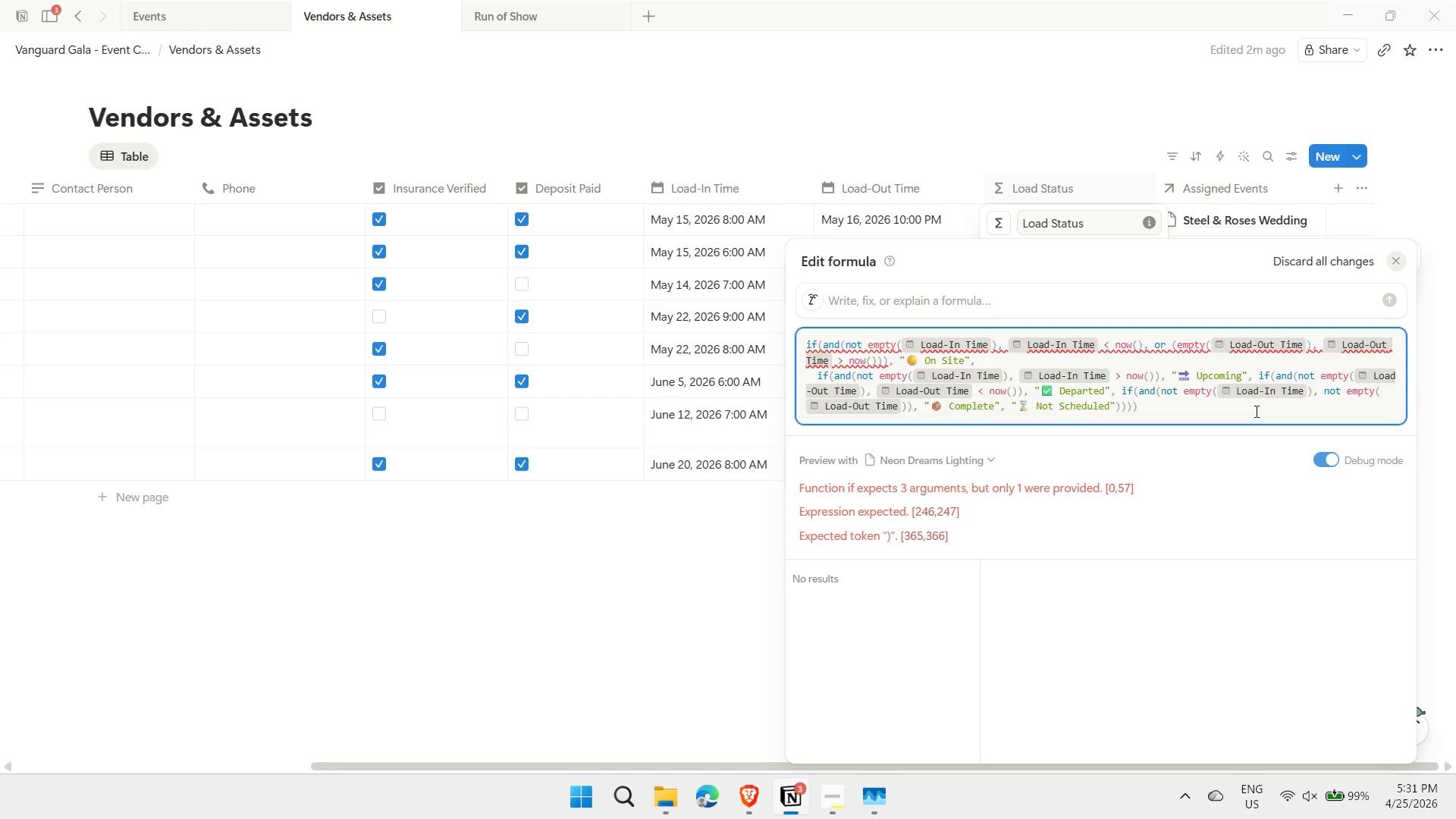 
key(Shift+ShiftLeft)
 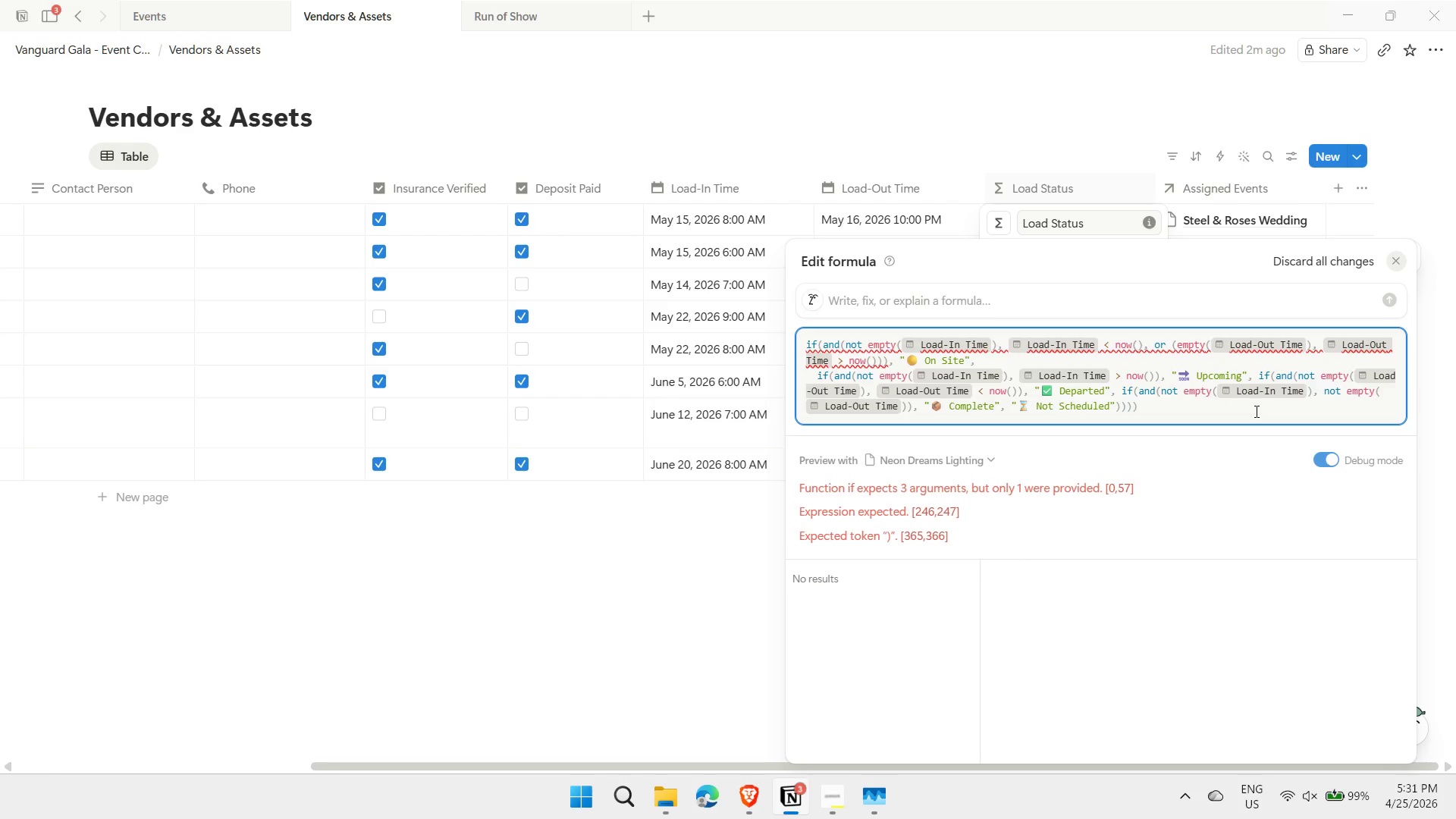 
key(Shift+Enter)
 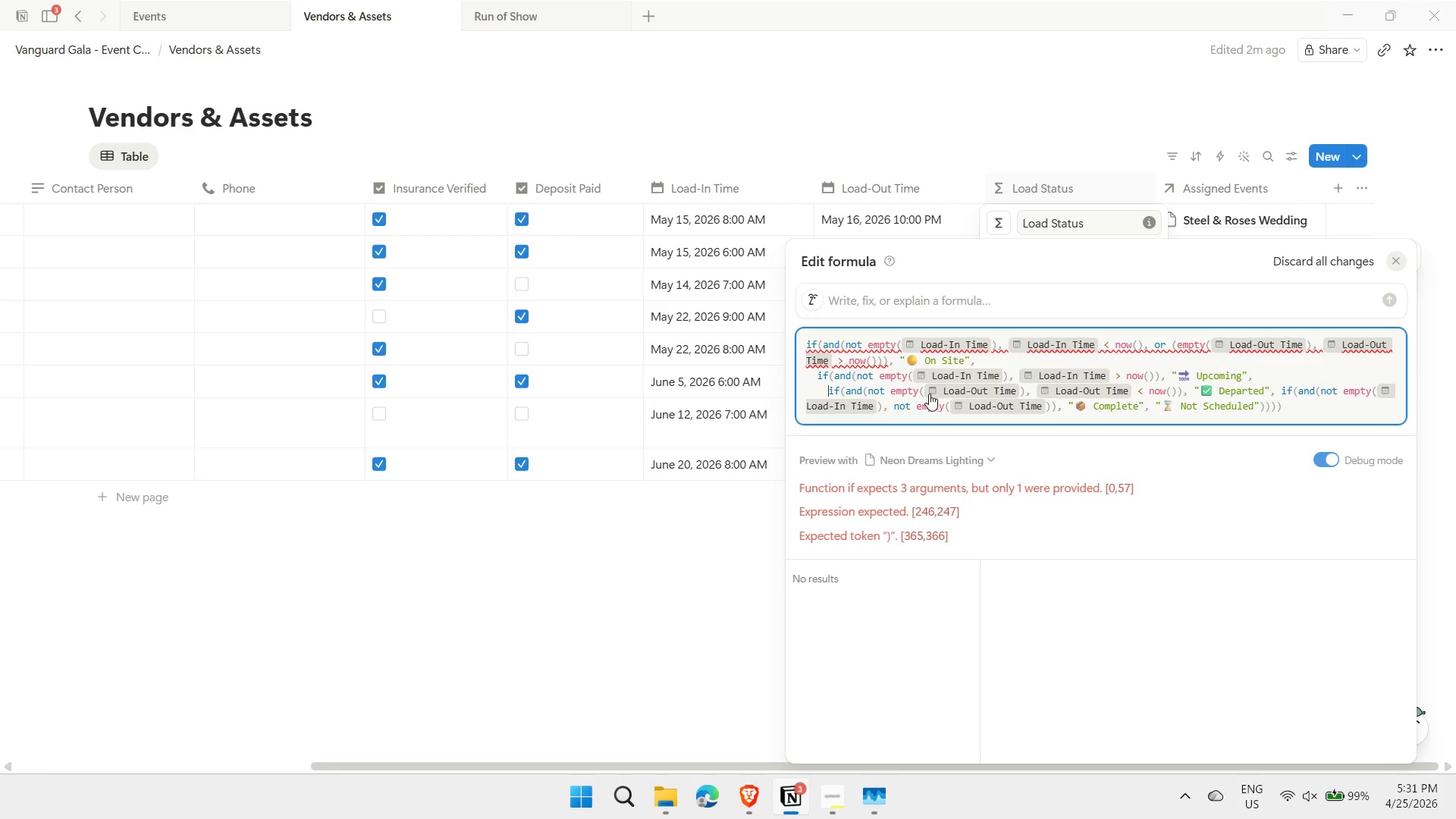 
mouse_move([1017, 396])
 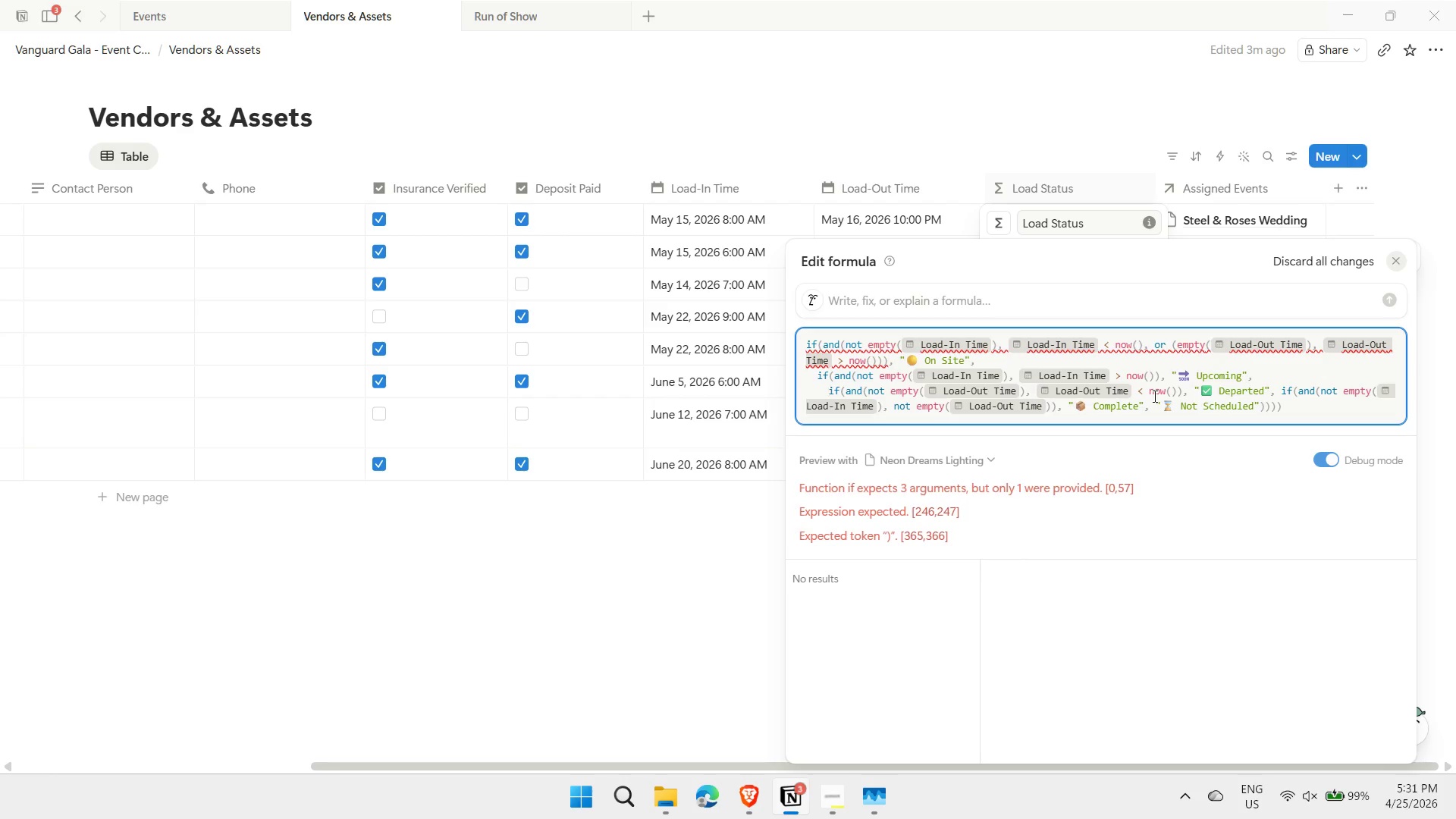 
wait(10.27)
 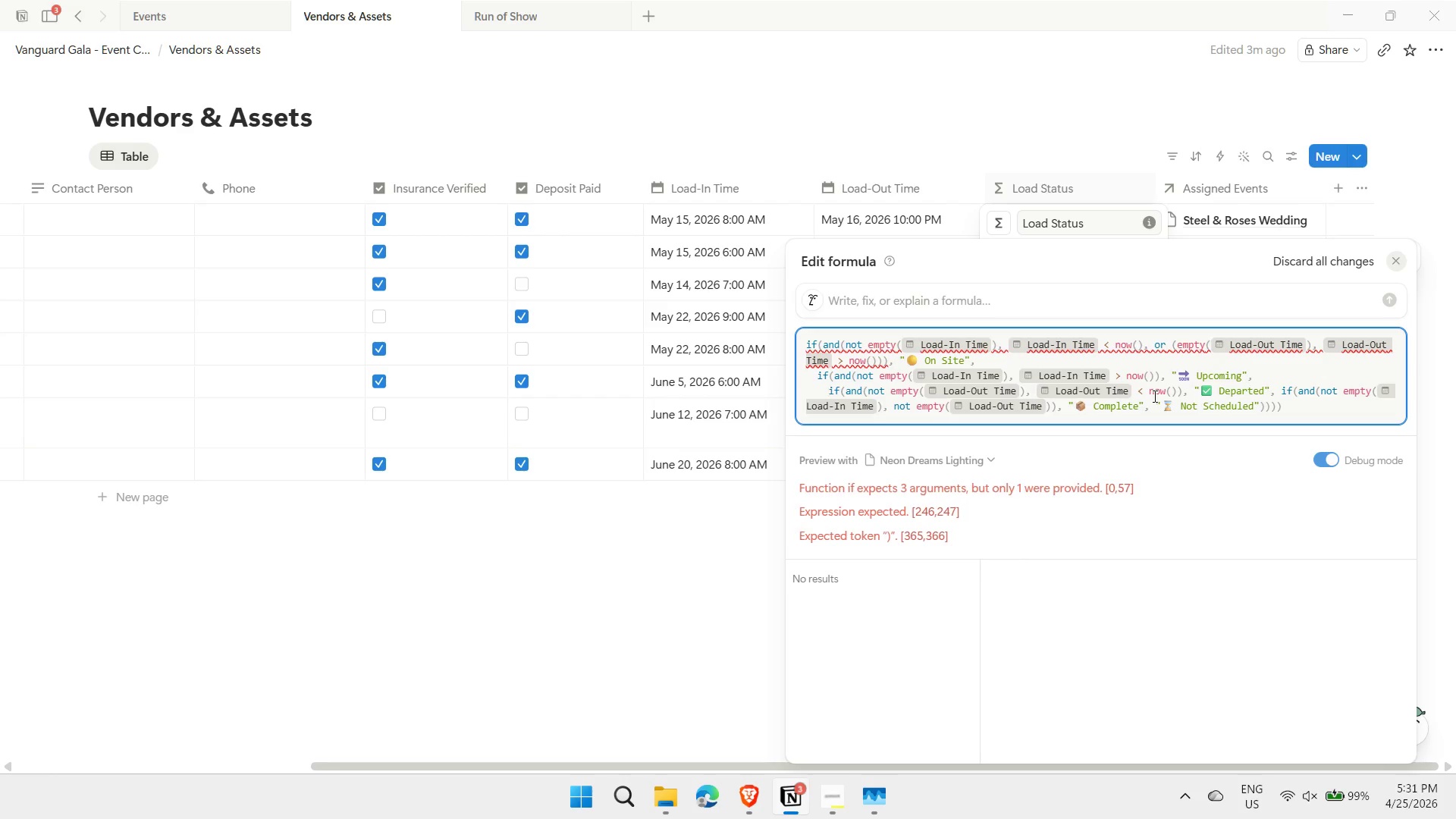 
left_click([1281, 394])
 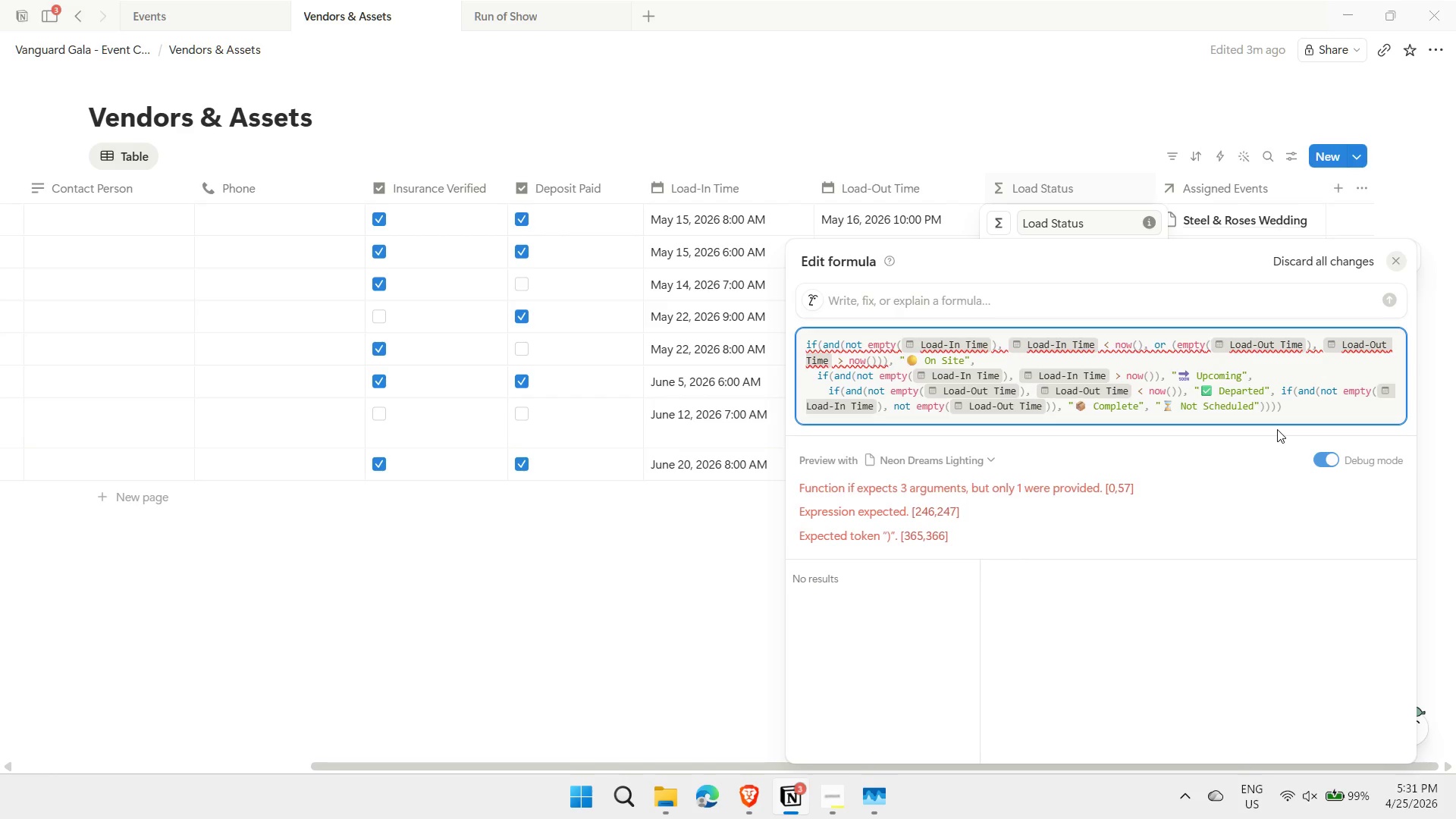 
key(Shift+ShiftLeft)
 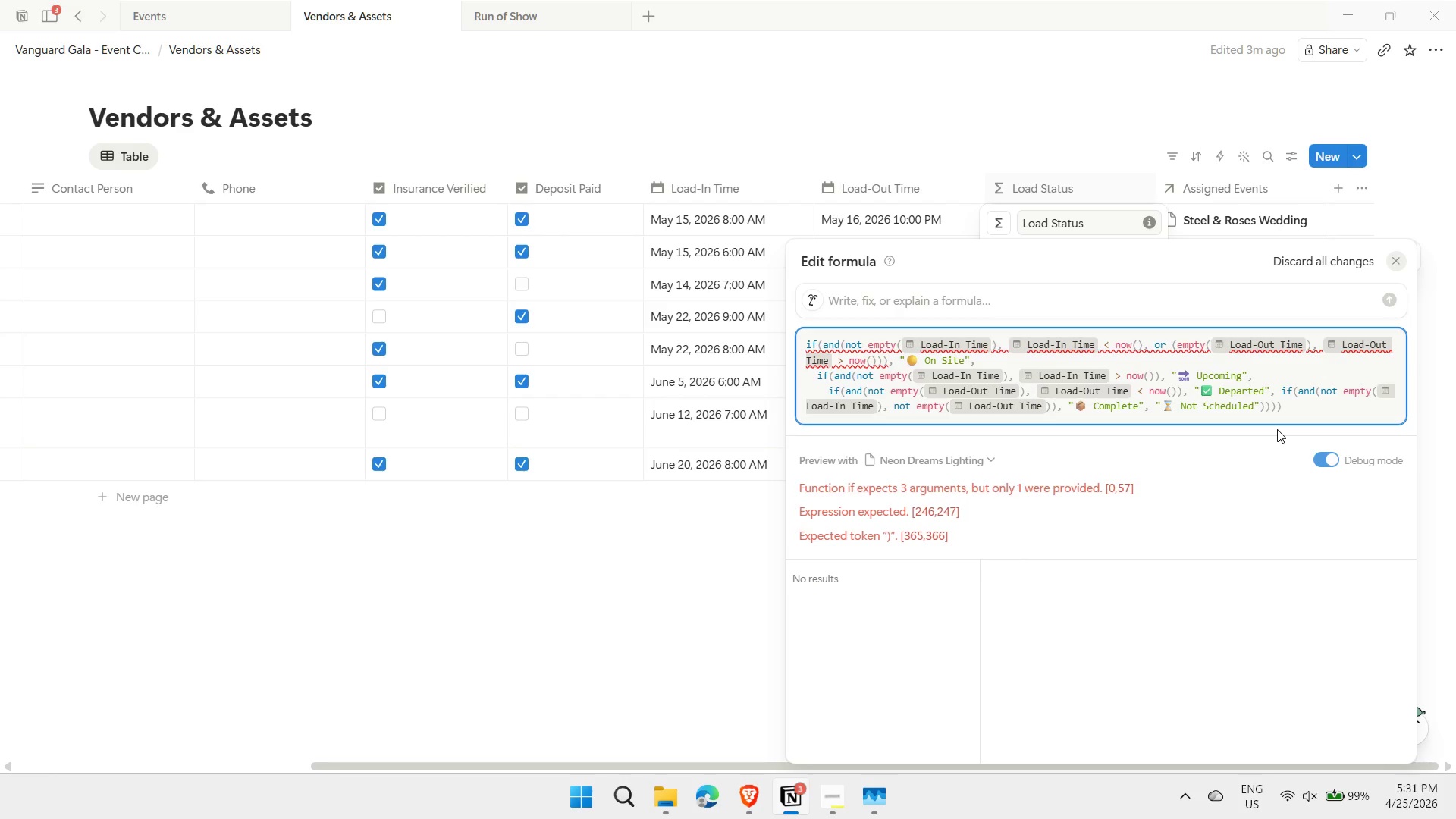 
key(Shift+Enter)
 